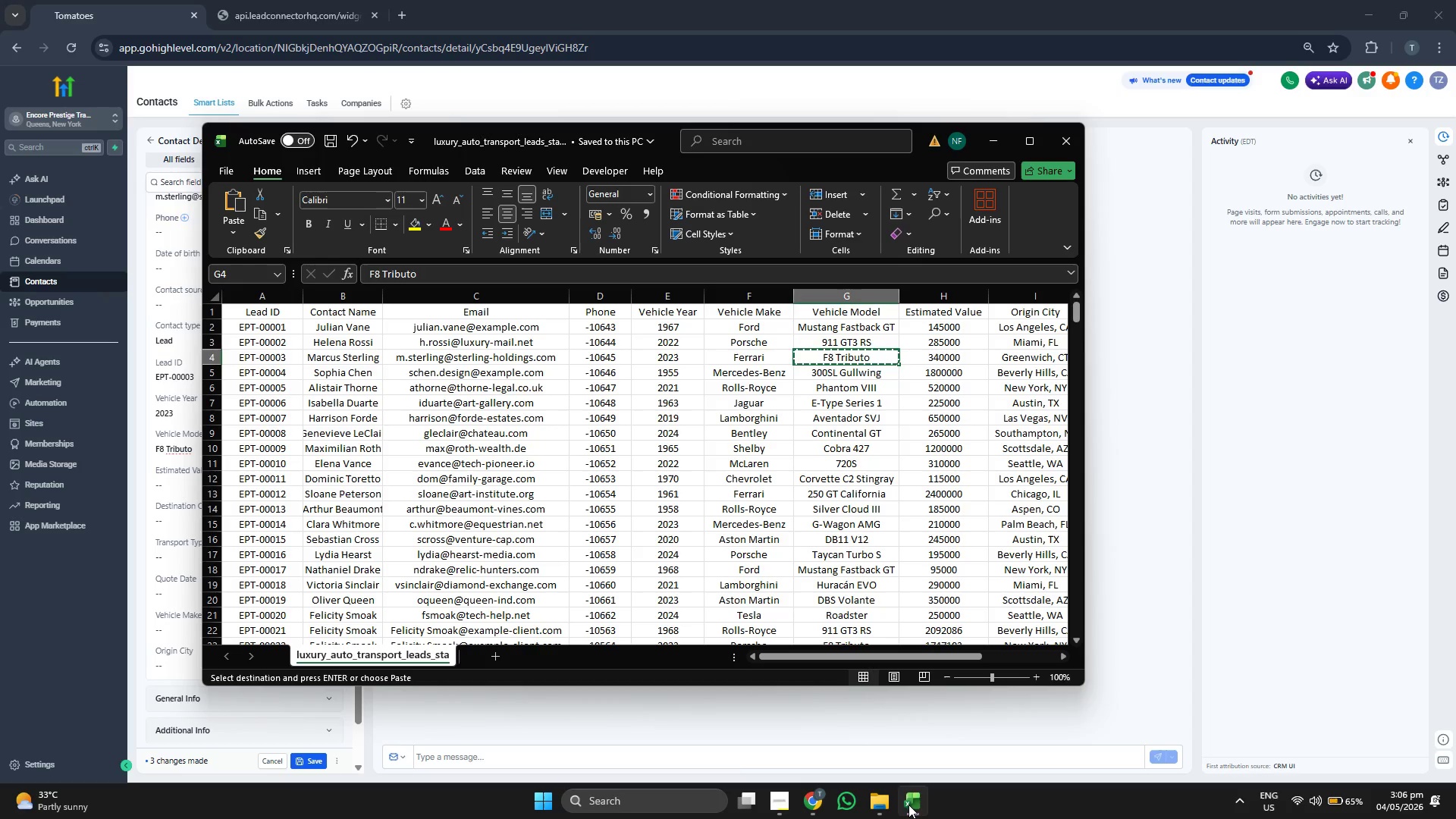 
key(ArrowLeft)
 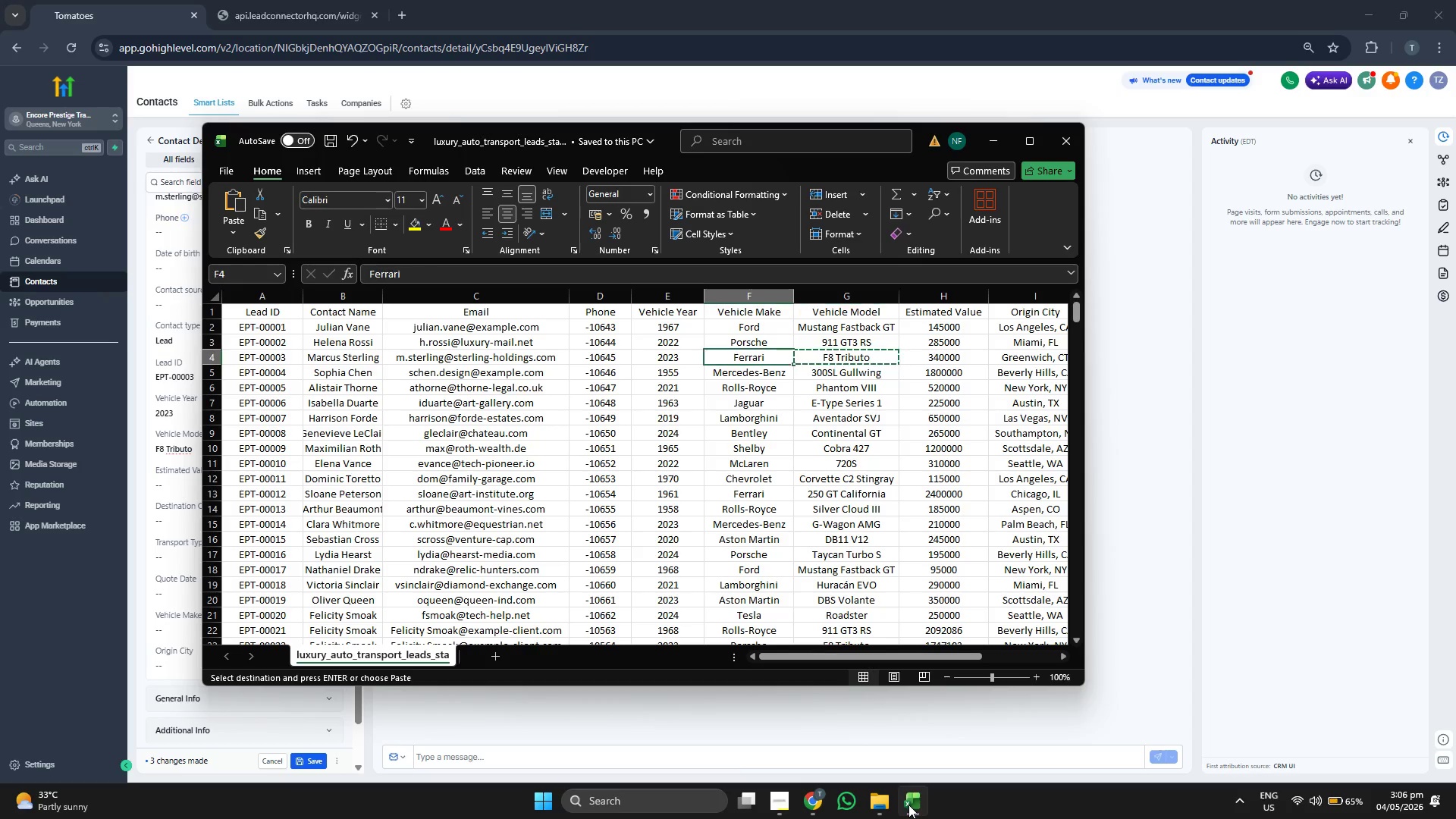 
key(Control+ControlLeft)
 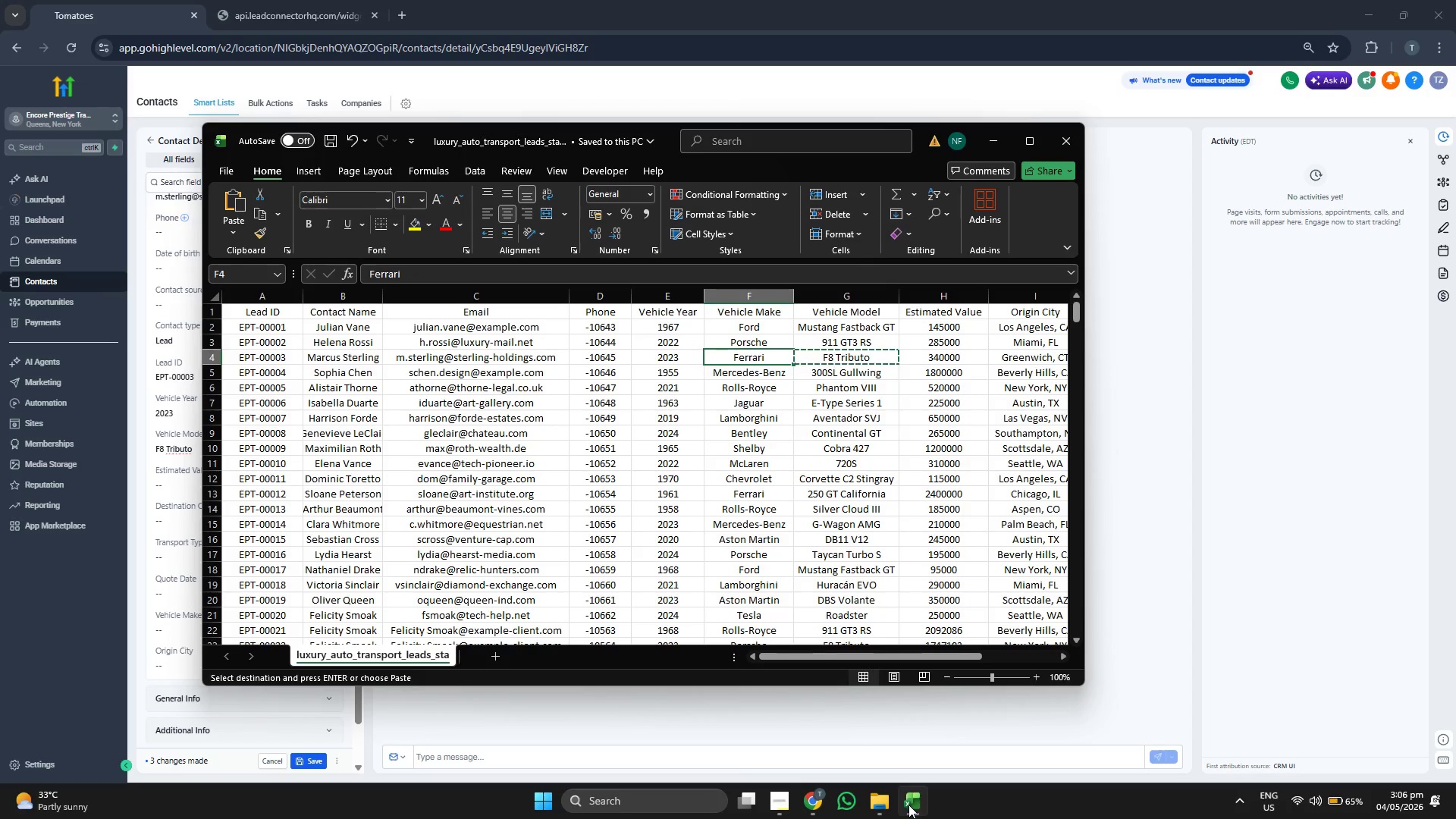 
key(Control+C)
 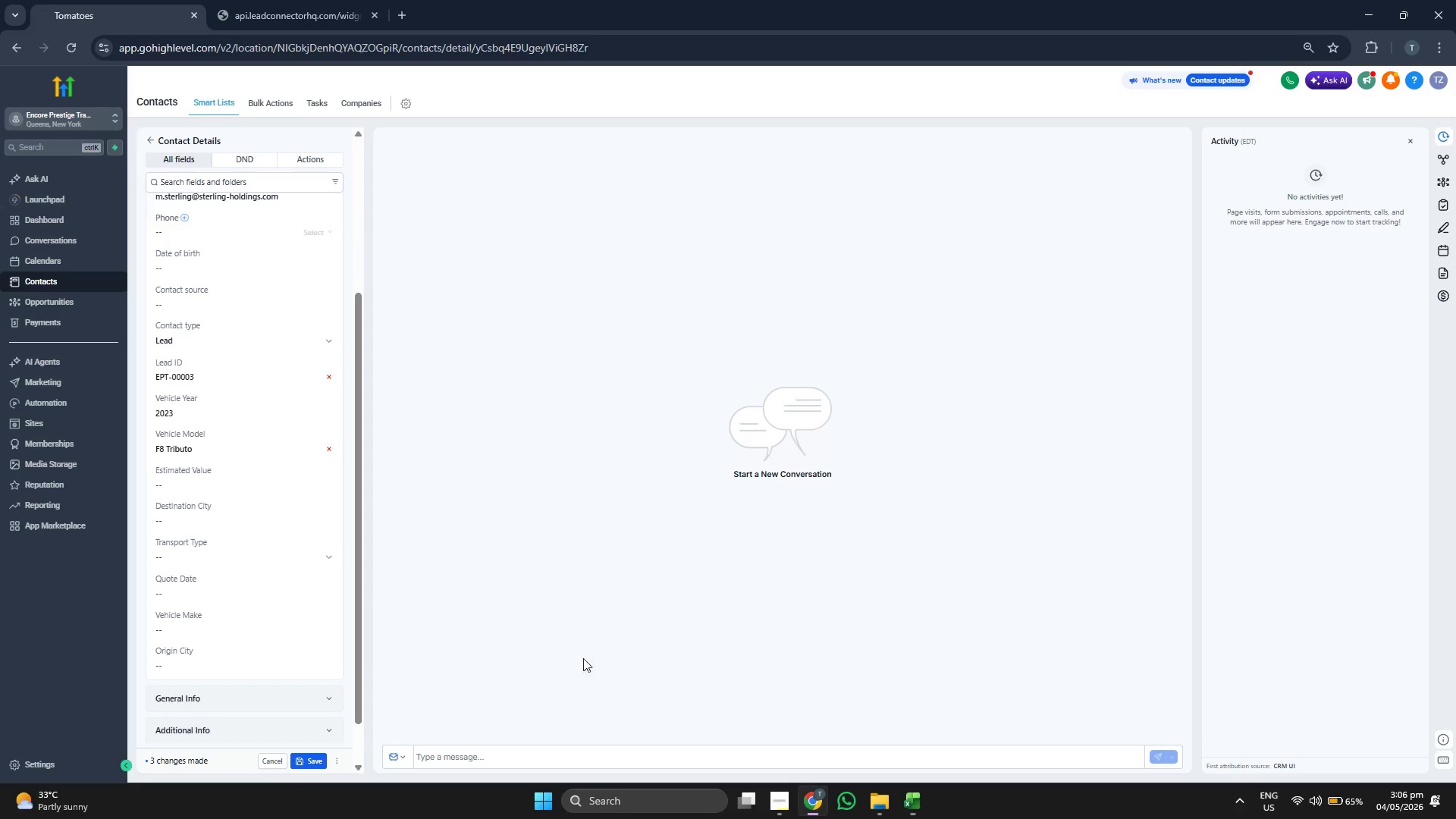 
left_click([223, 664])
 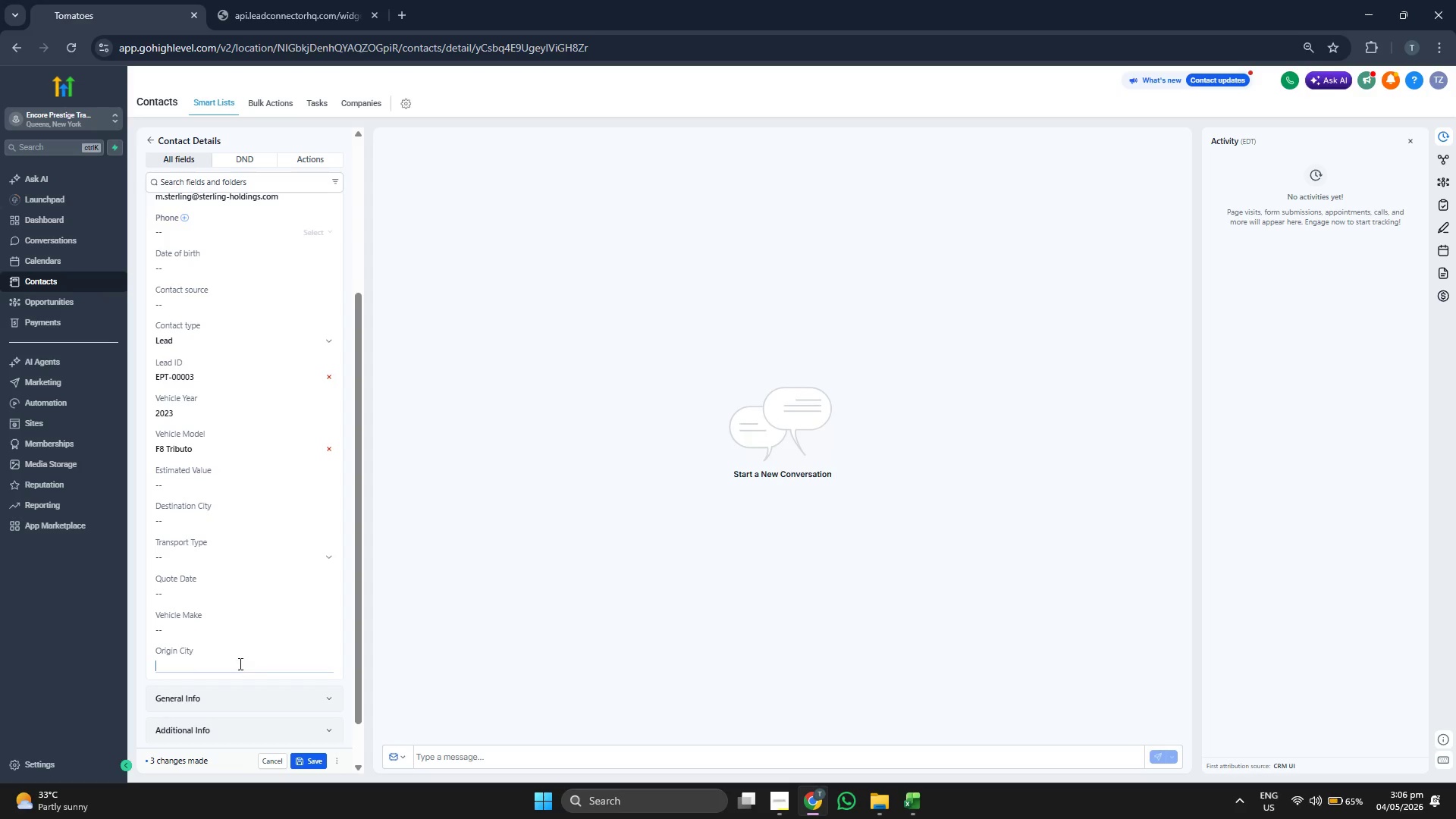 
key(Control+ControlLeft)
 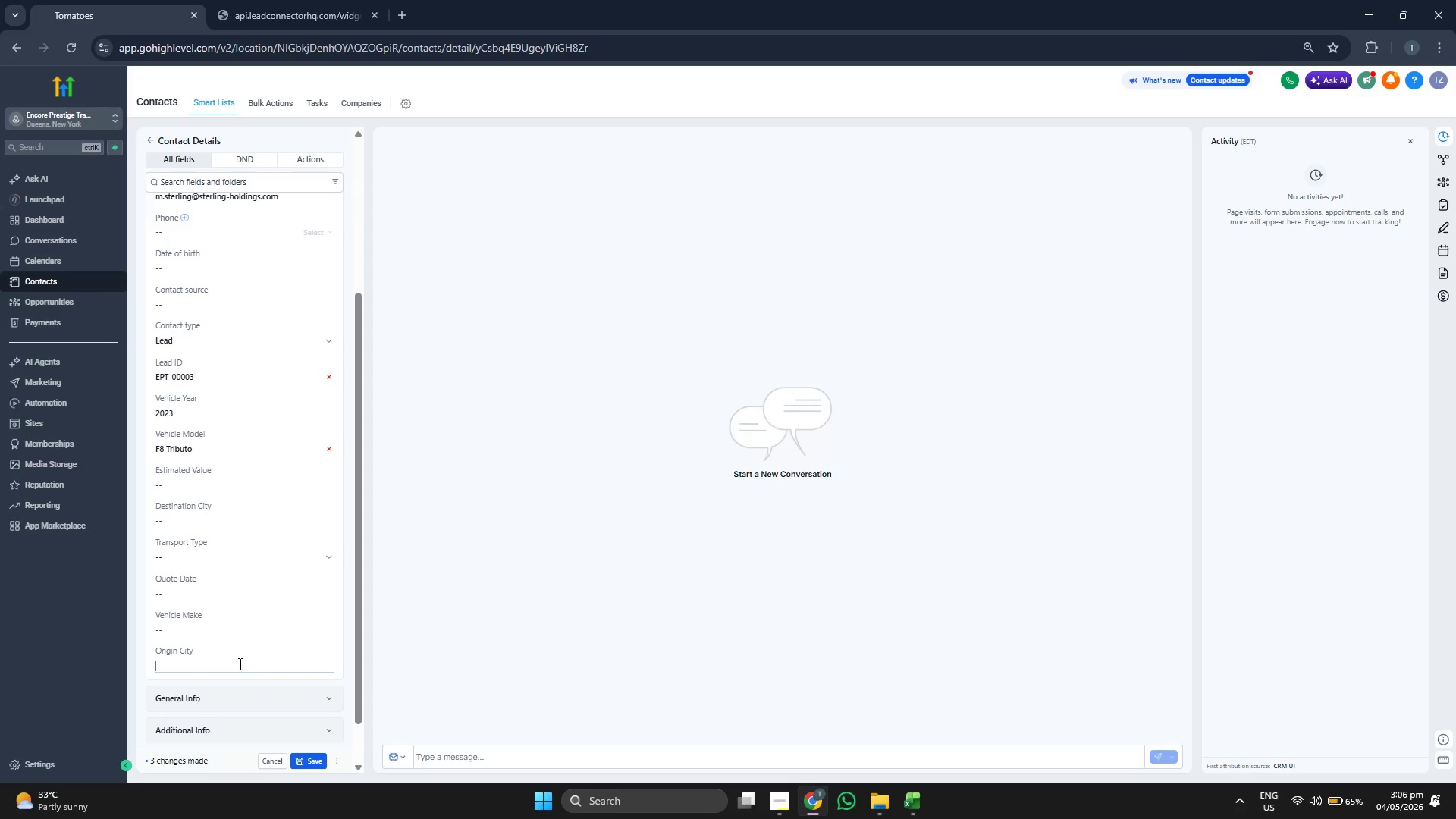 
key(Control+V)
 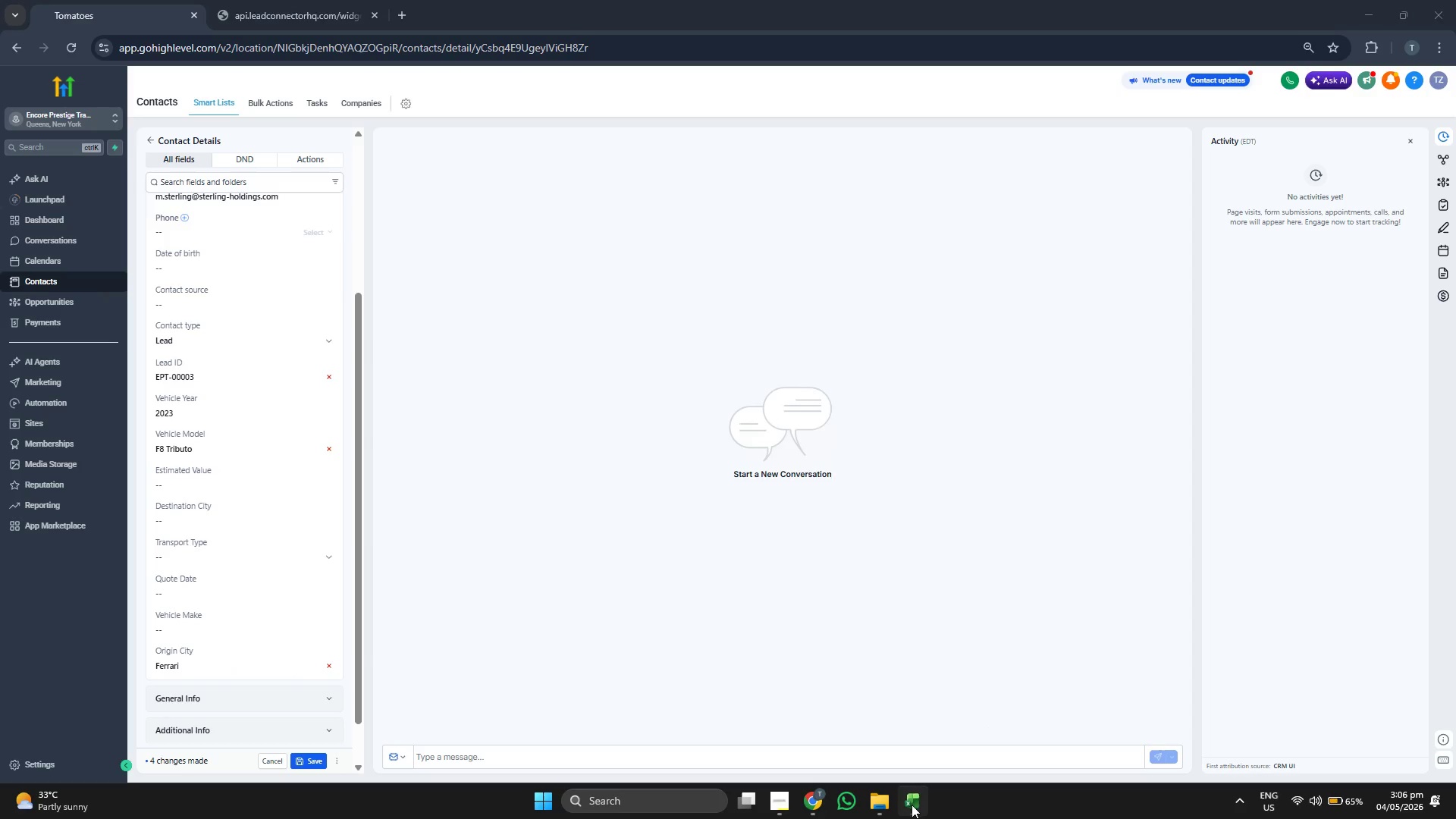 
key(ArrowRight)
 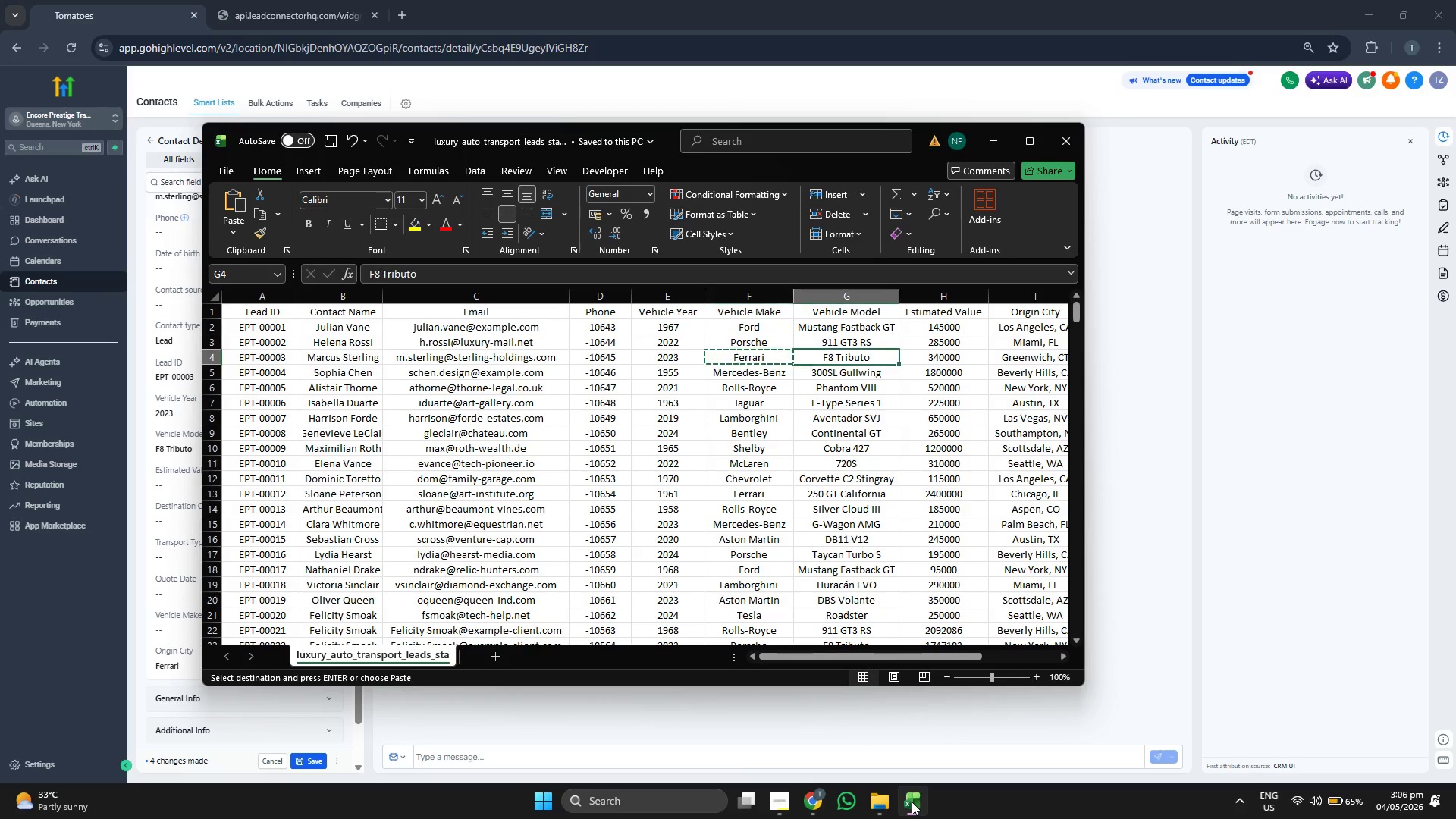 
key(ArrowRight)
 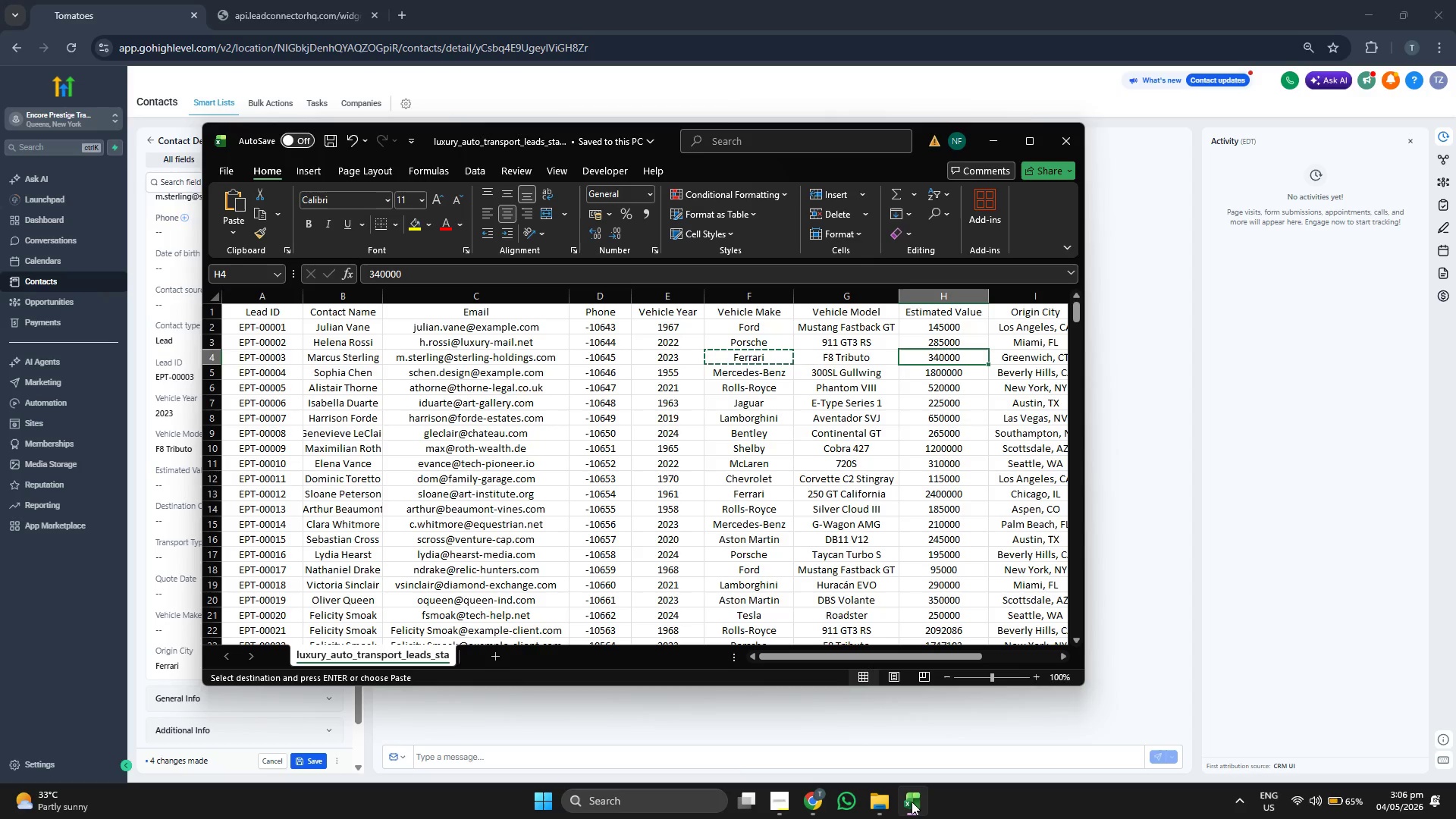 
key(Control+ControlLeft)
 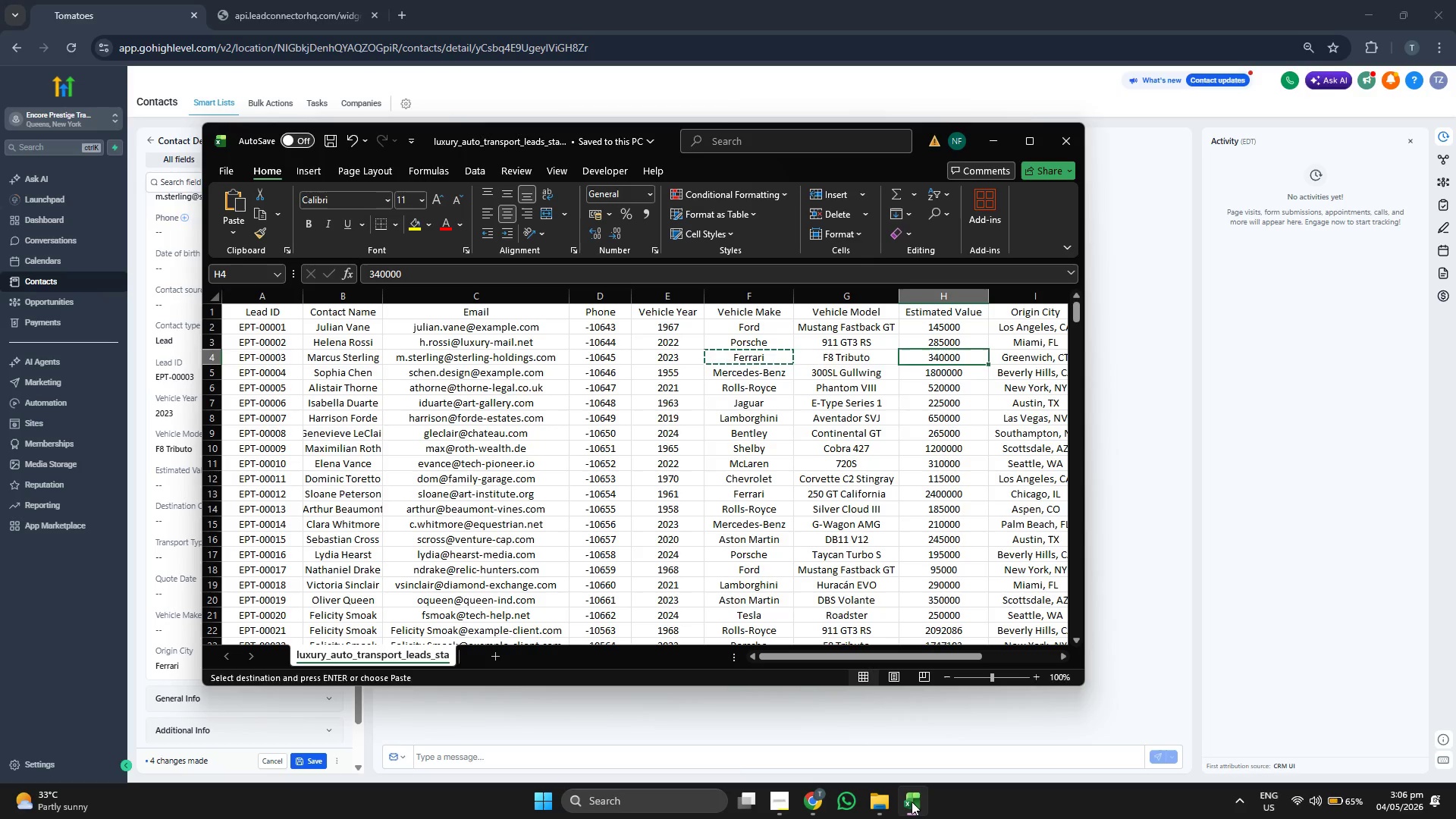 
key(Control+C)
 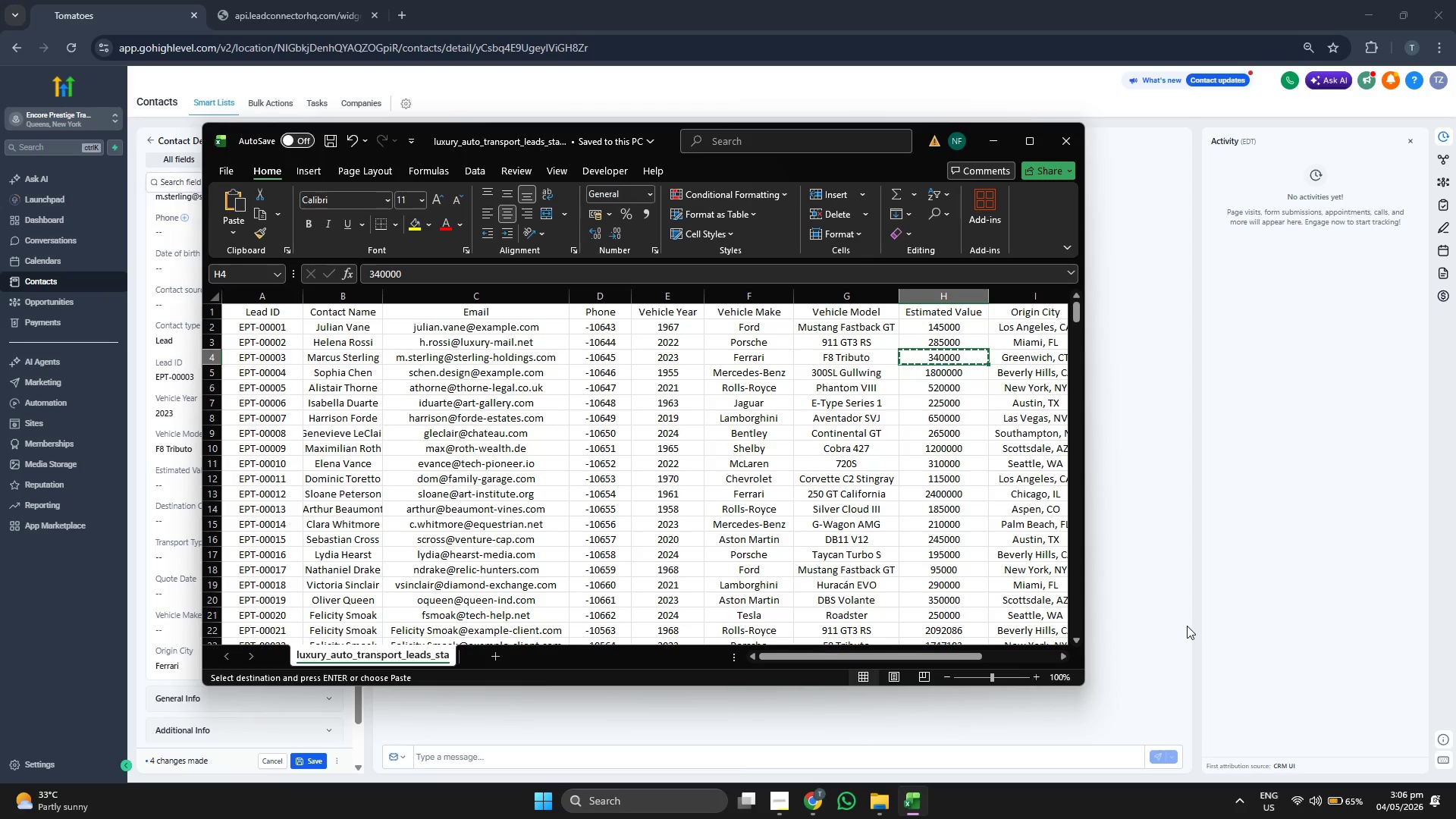 
left_click([1187, 626])
 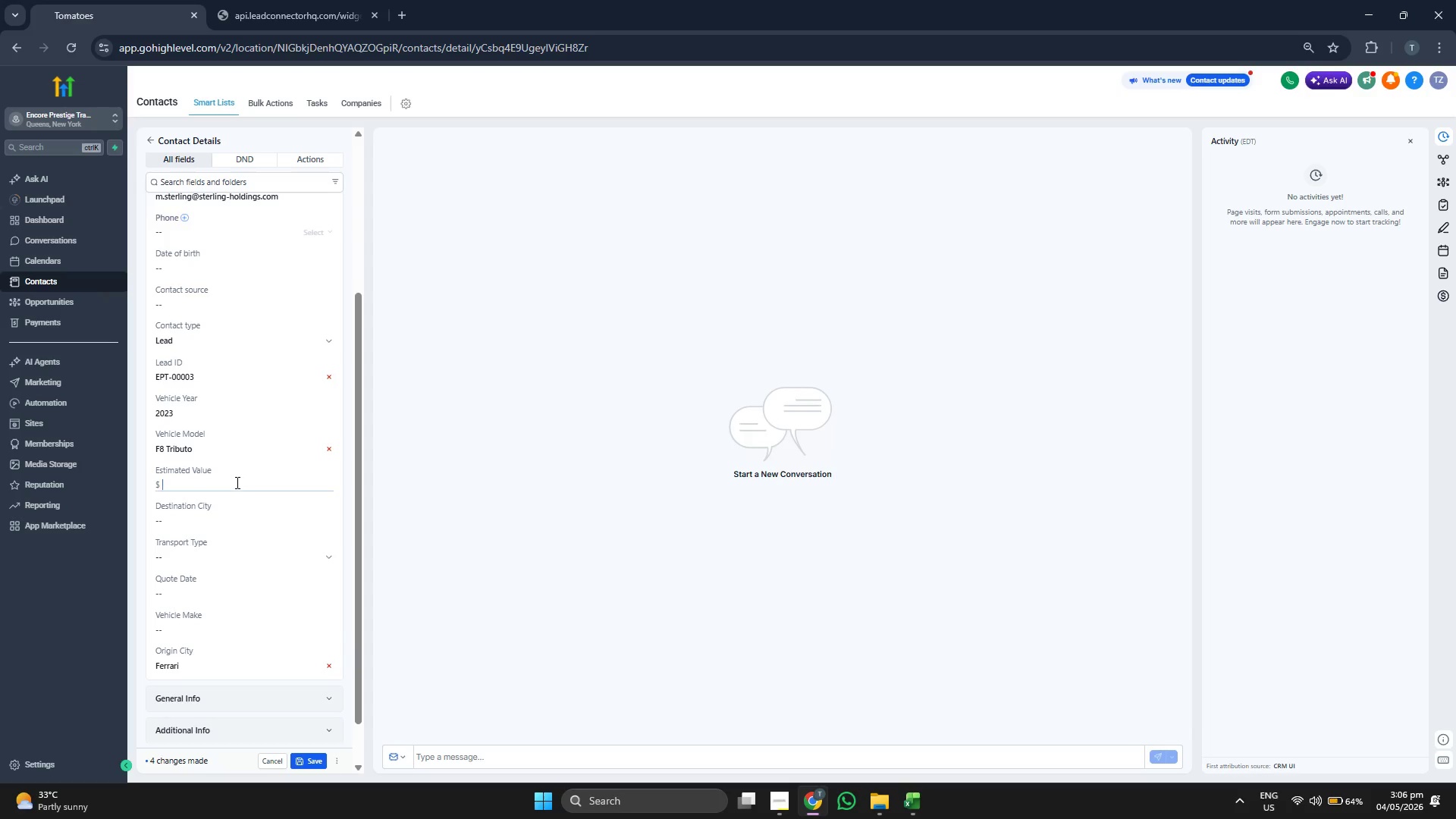 
type(340000)
 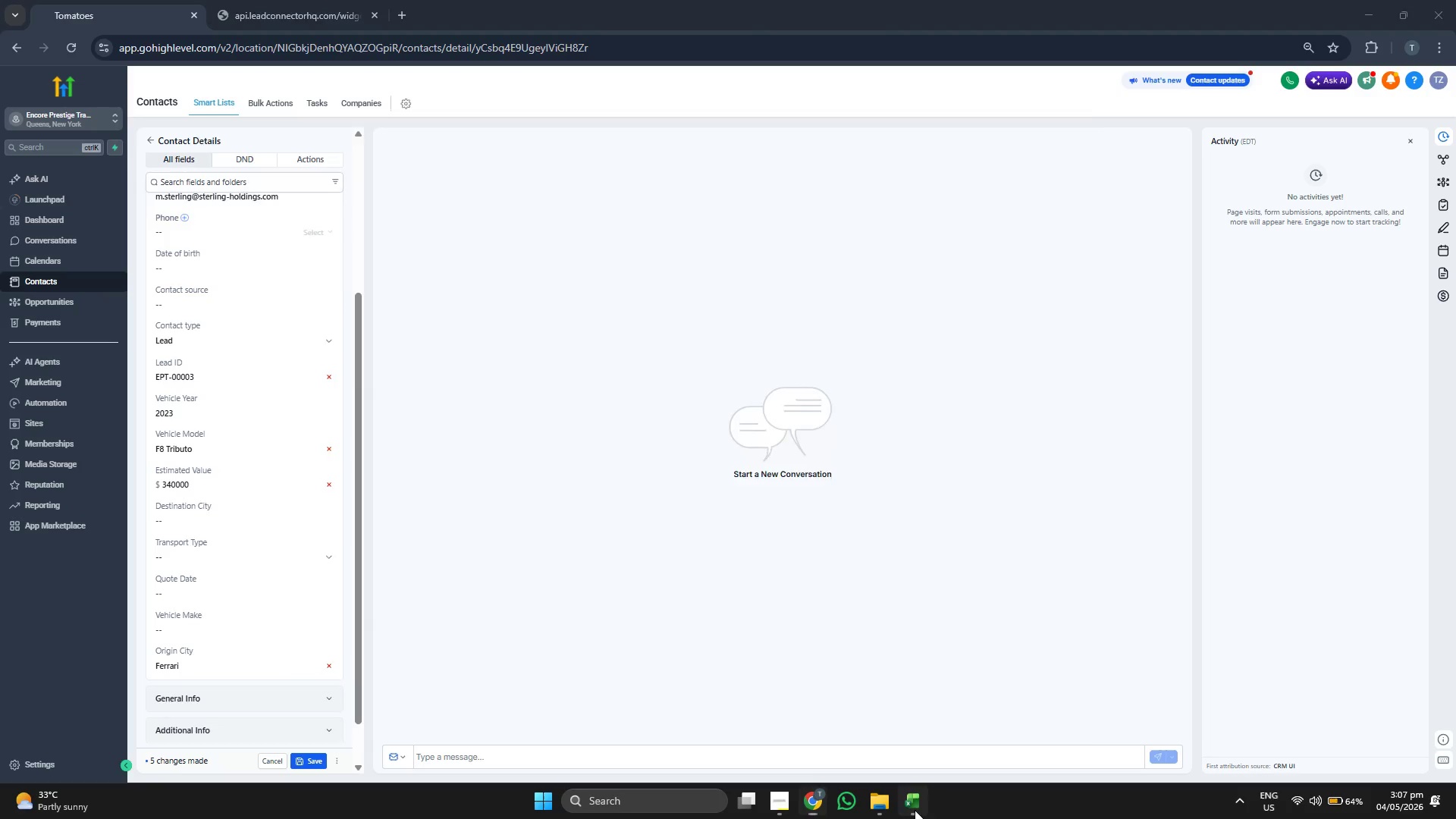 
key(ArrowRight)
 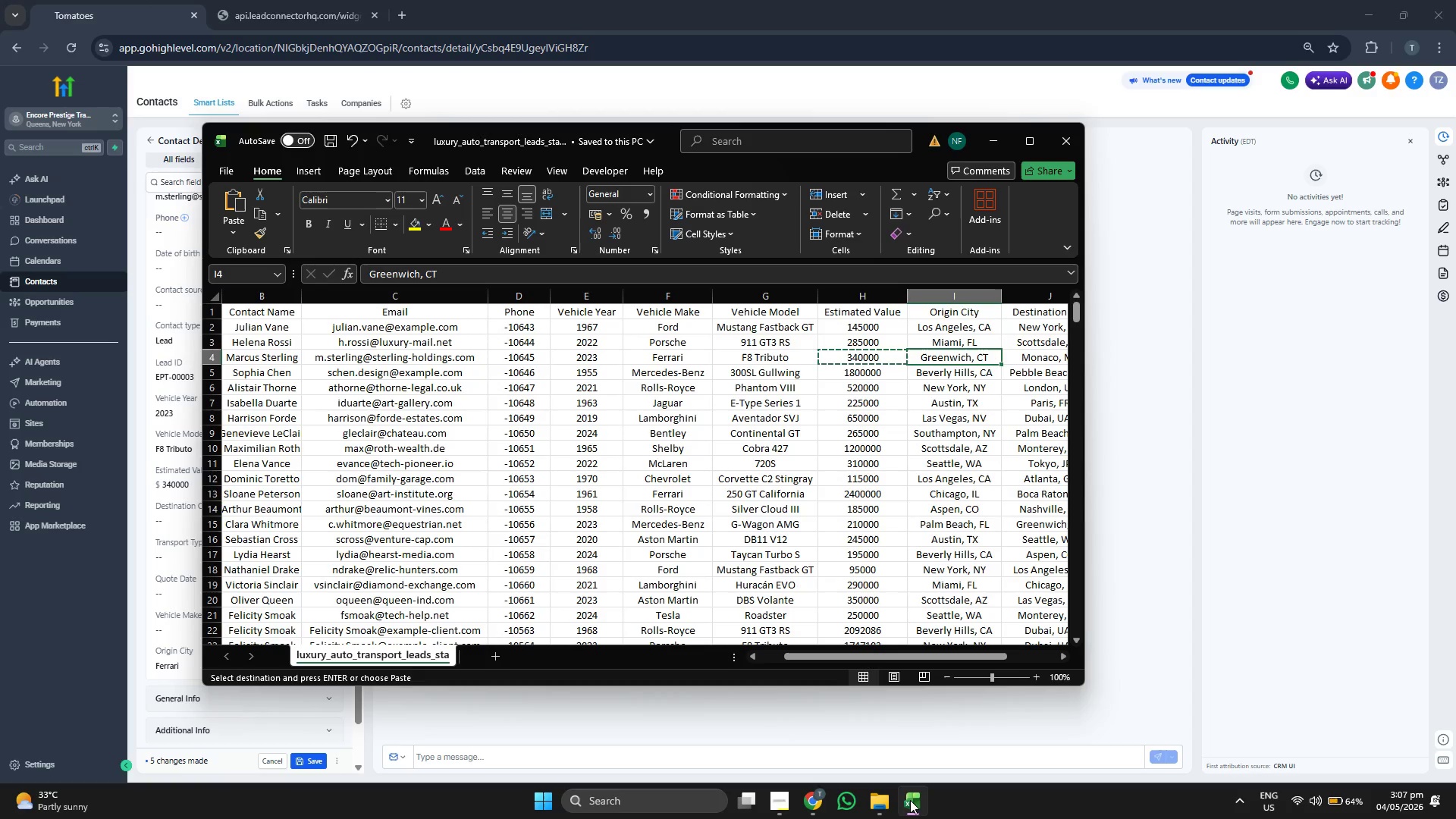 
key(Control+ControlLeft)
 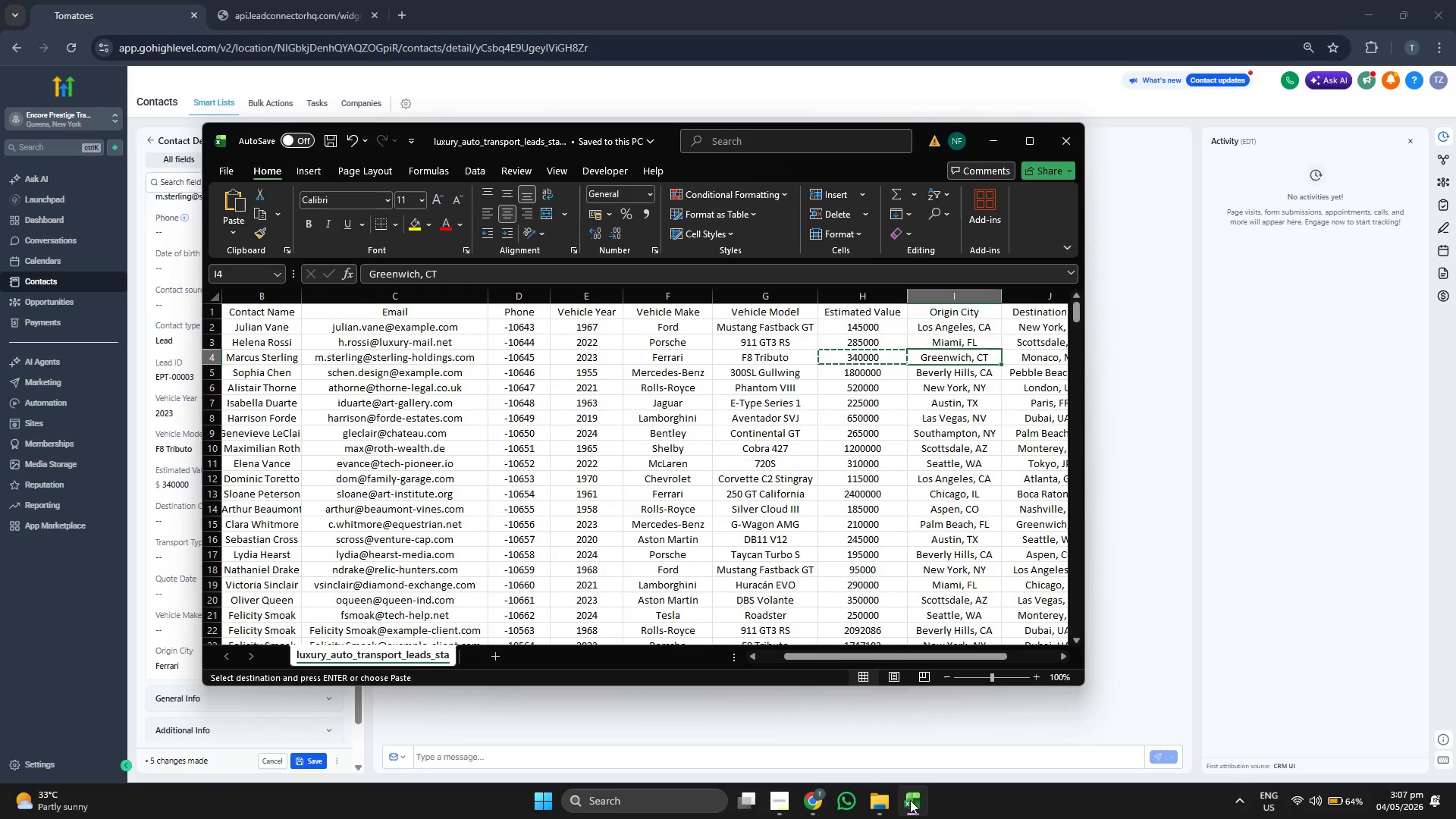 
key(Control+C)
 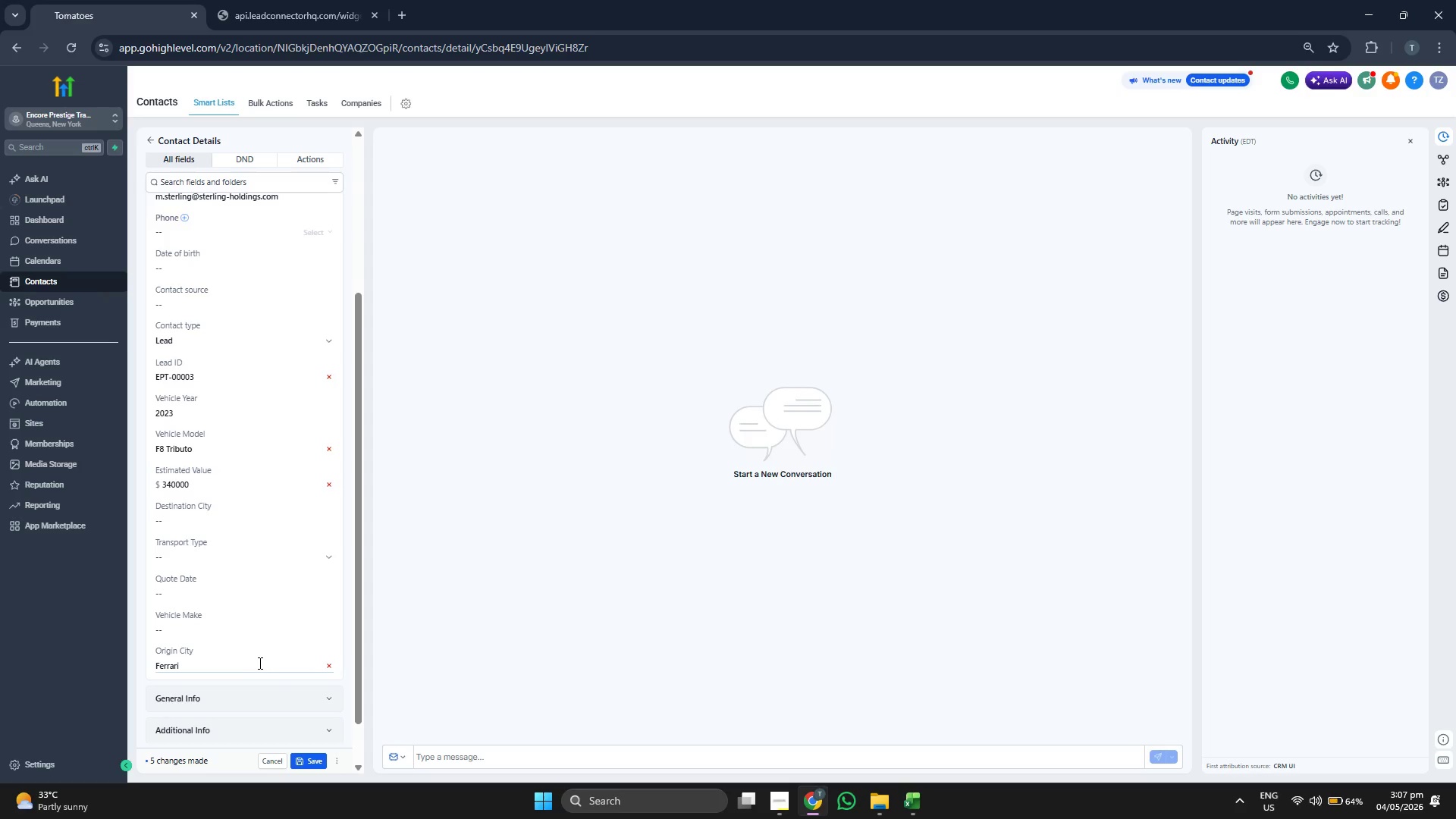 
double_click([256, 662])
 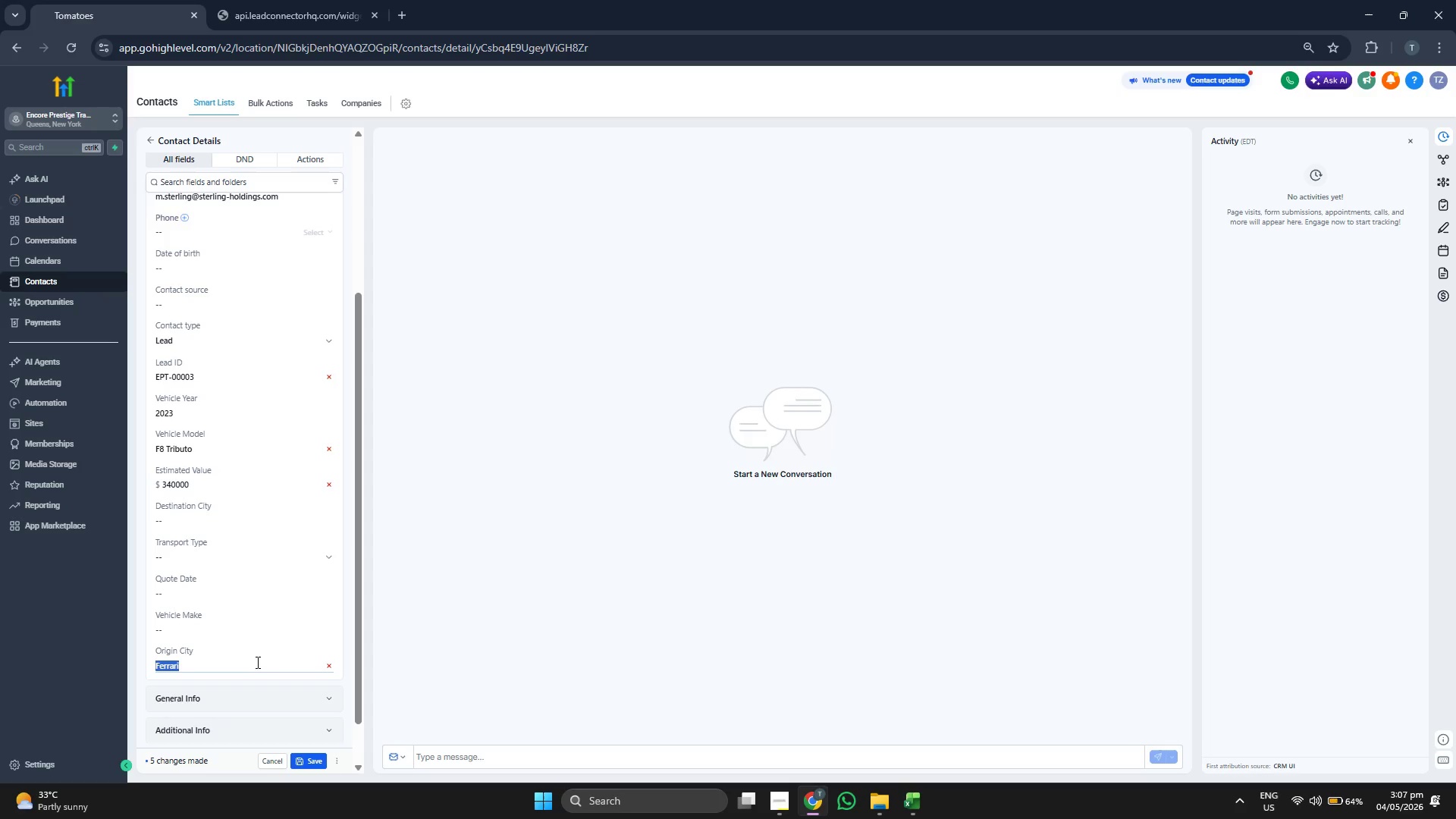 
triple_click([256, 662])
 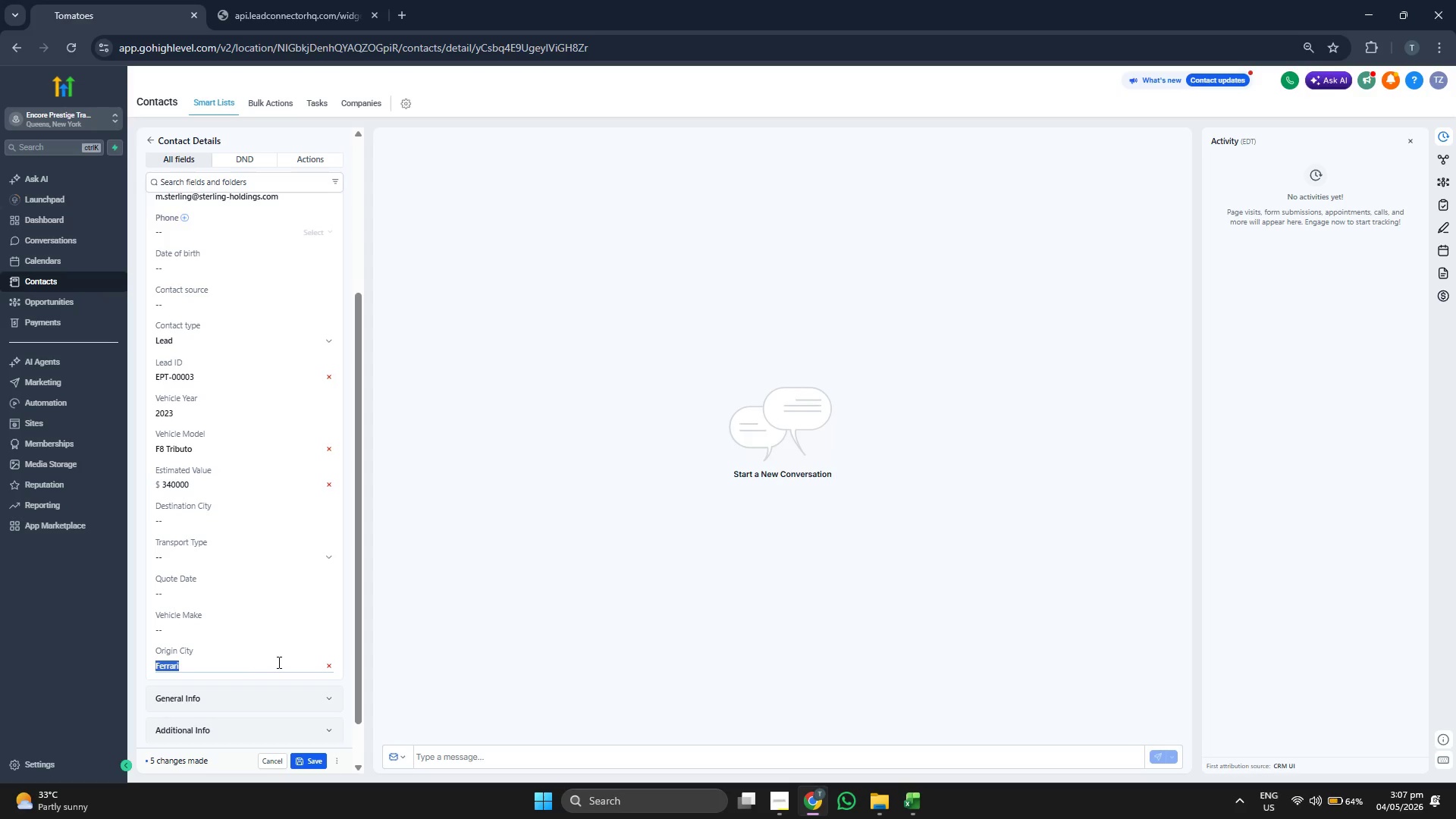 
key(Control+ControlLeft)
 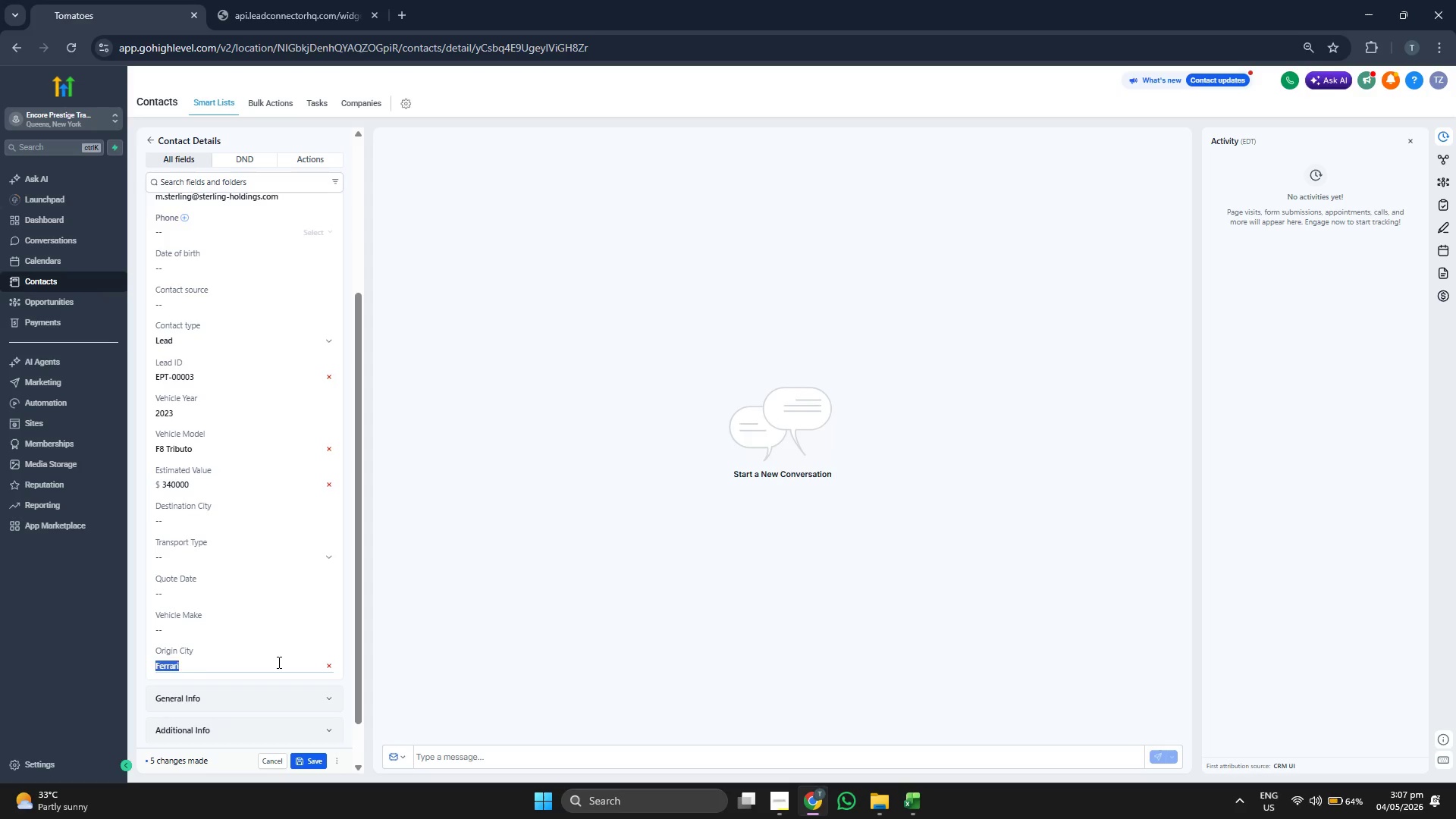 
key(Control+V)
 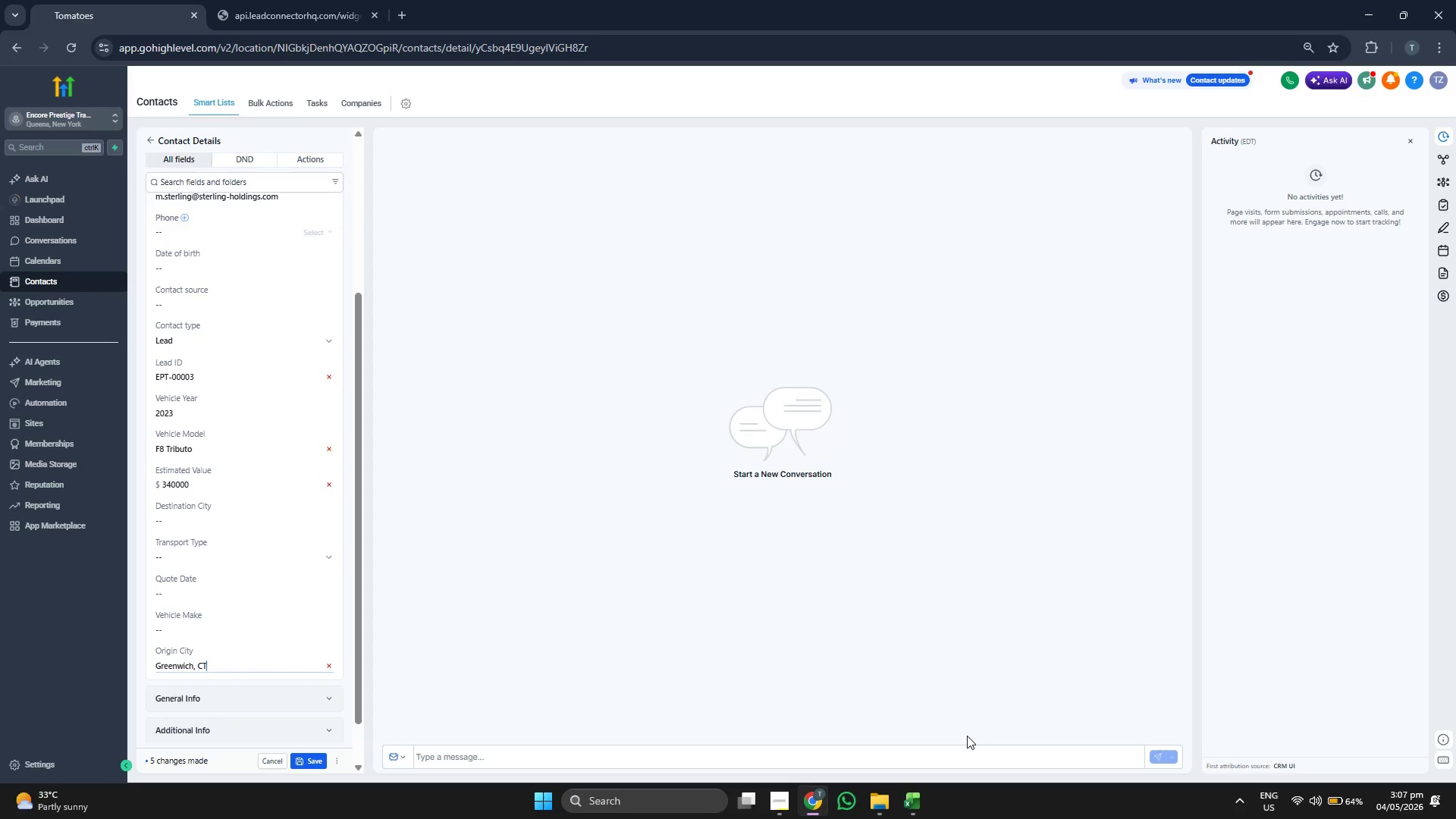 
left_click([916, 799])
 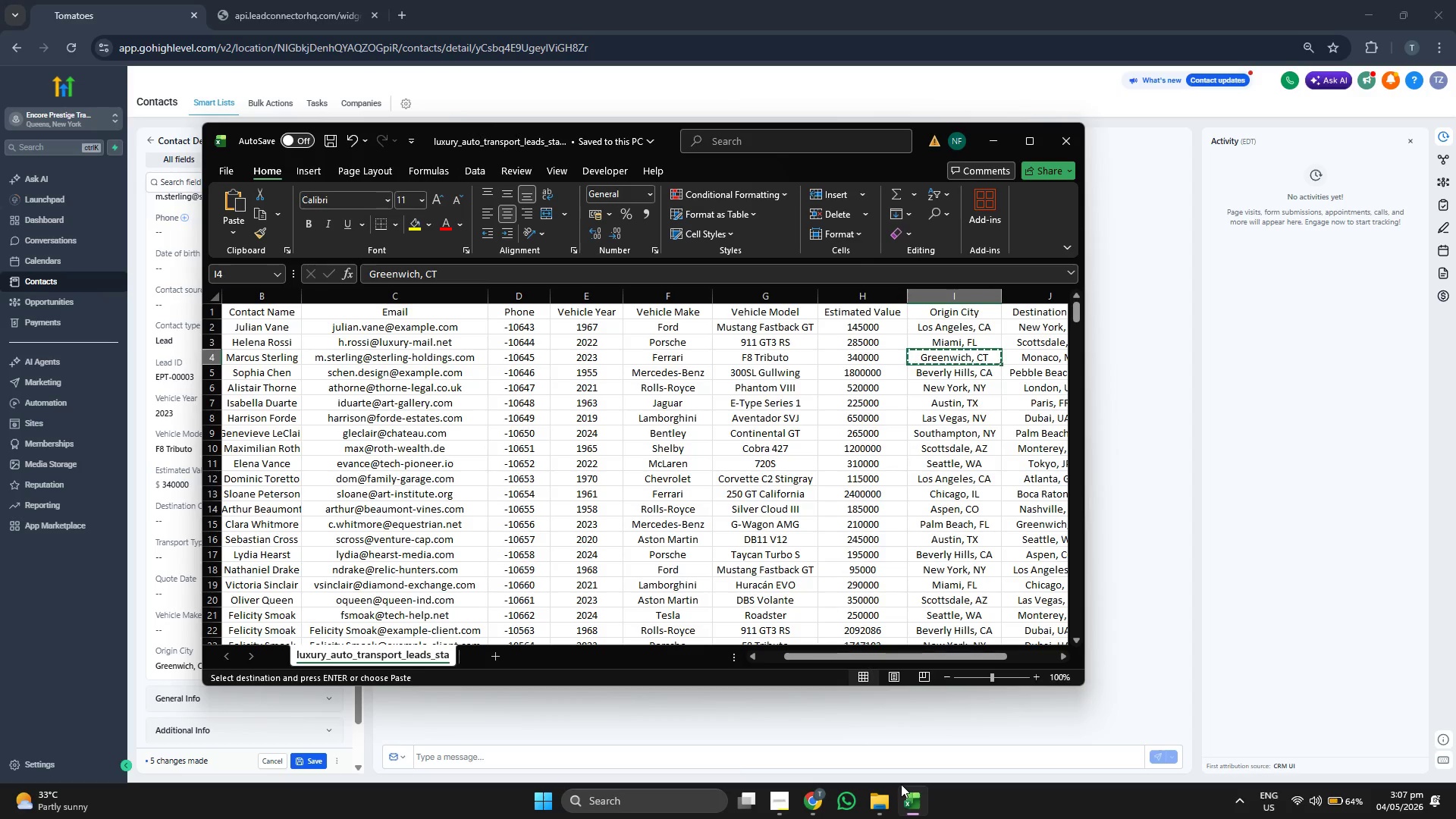 
key(ArrowLeft)
 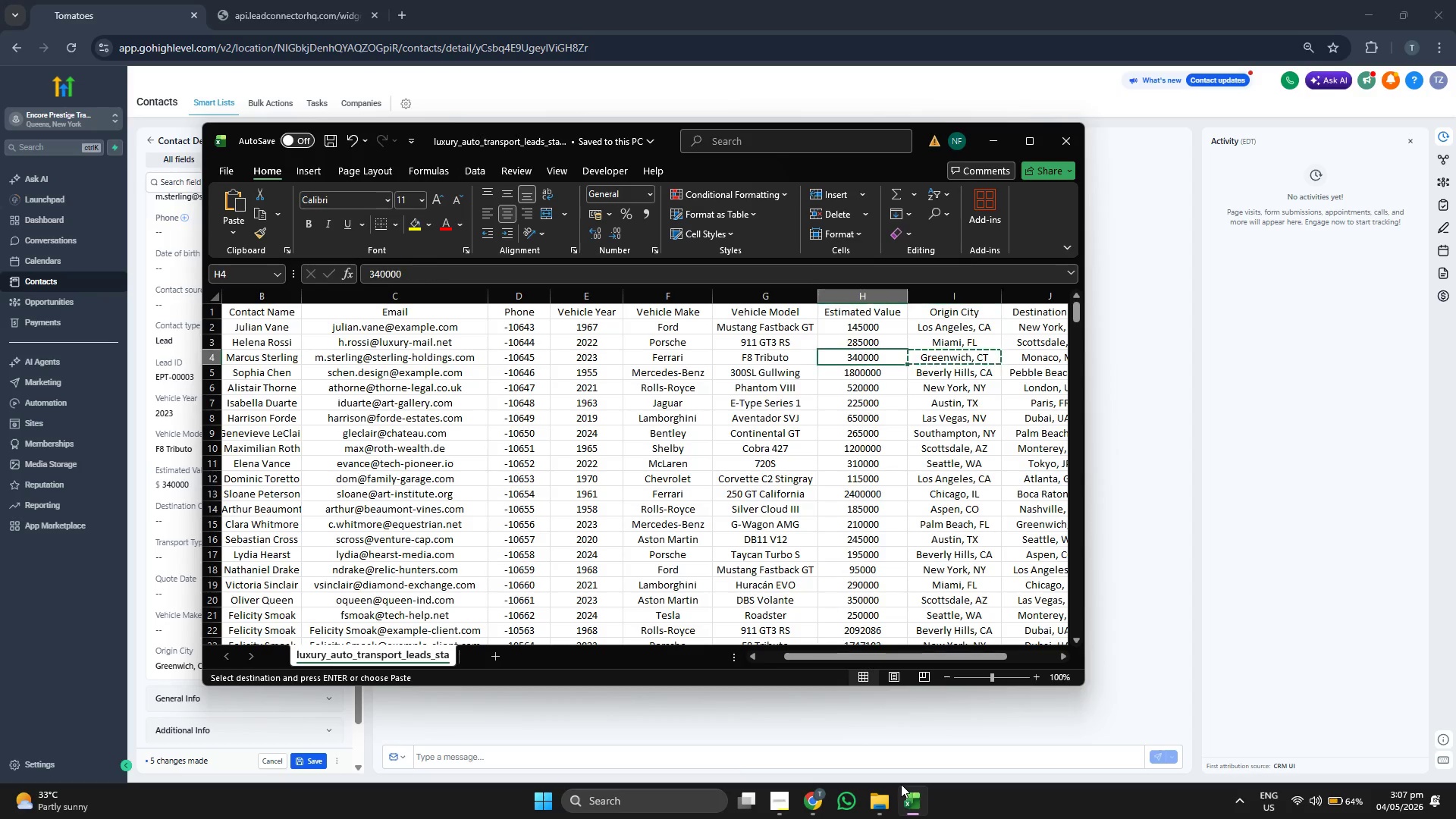 
key(ArrowLeft)
 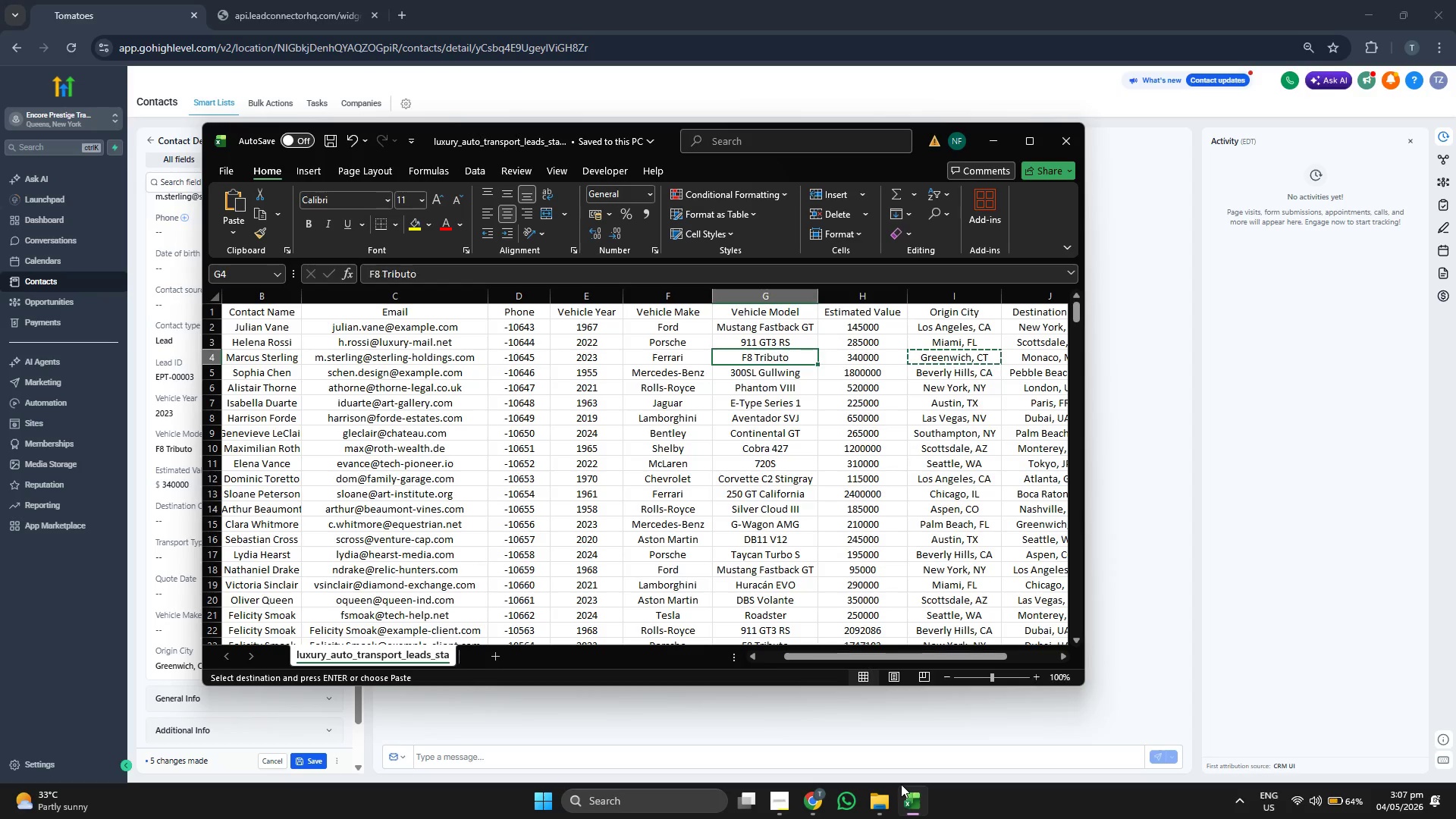 
key(ArrowLeft)
 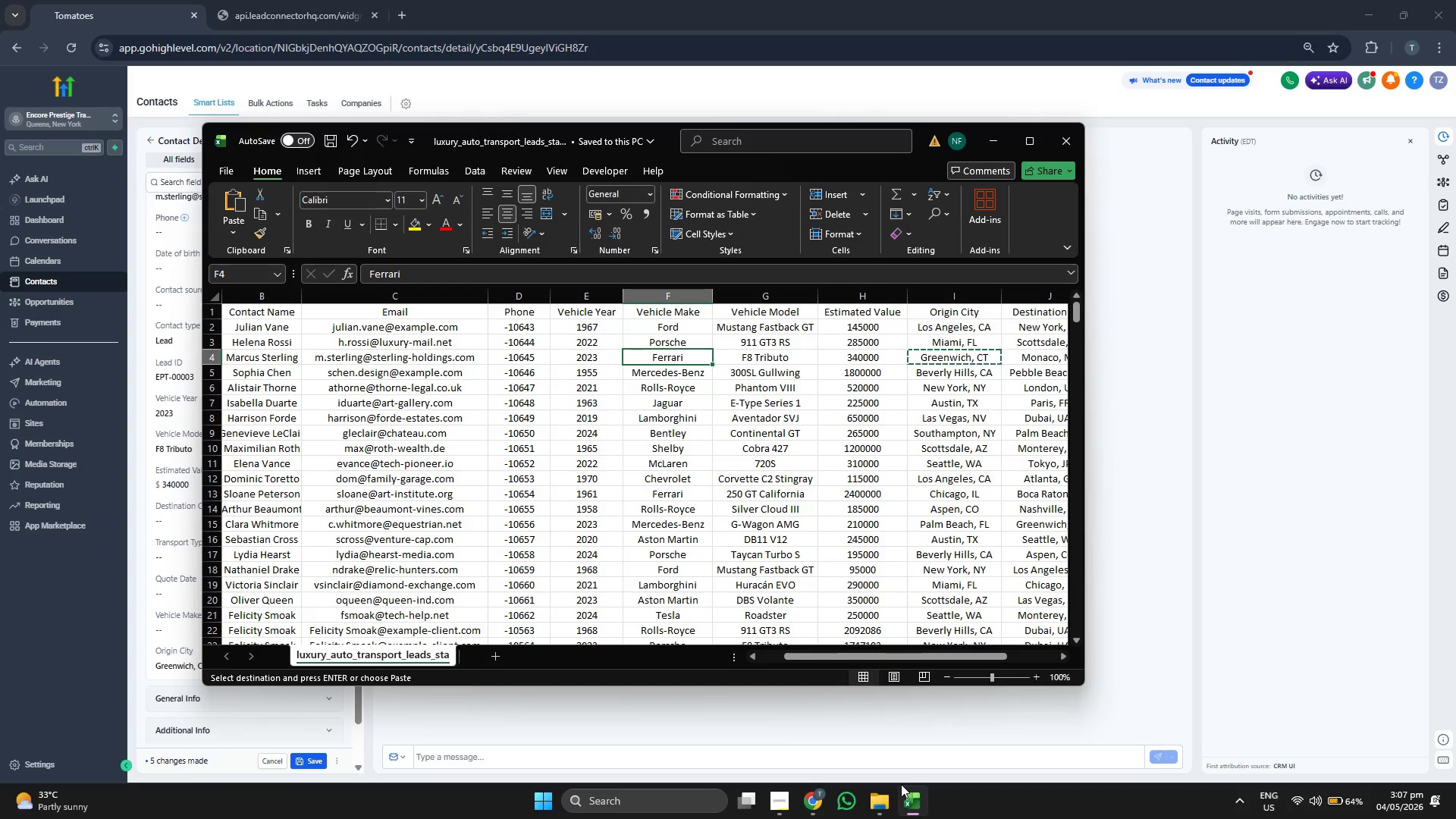 
key(Control+ControlLeft)
 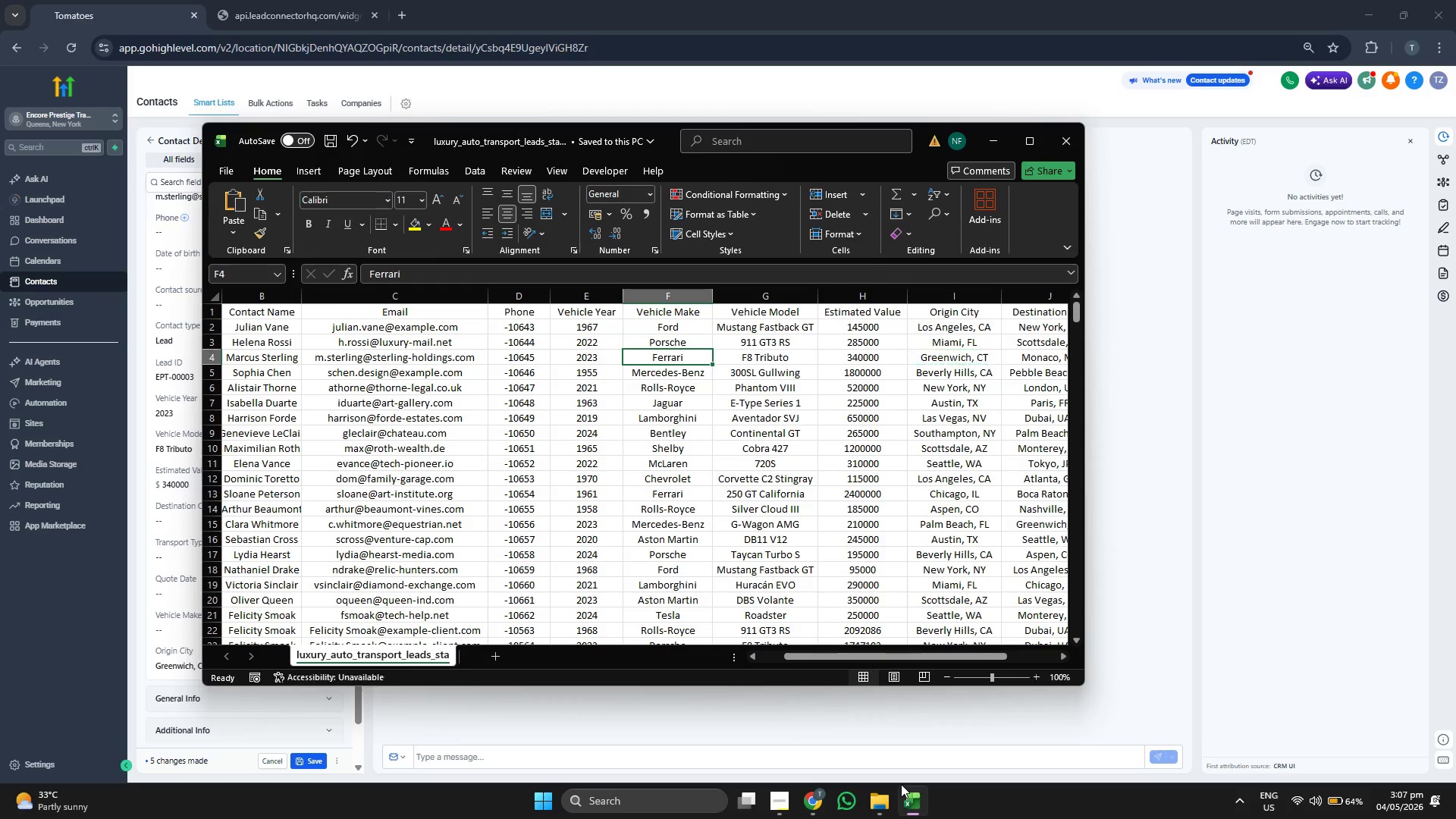 
key(Control+C)
 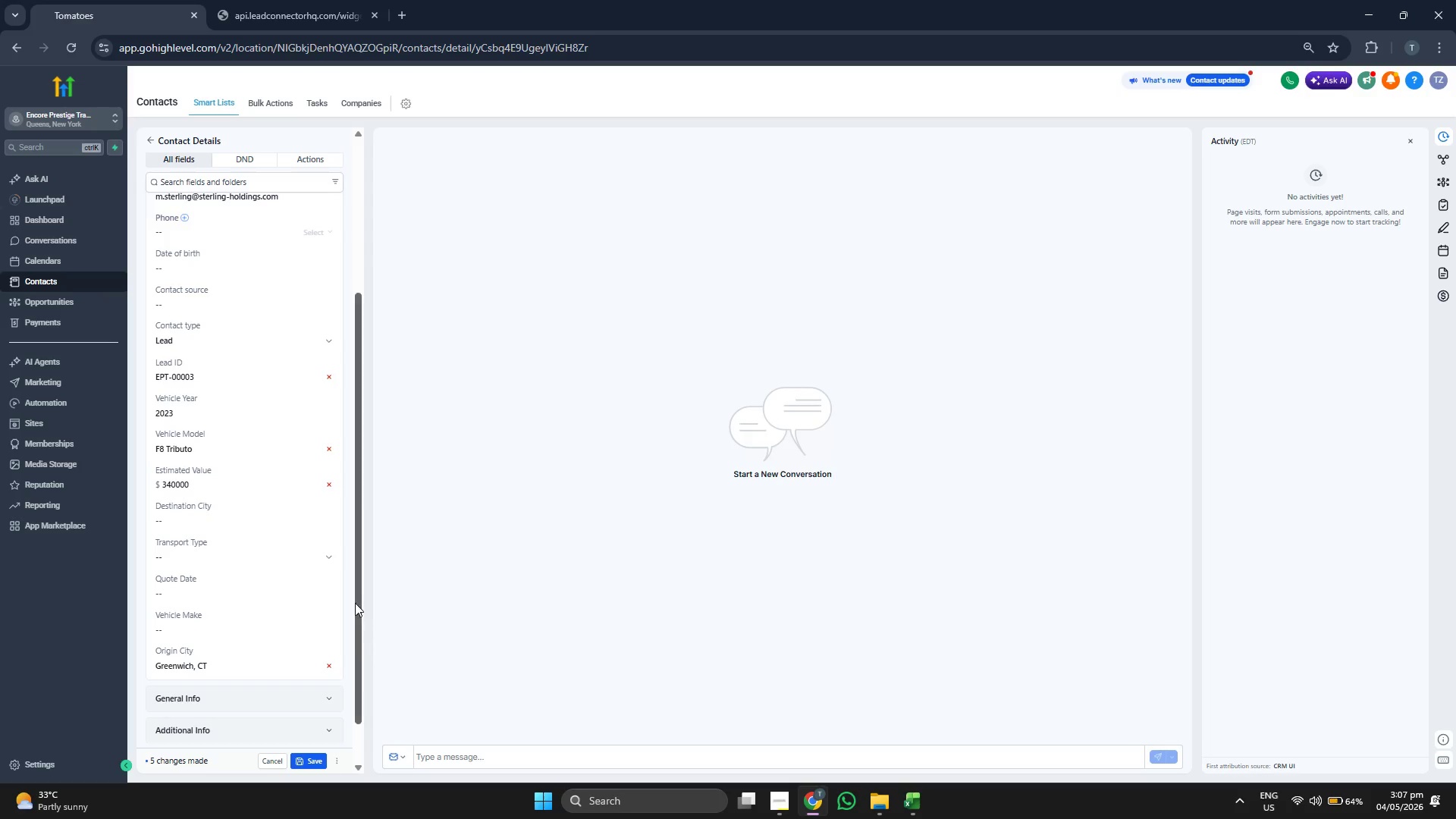 
left_click([253, 630])
 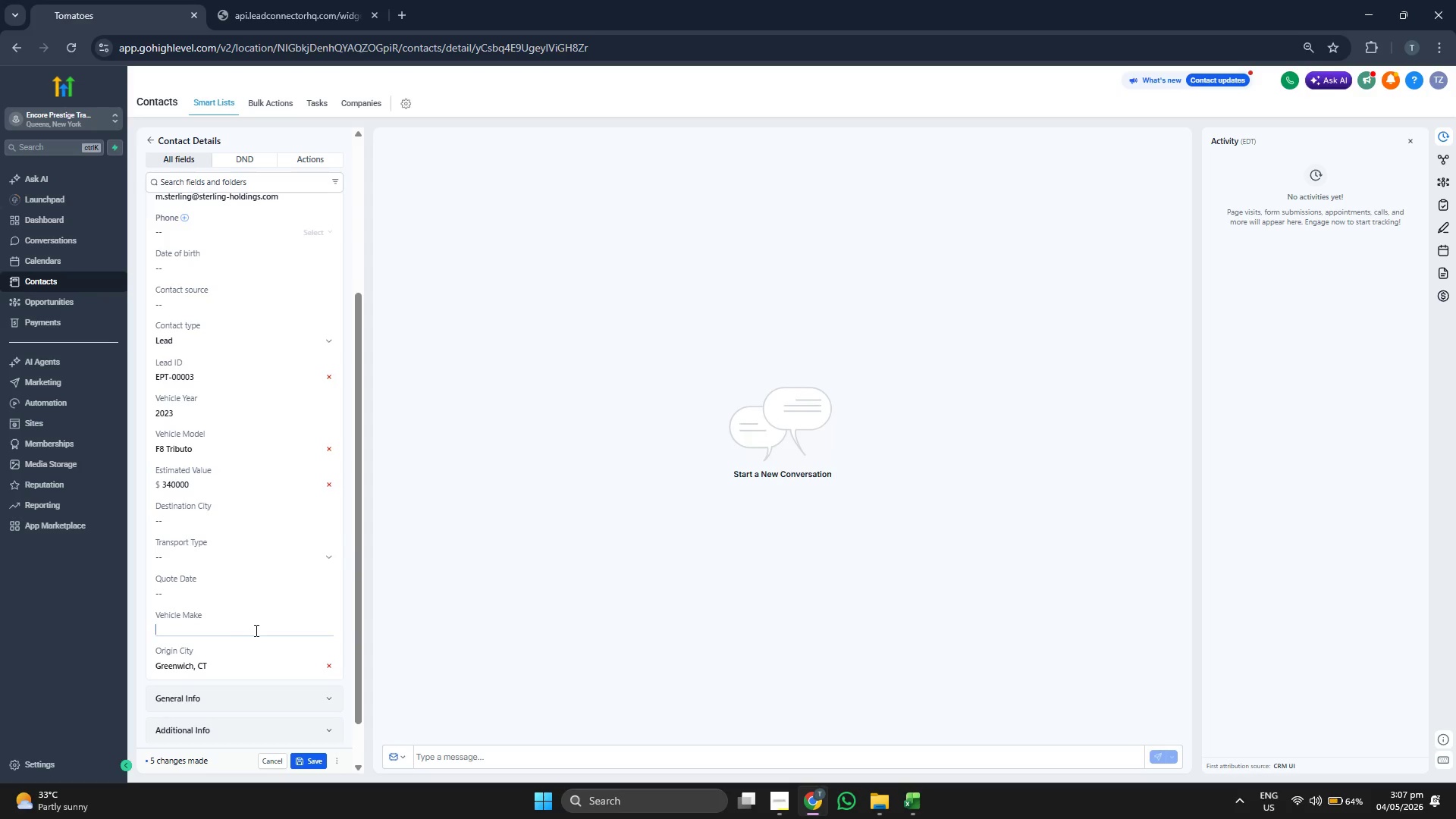 
key(Control+ControlLeft)
 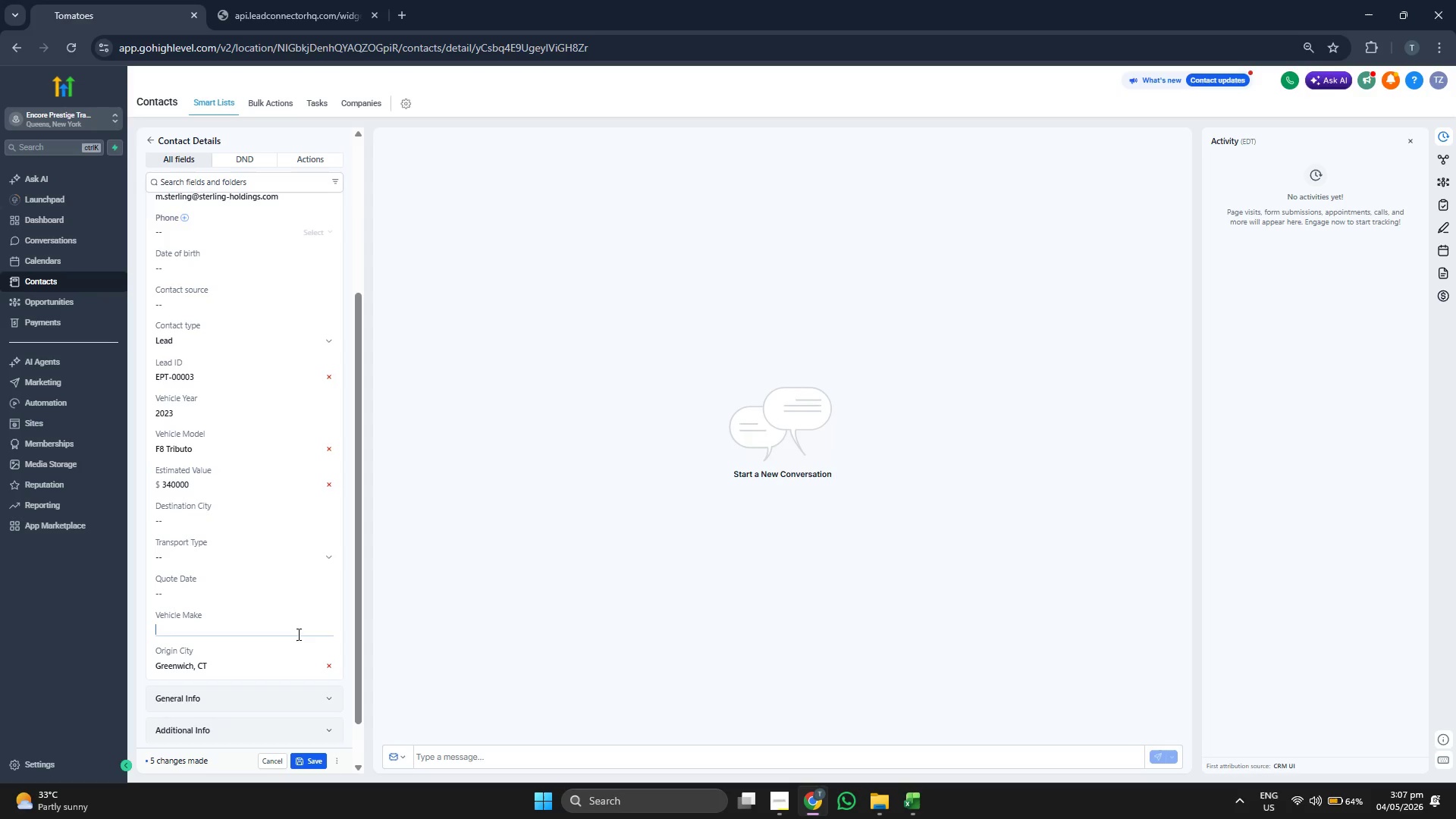 
key(Control+V)
 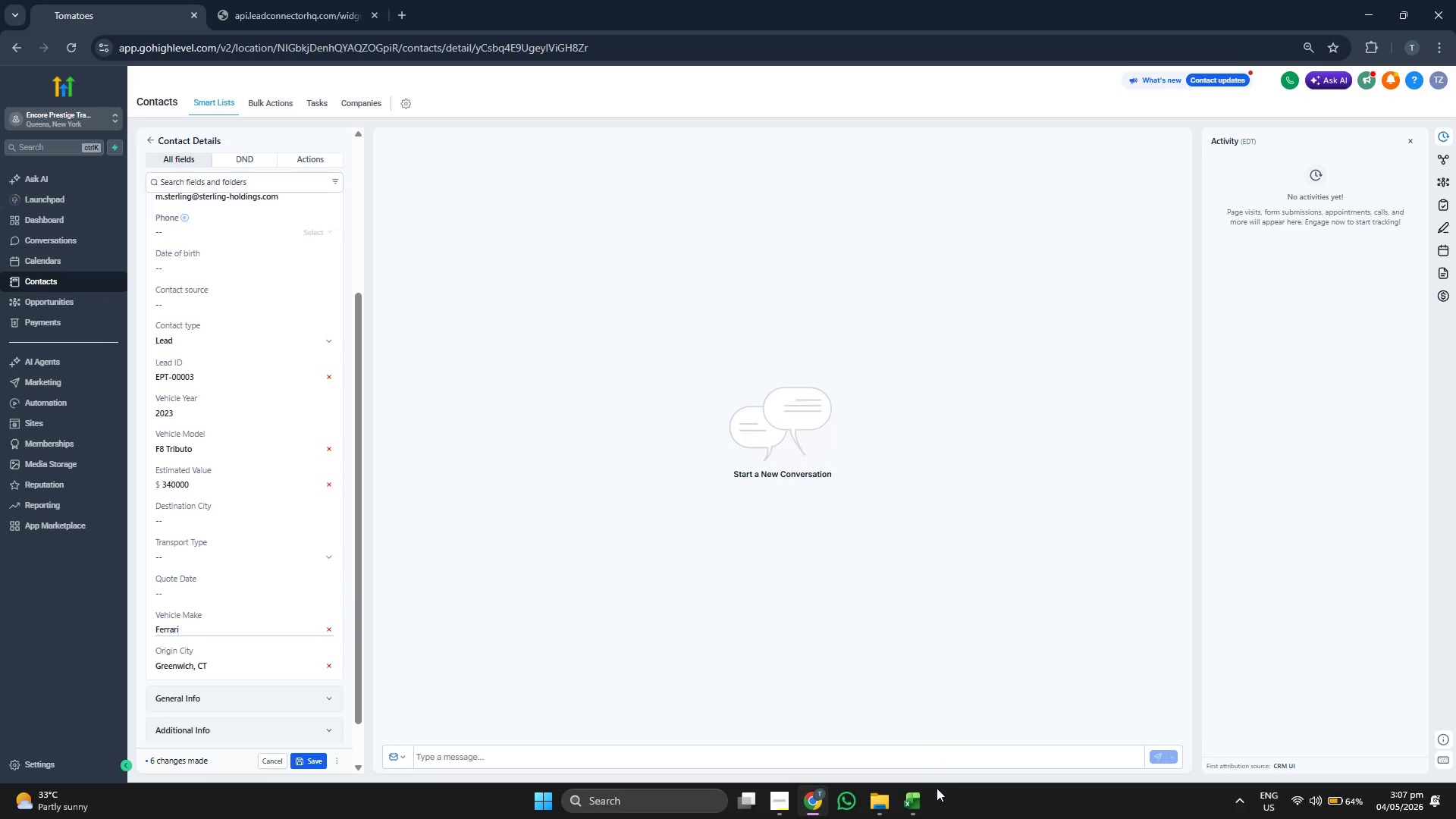 
left_click([913, 806])
 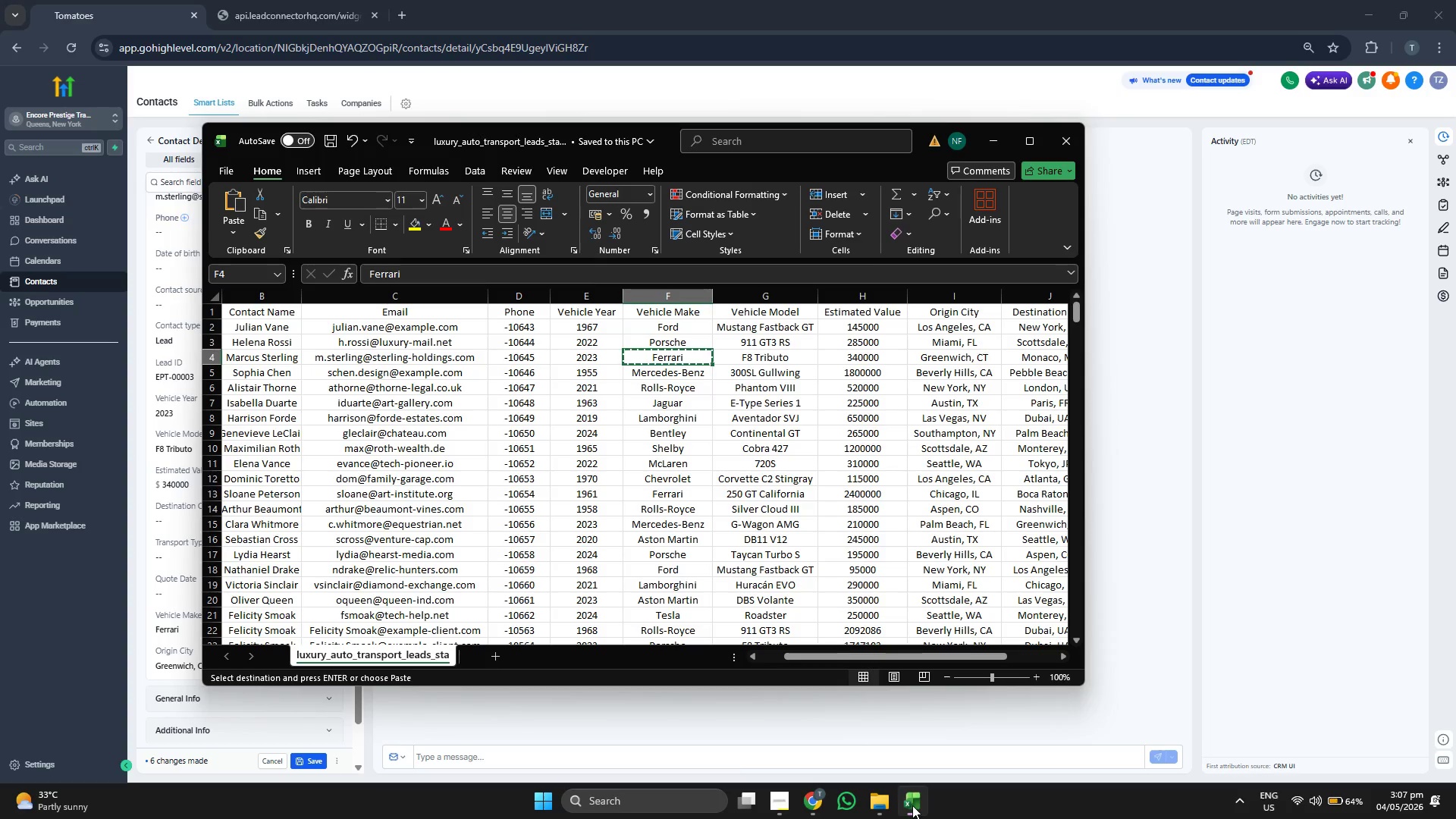 
key(ArrowRight)
 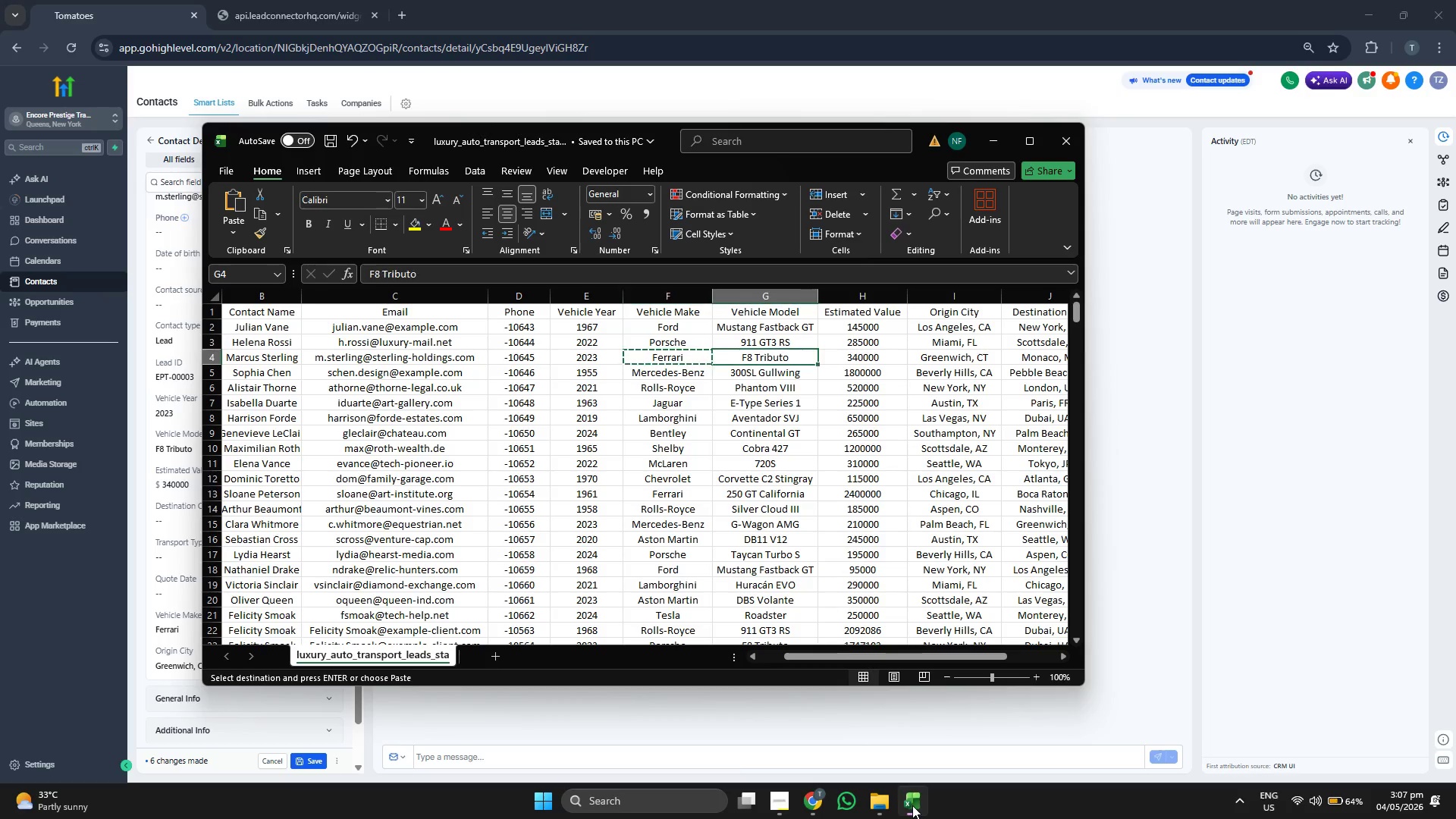 
key(ArrowRight)
 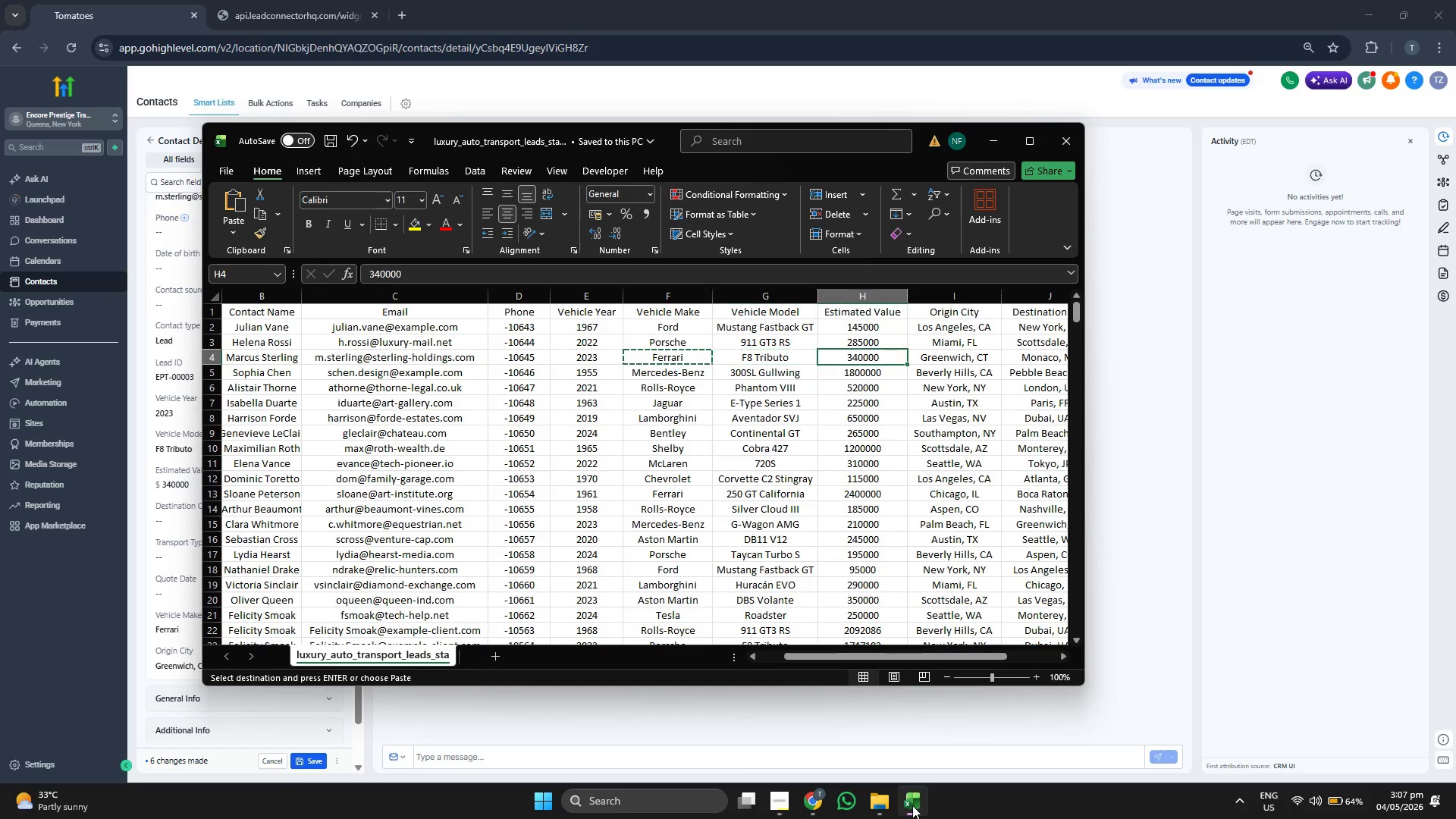 
key(ArrowRight)
 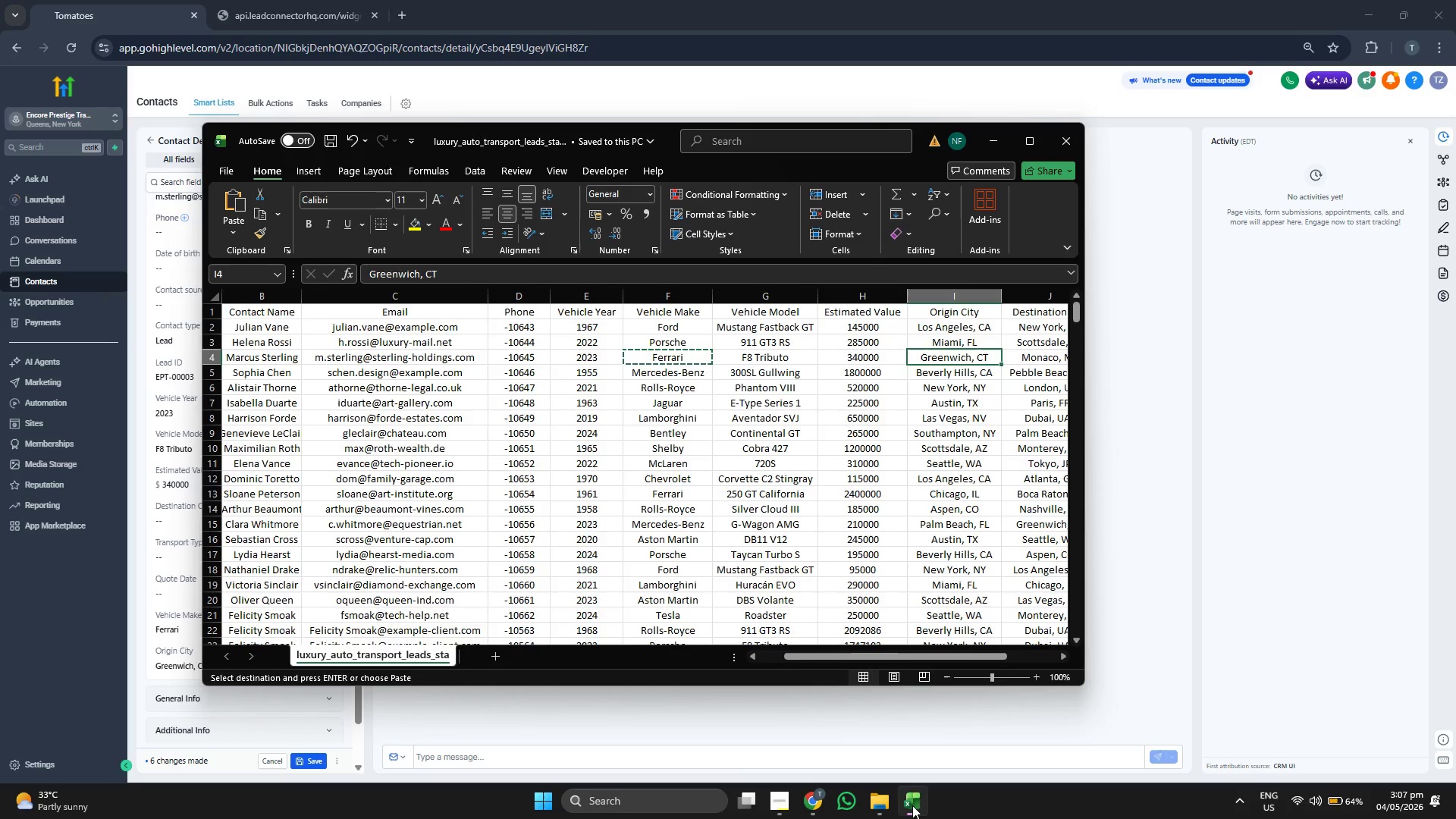 
key(ArrowRight)
 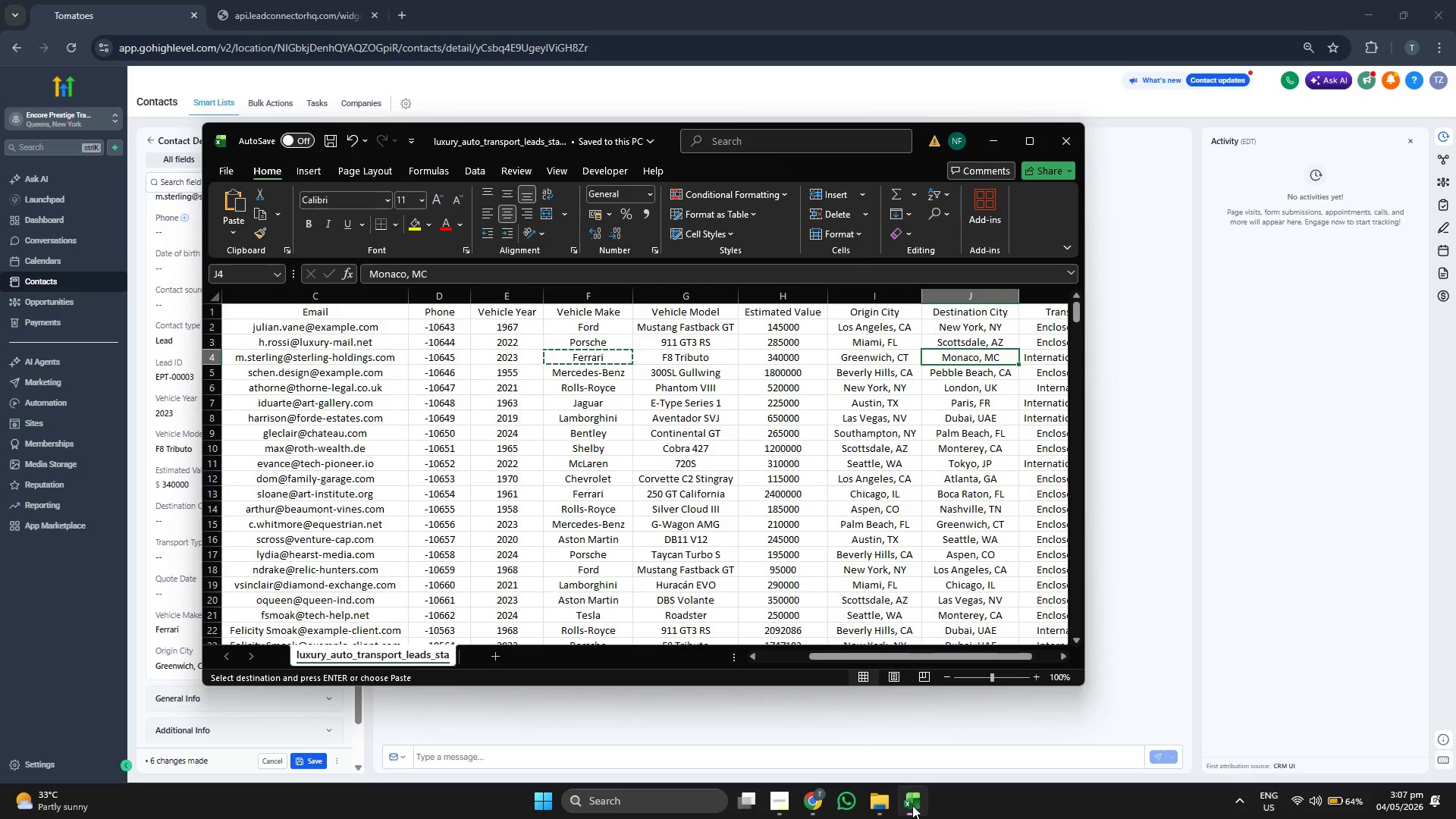 
key(Control+C)
 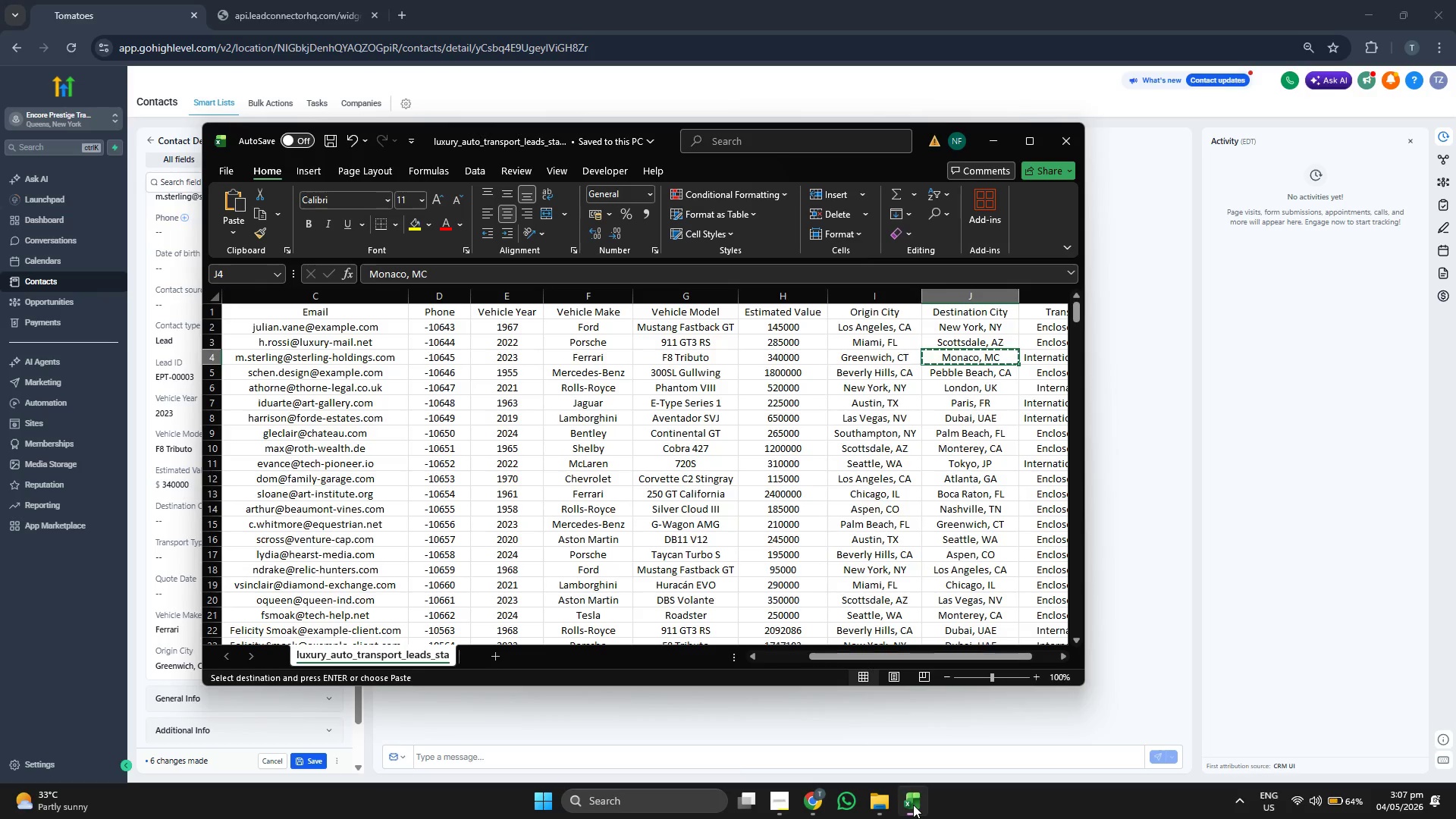 
key(ArrowRight)
 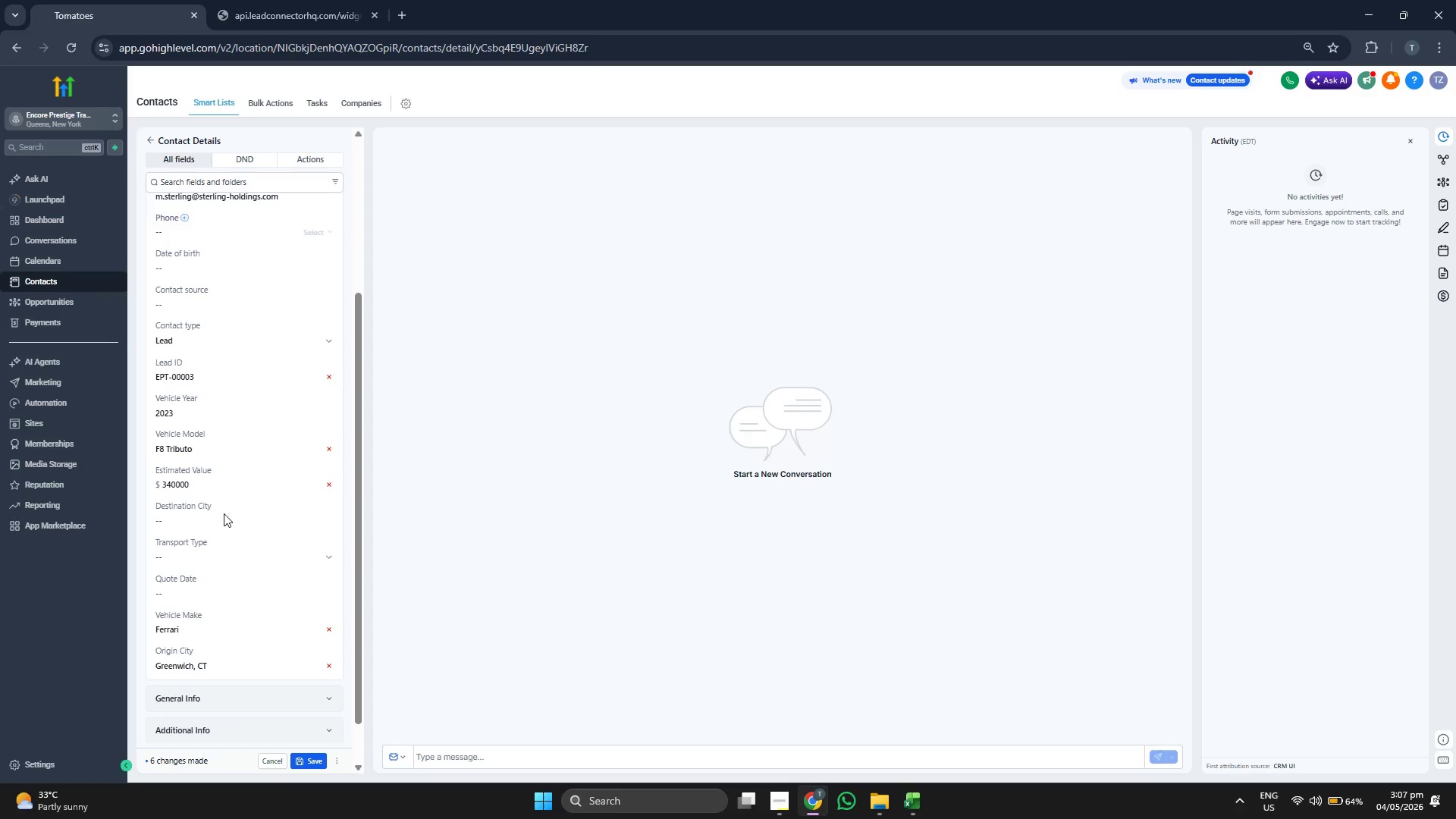 
wait(5.38)
 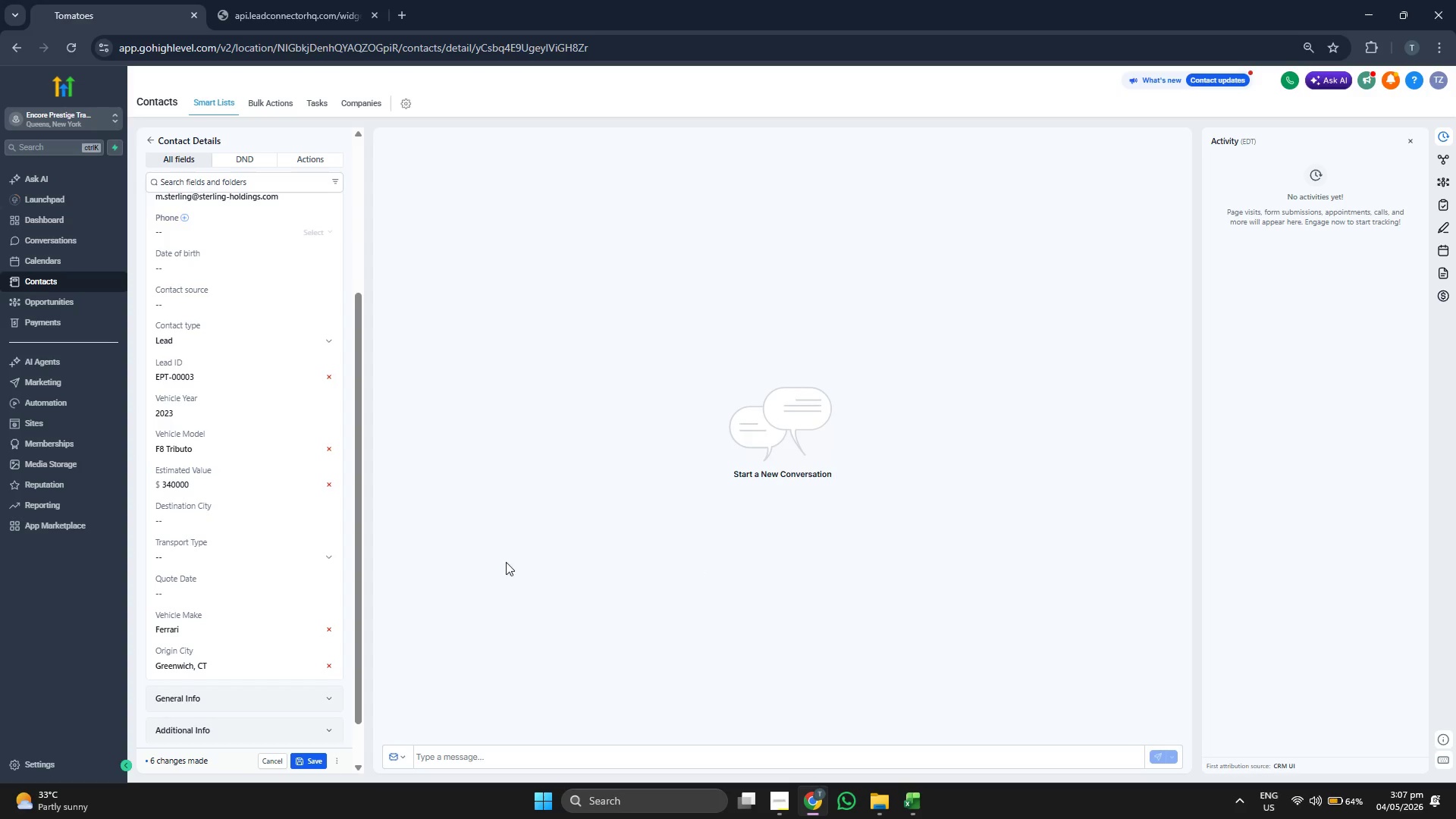 
left_click([926, 802])
 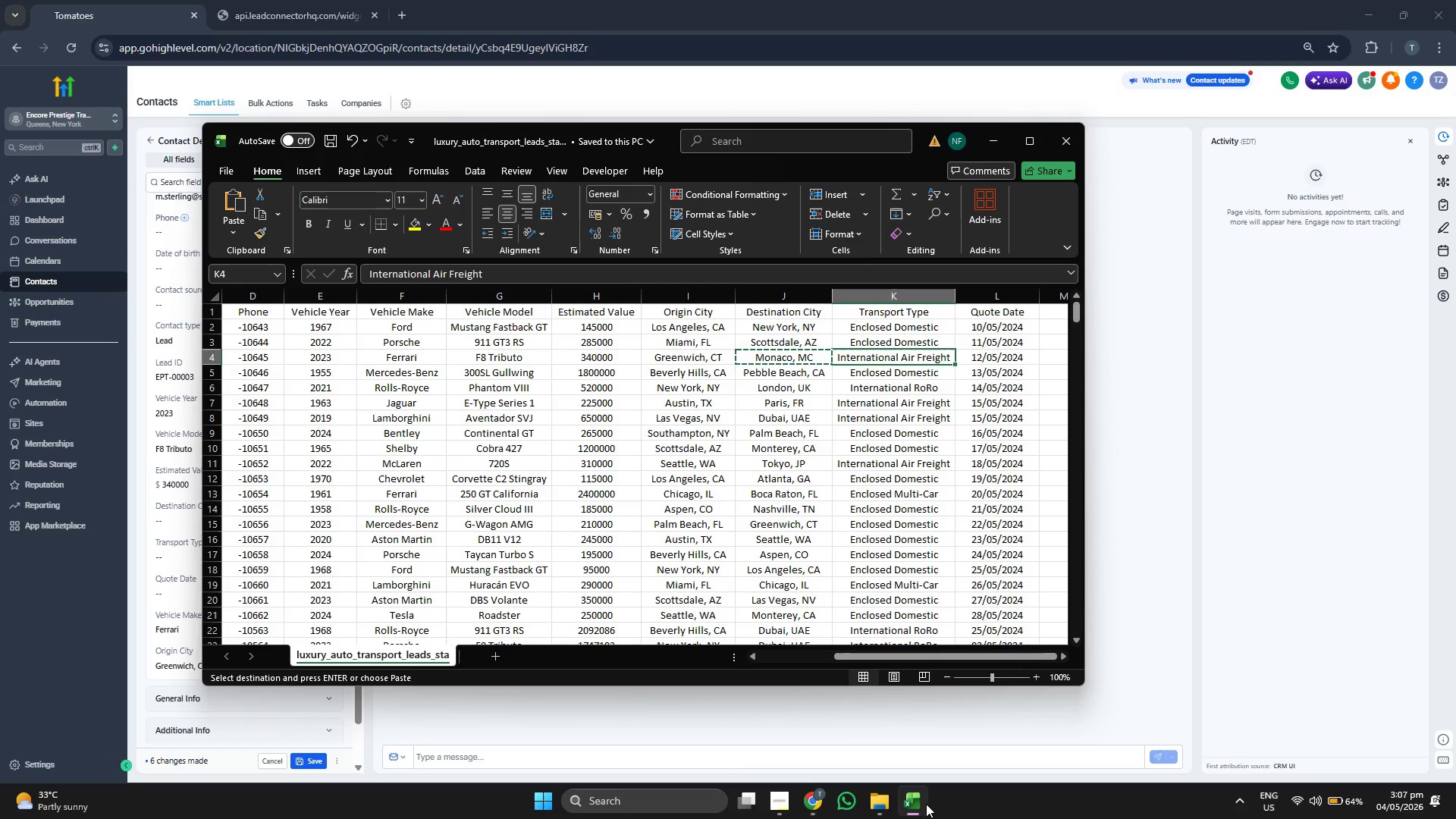 
left_click([926, 804])
 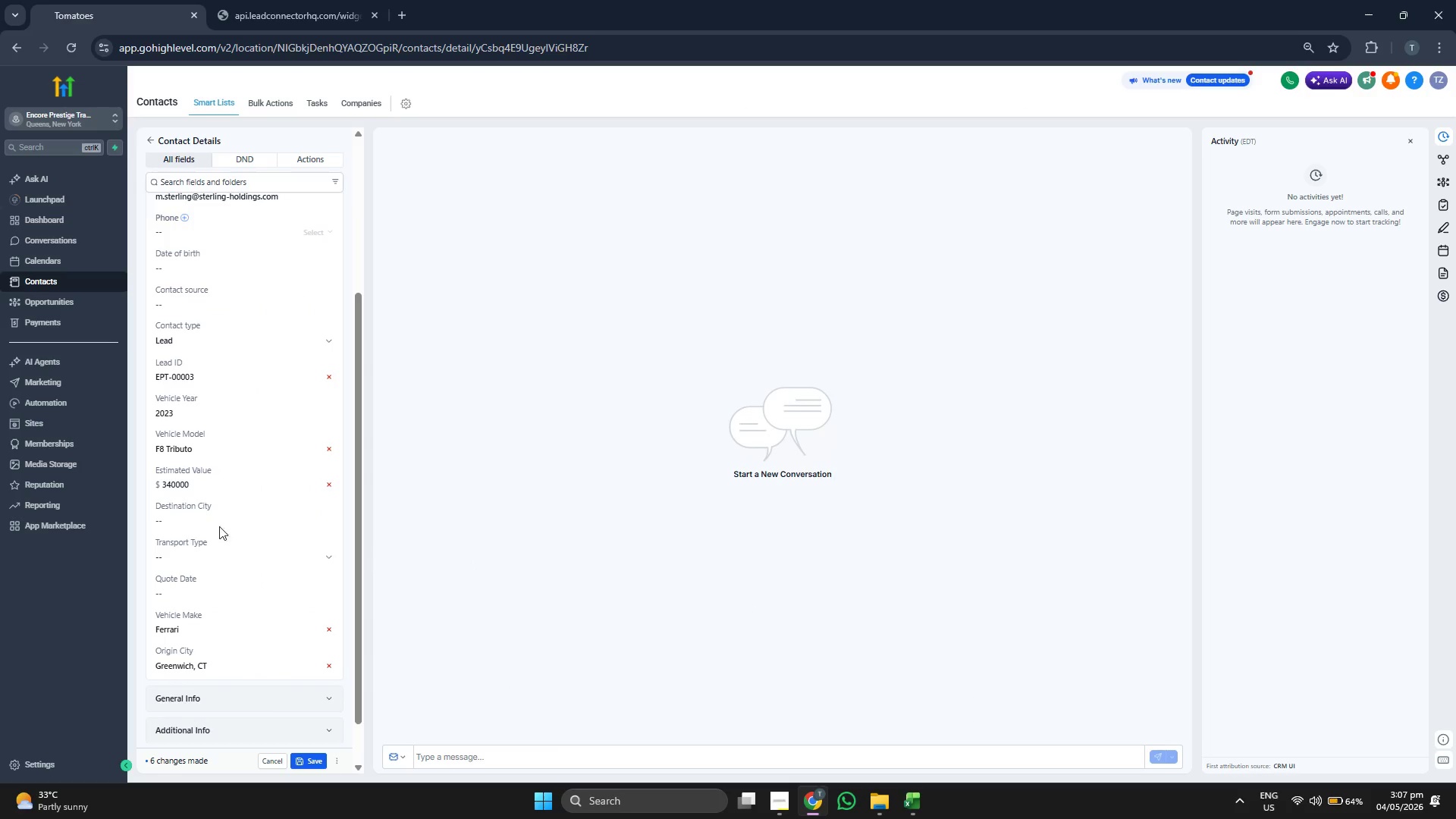 
left_click([218, 516])
 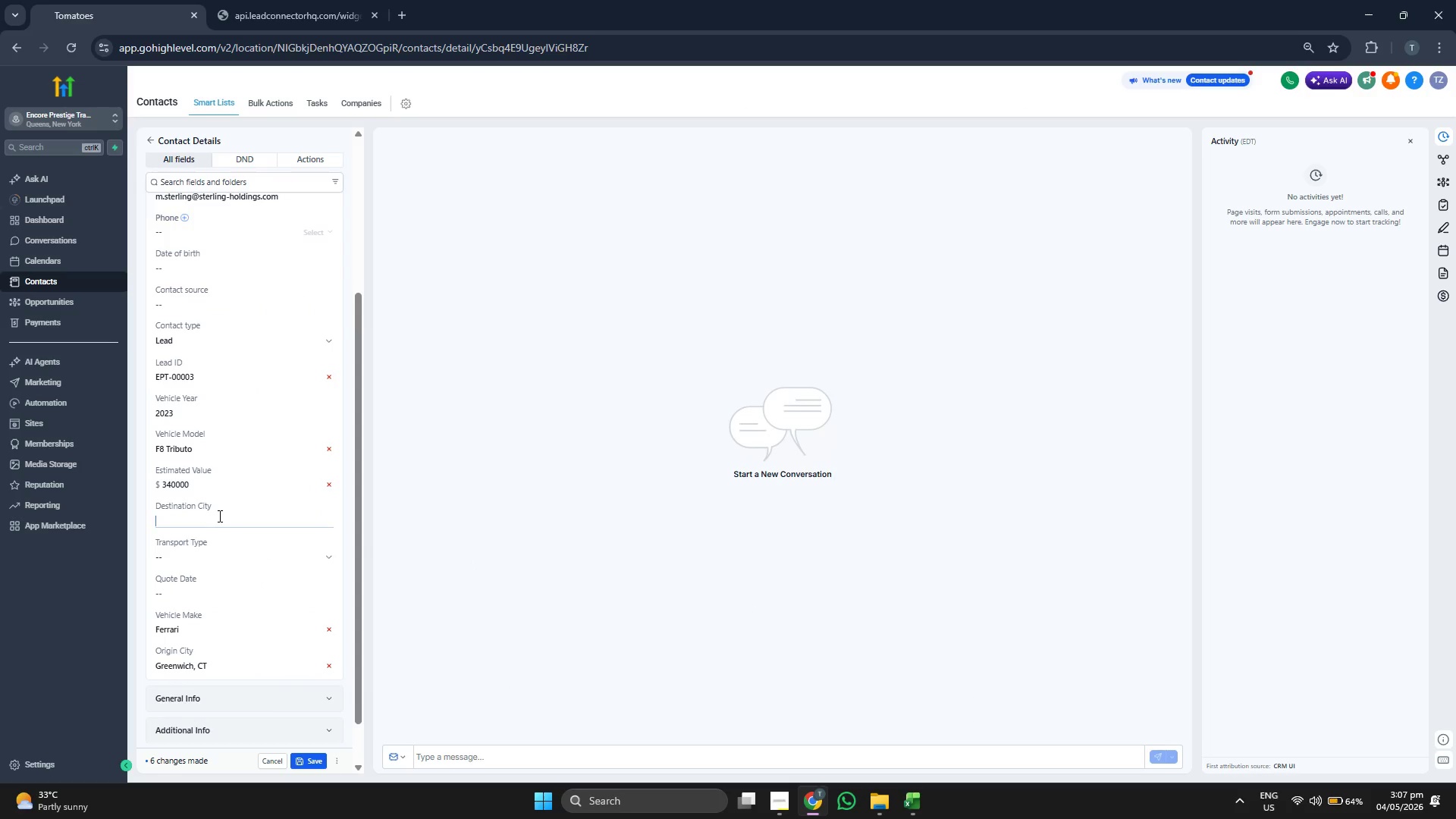 
key(Control+ControlLeft)
 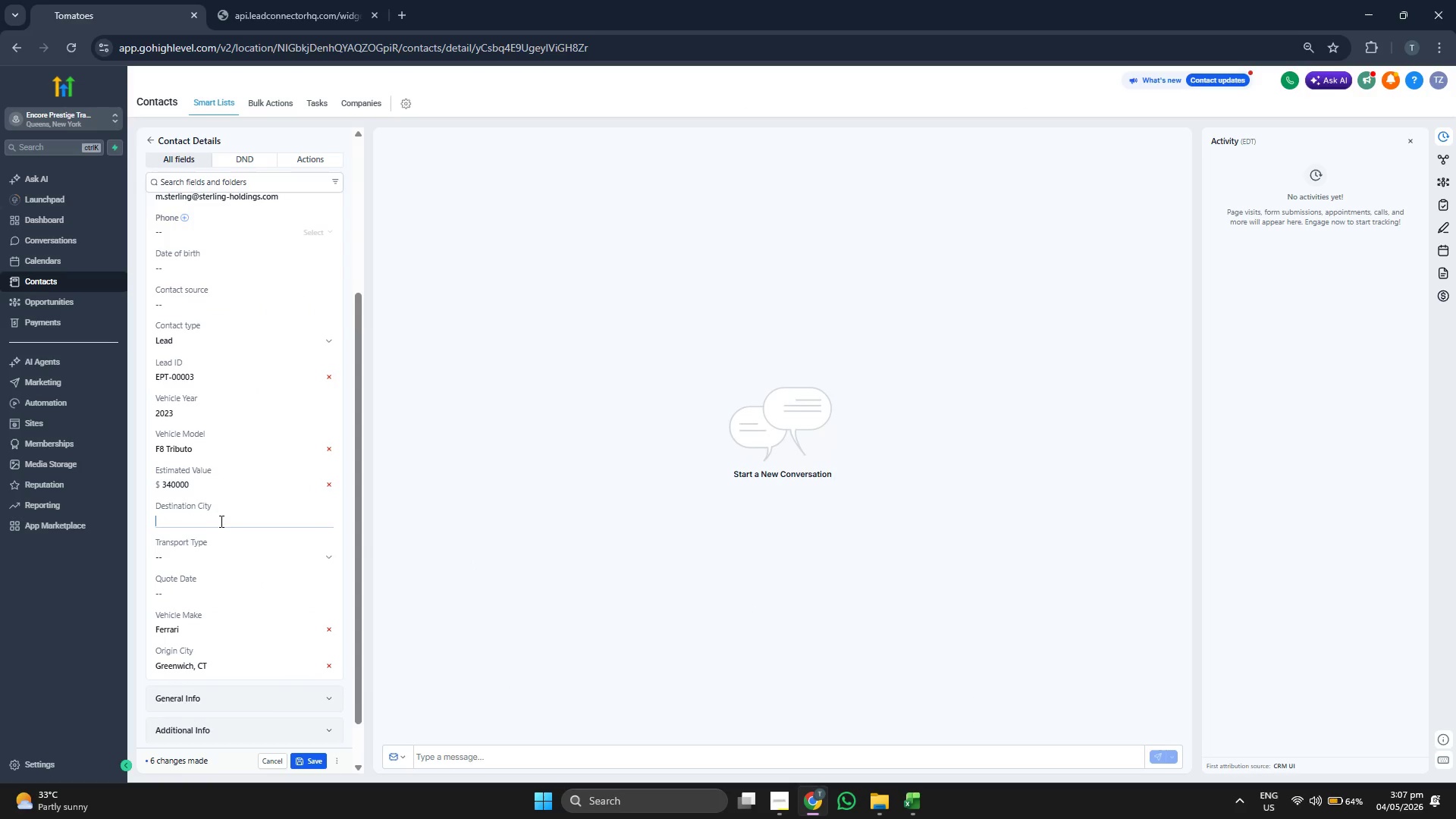 
key(Control+V)
 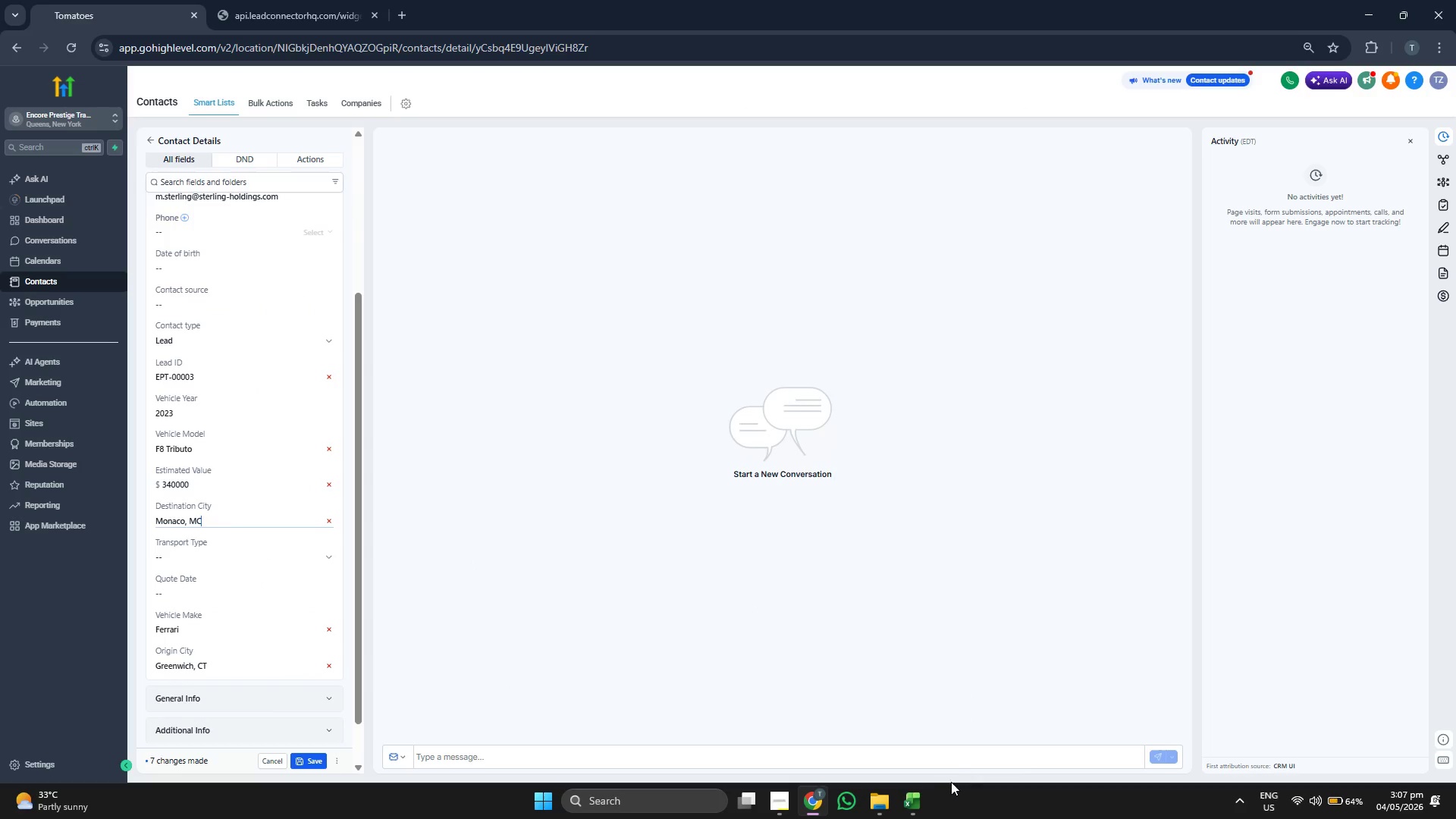 
left_click([919, 802])
 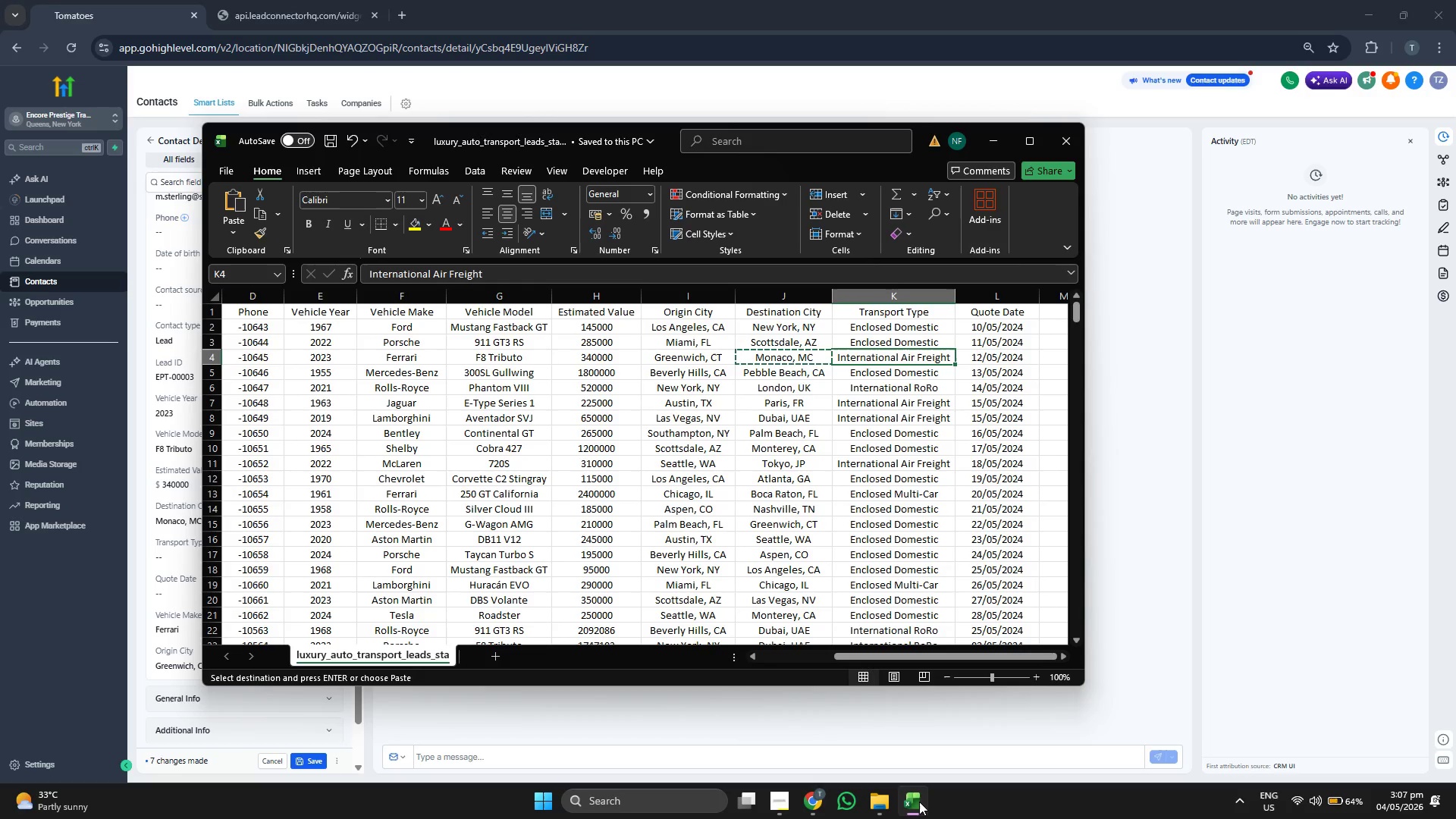 
left_click([919, 802])
 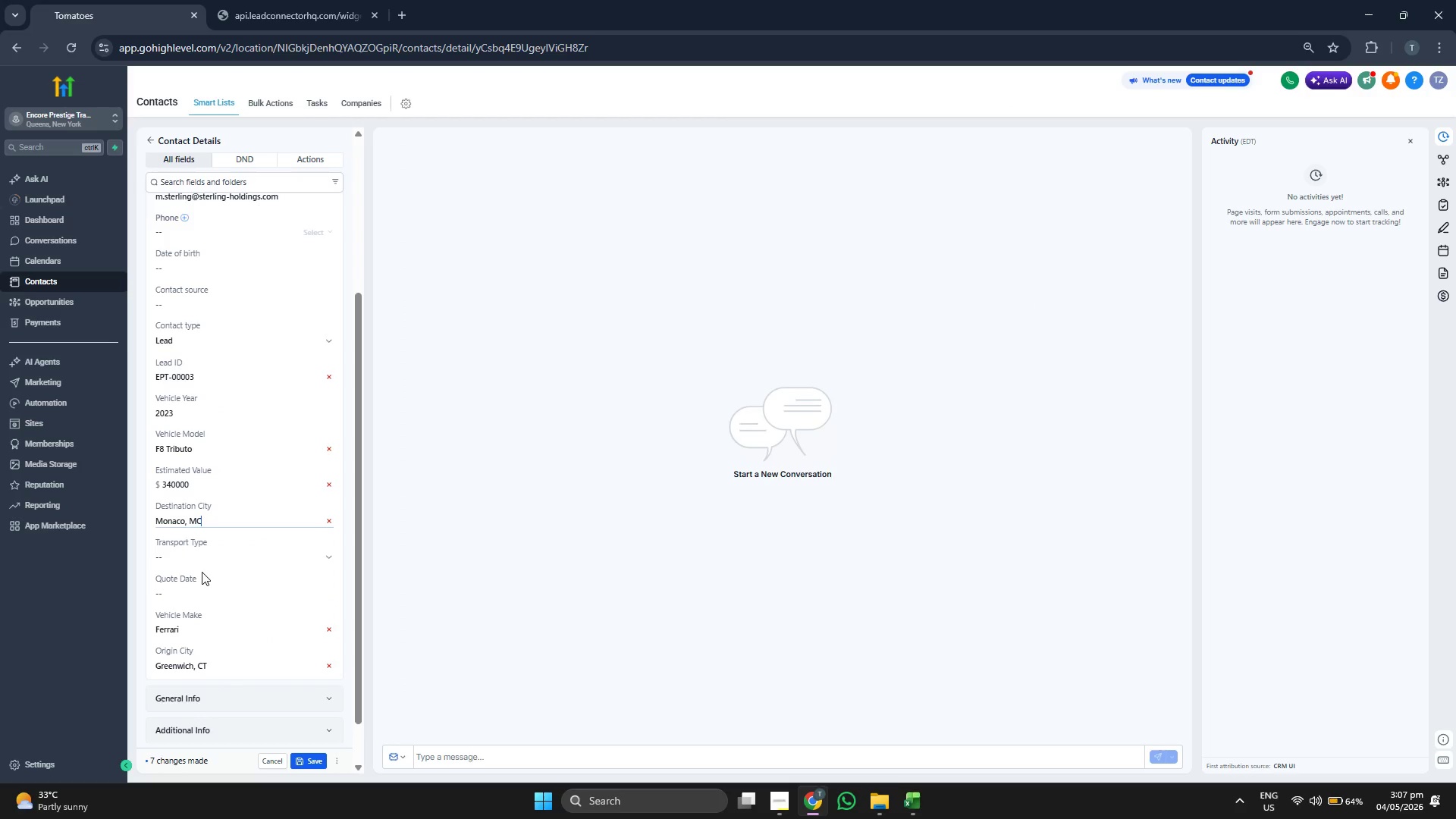 
left_click([217, 557])
 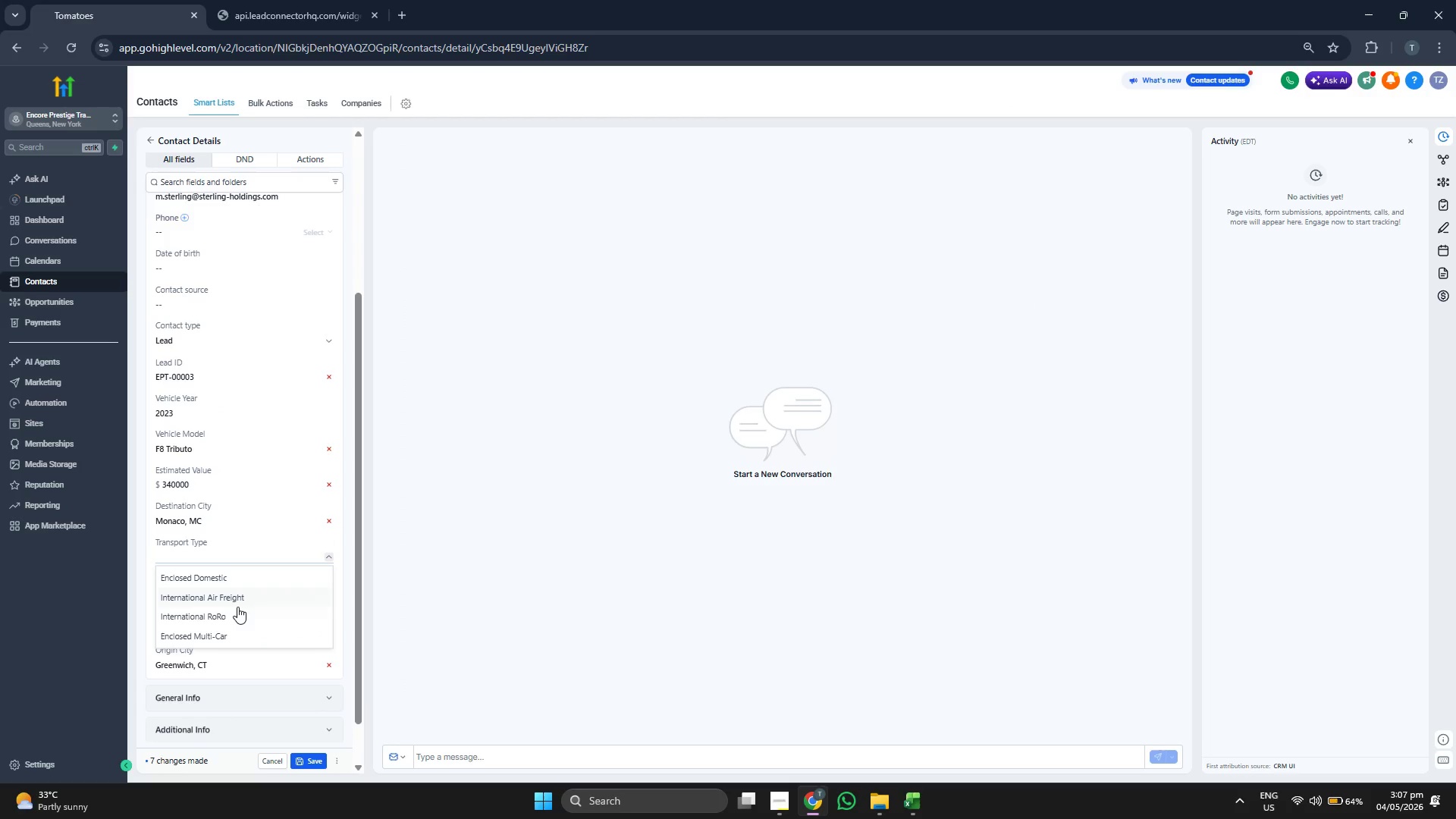 
left_click([242, 601])
 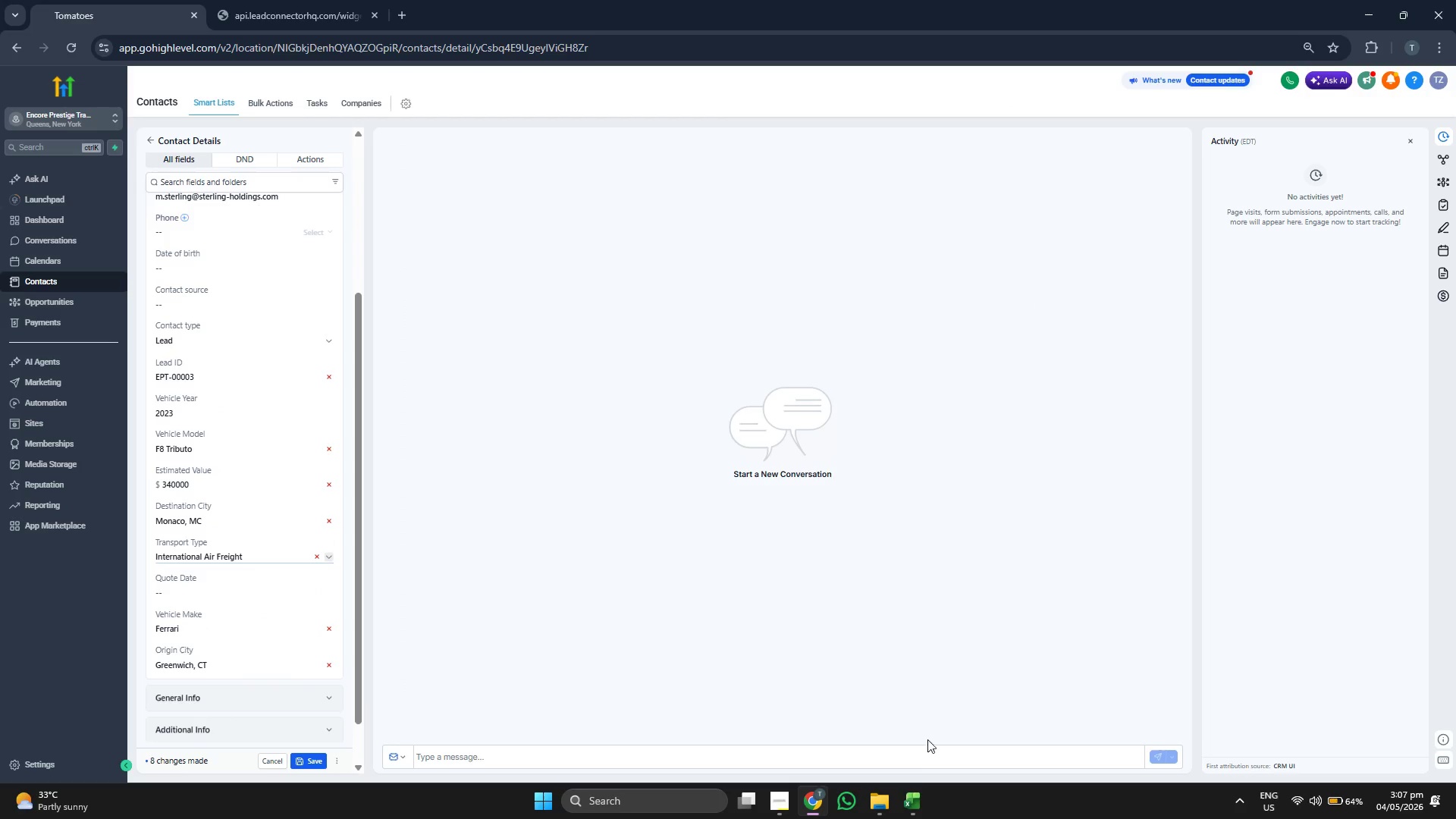 
left_click([915, 795])
 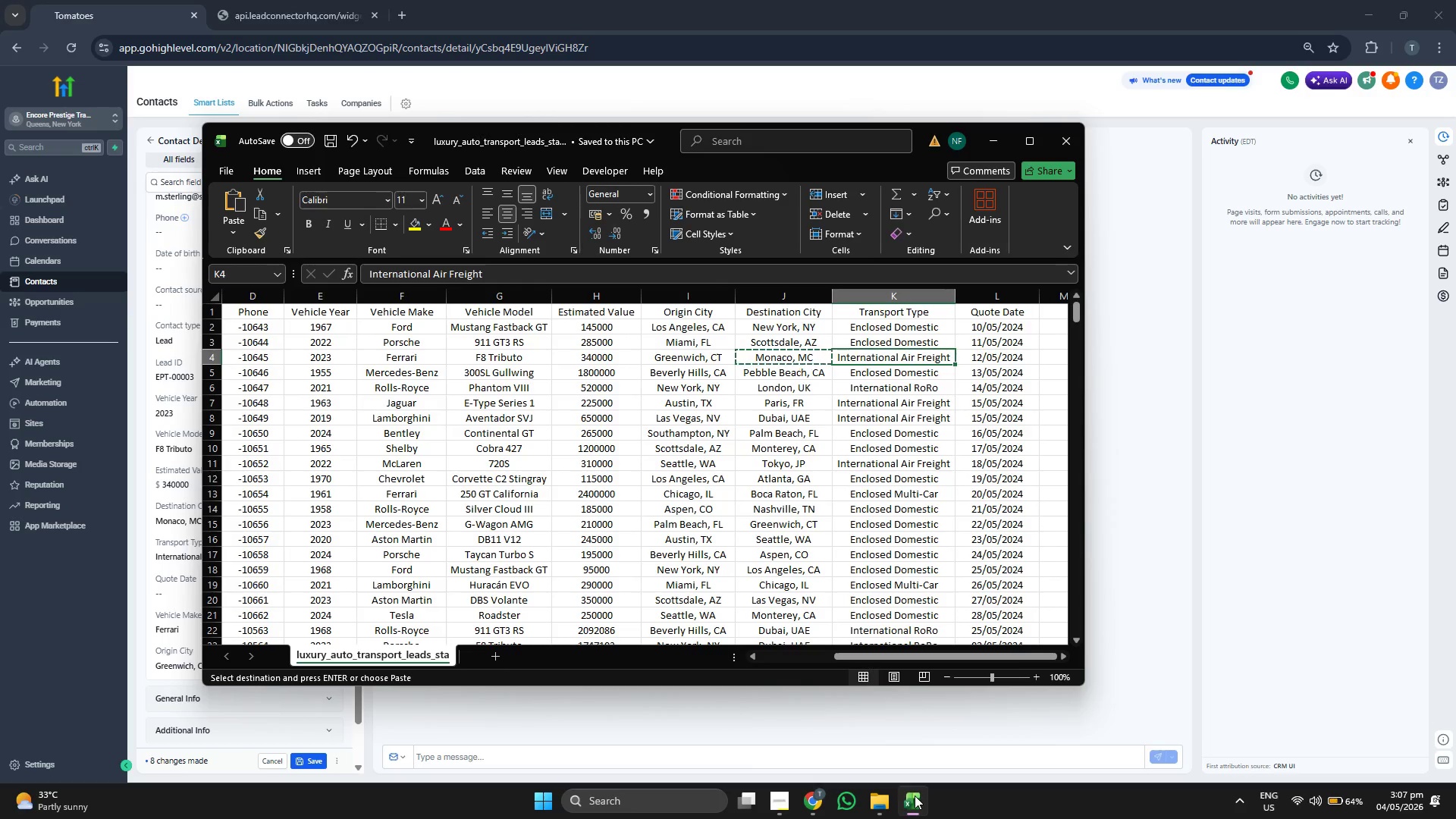 
left_click([915, 795])
 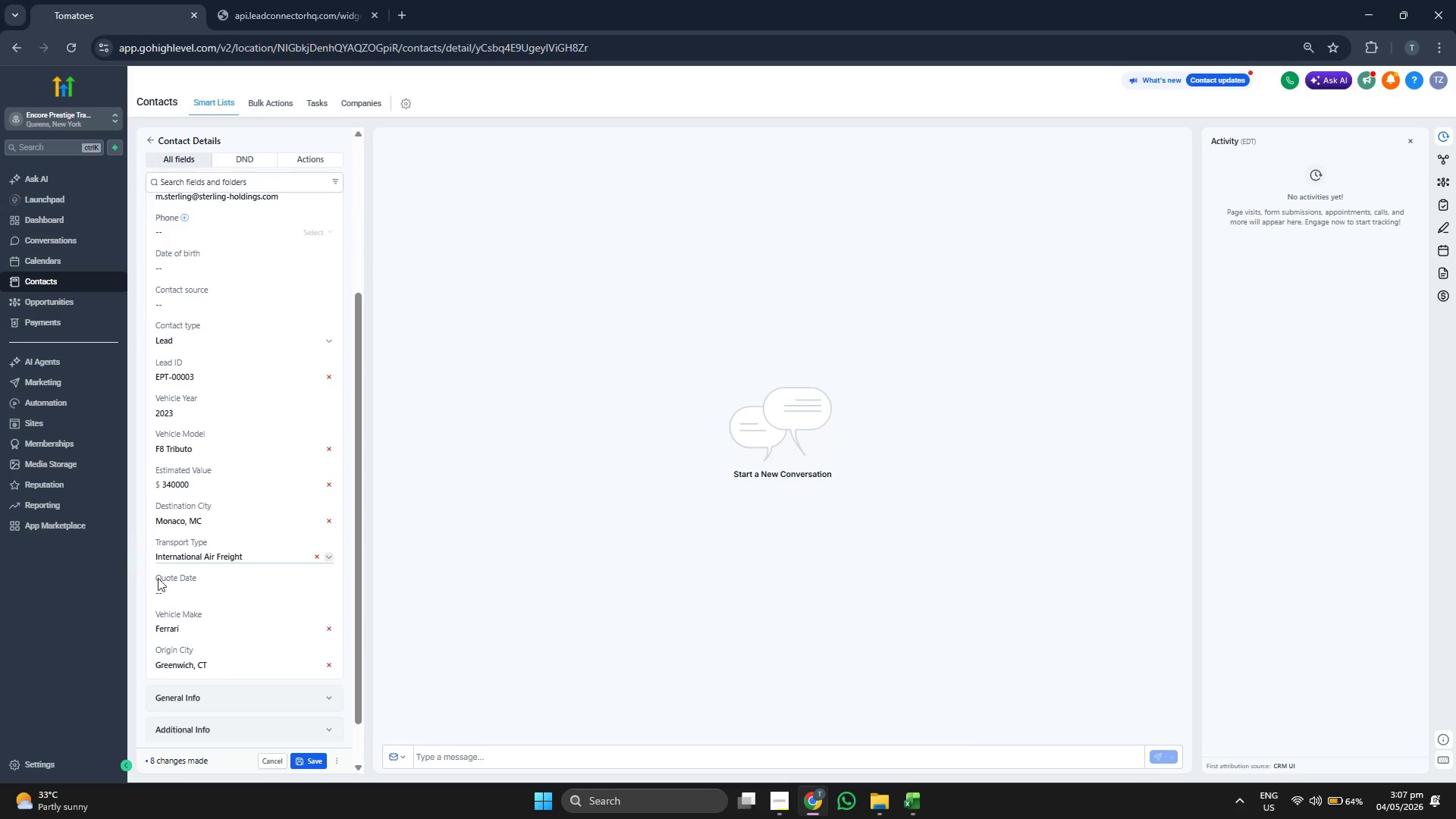 
left_click([202, 595])
 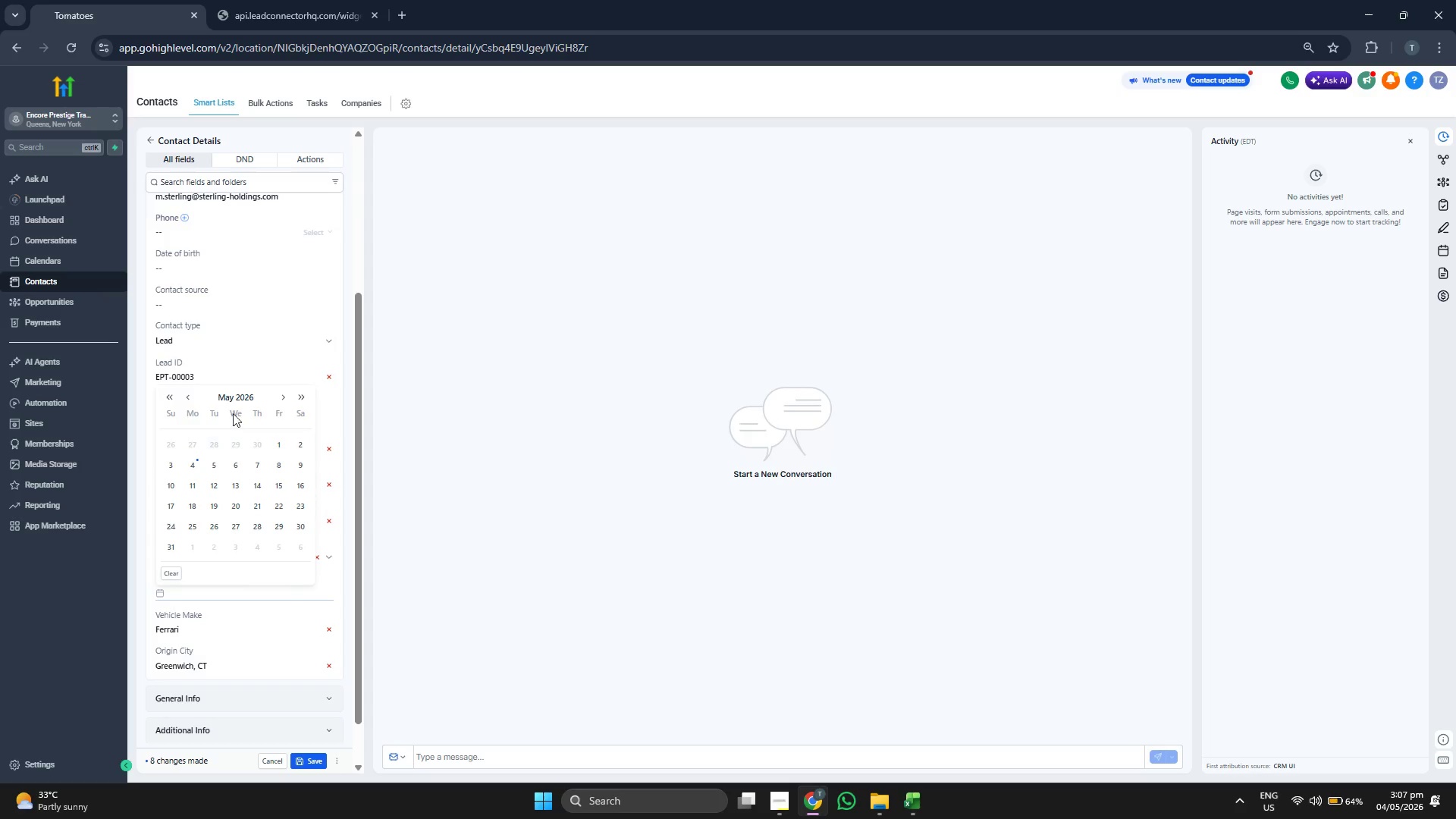 
left_click([240, 400])
 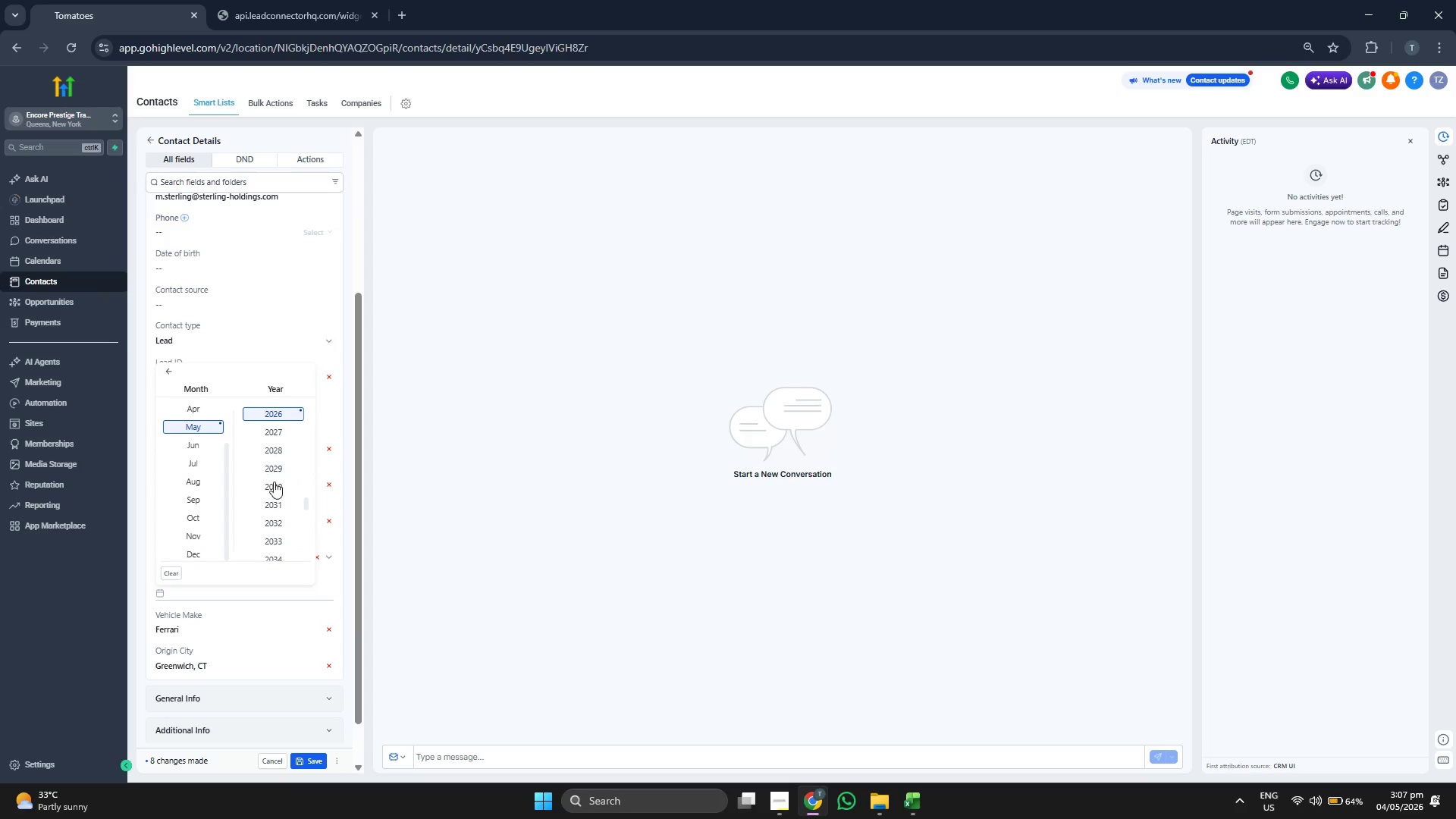 
scroll: coordinate [275, 485], scroll_direction: up, amount: 1.0
 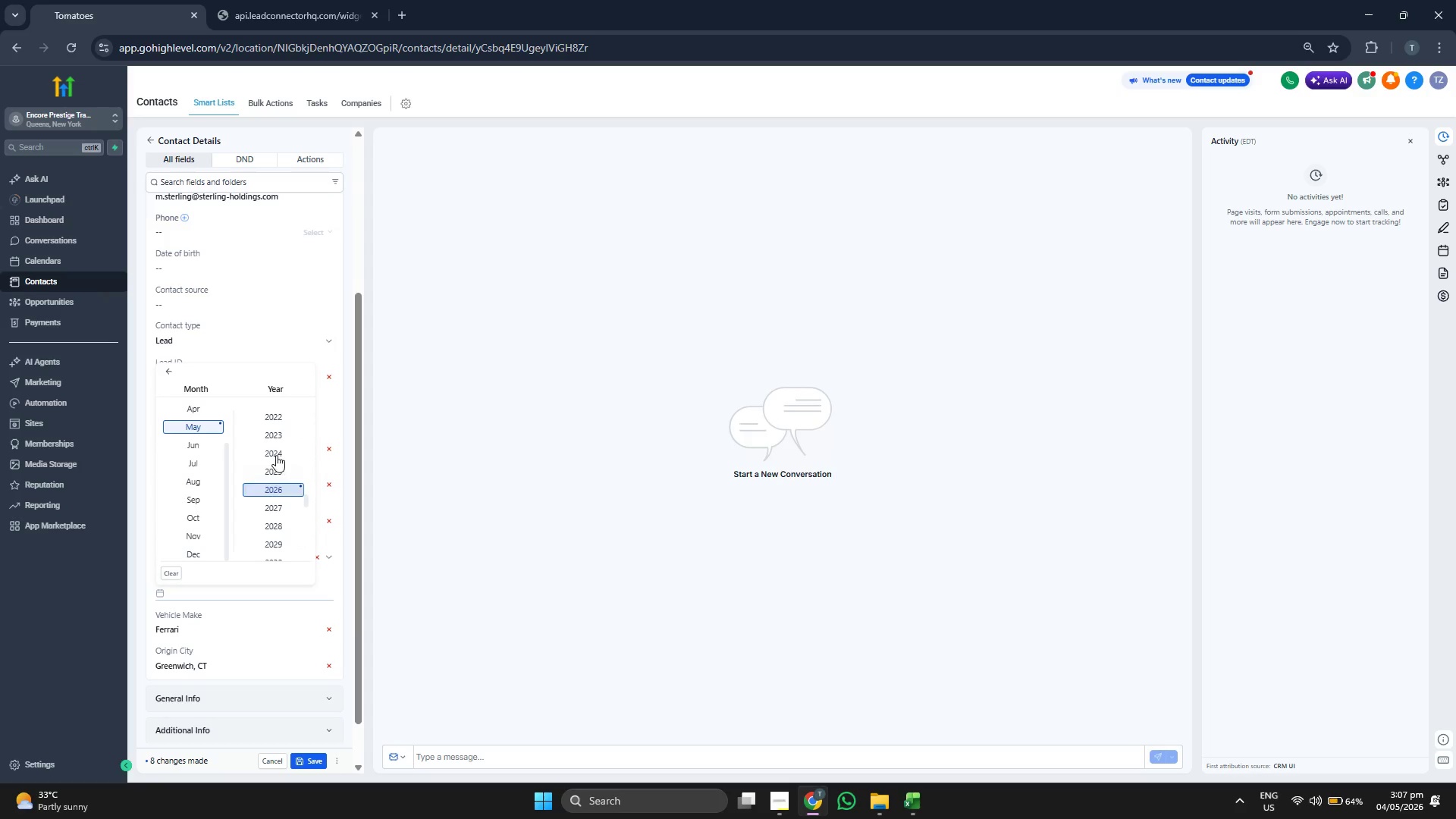 
left_click([274, 449])
 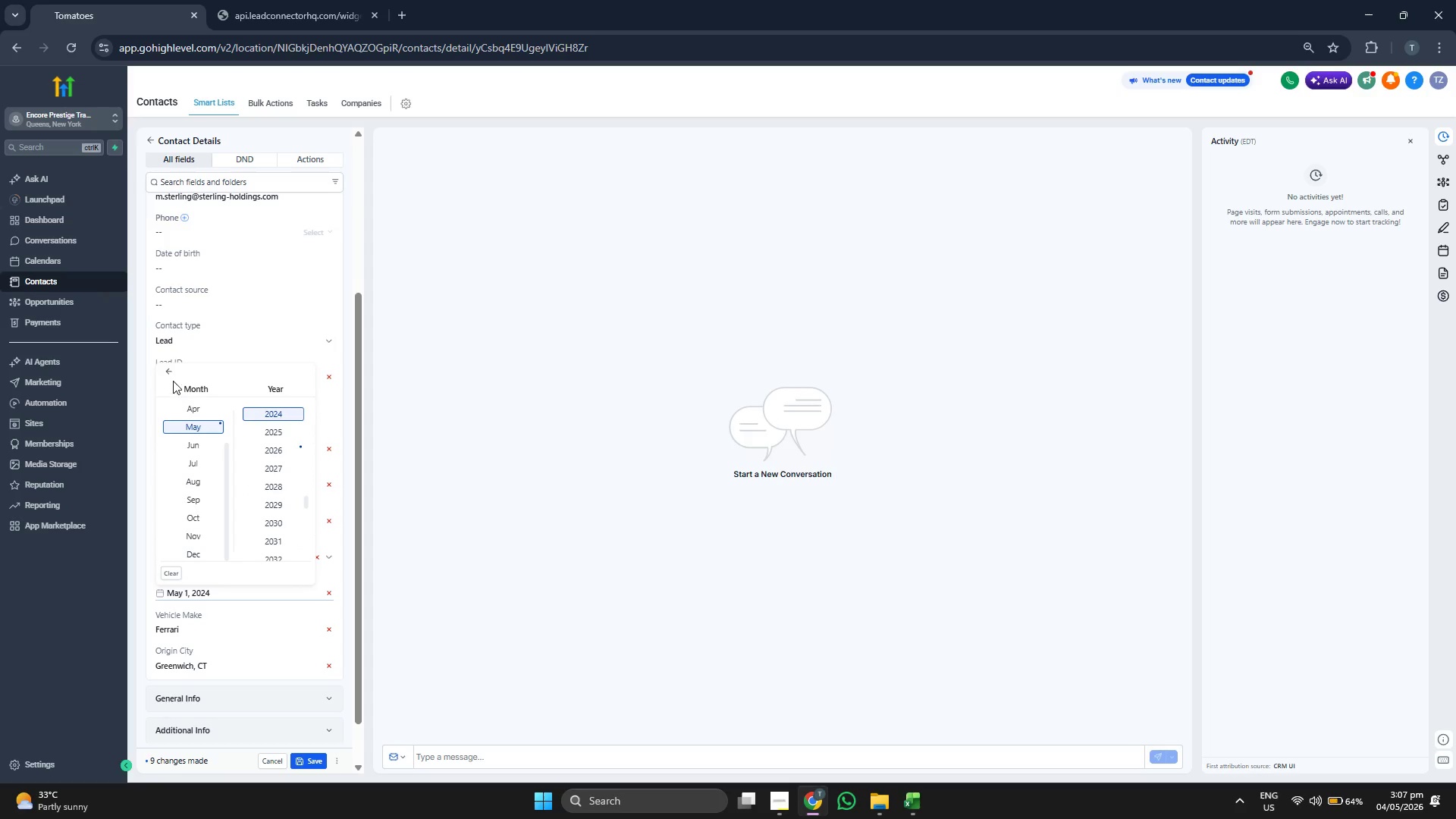 
left_click([167, 372])
 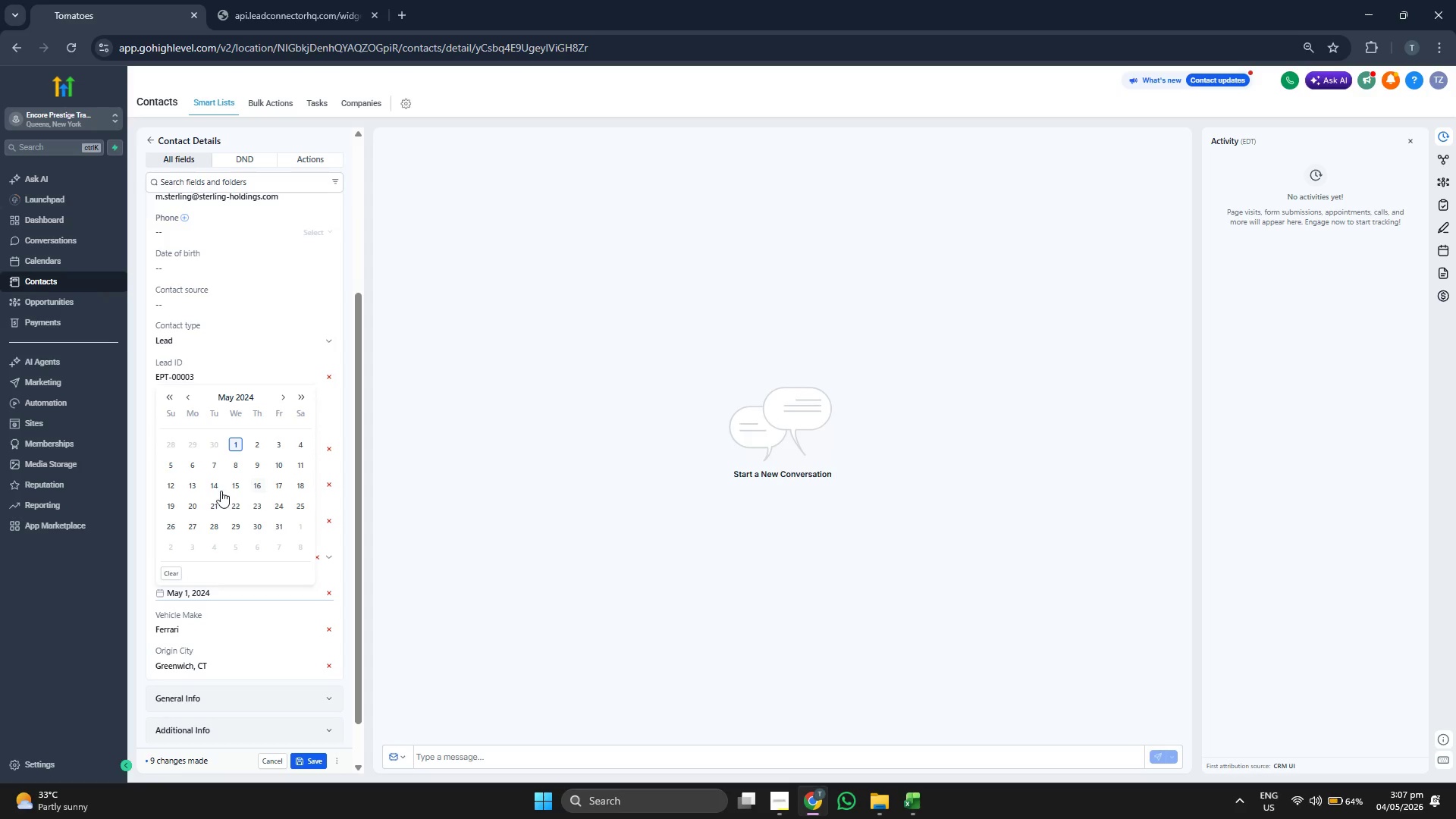 
left_click([174, 485])
 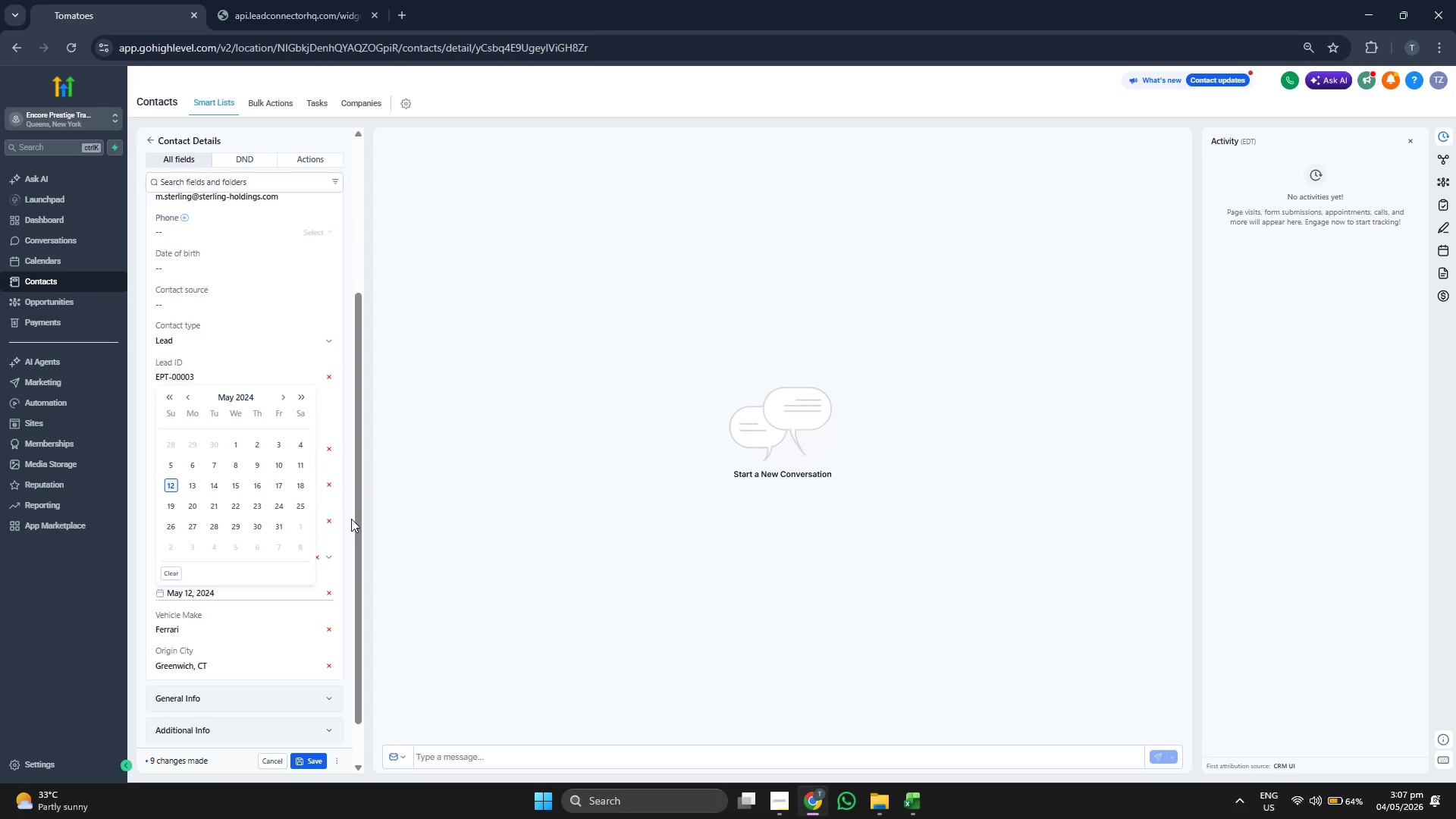 
left_click([347, 518])
 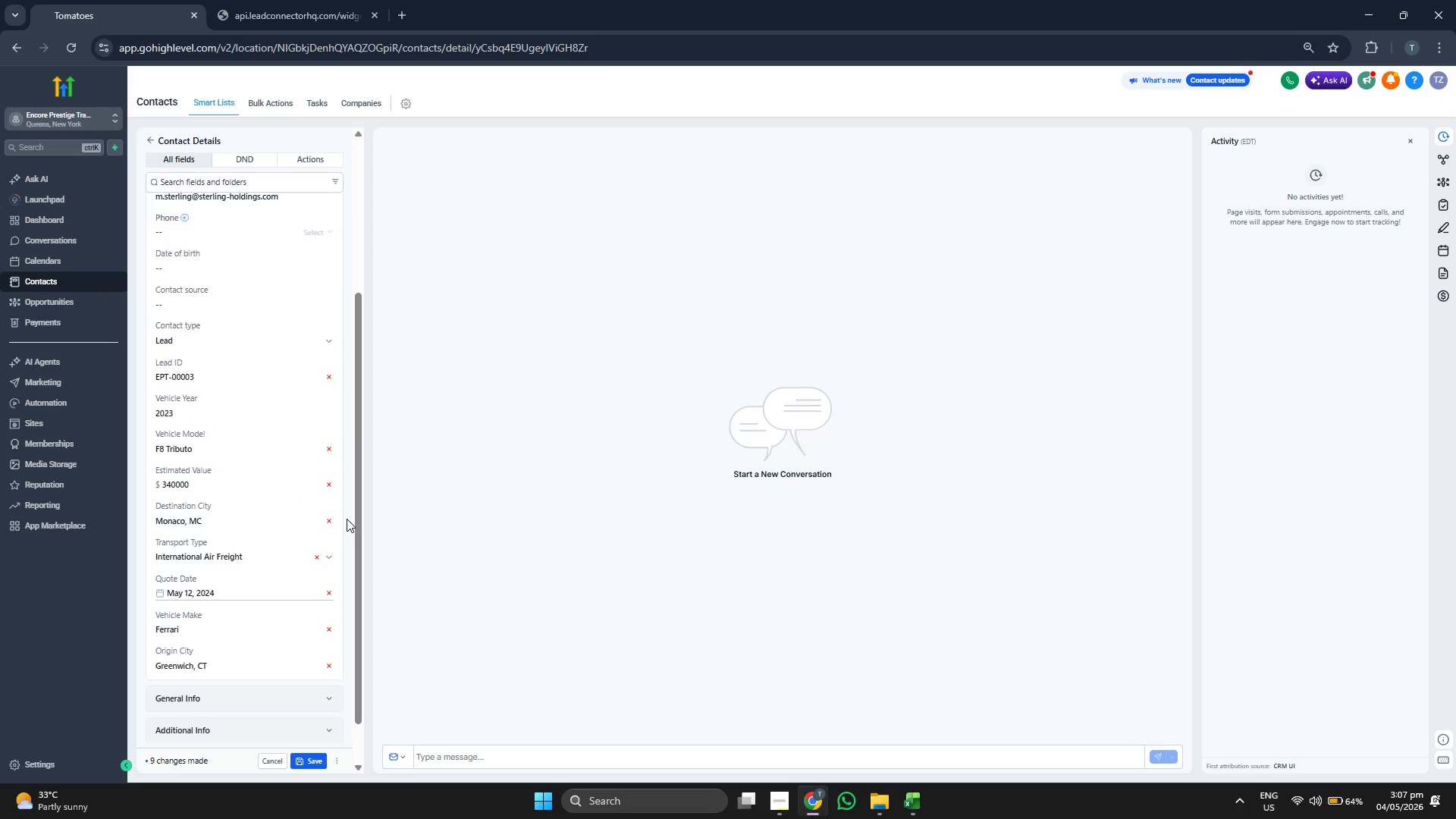 
scroll: coordinate [347, 519], scroll_direction: up, amount: 1.0
 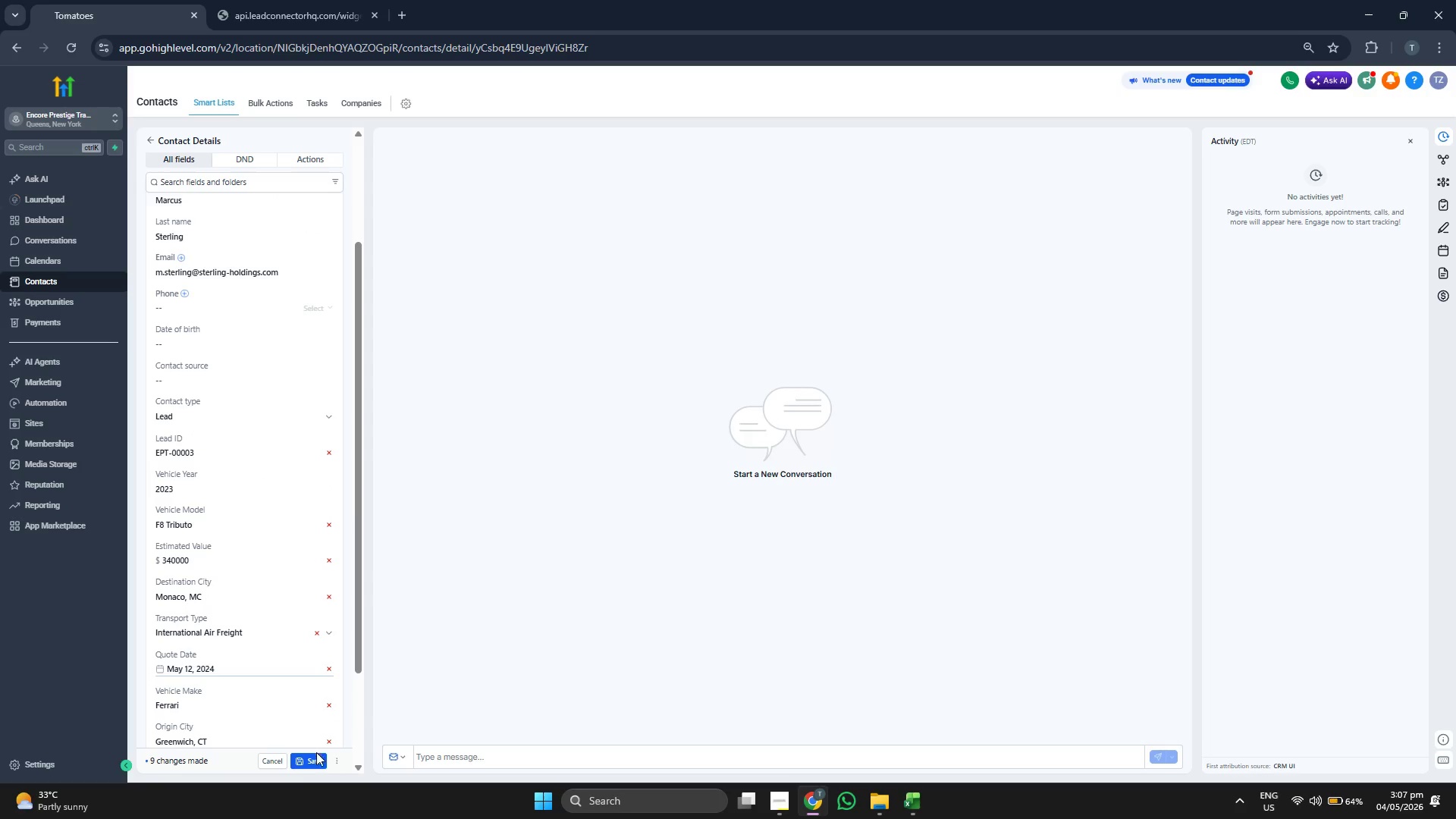 
left_click([317, 764])
 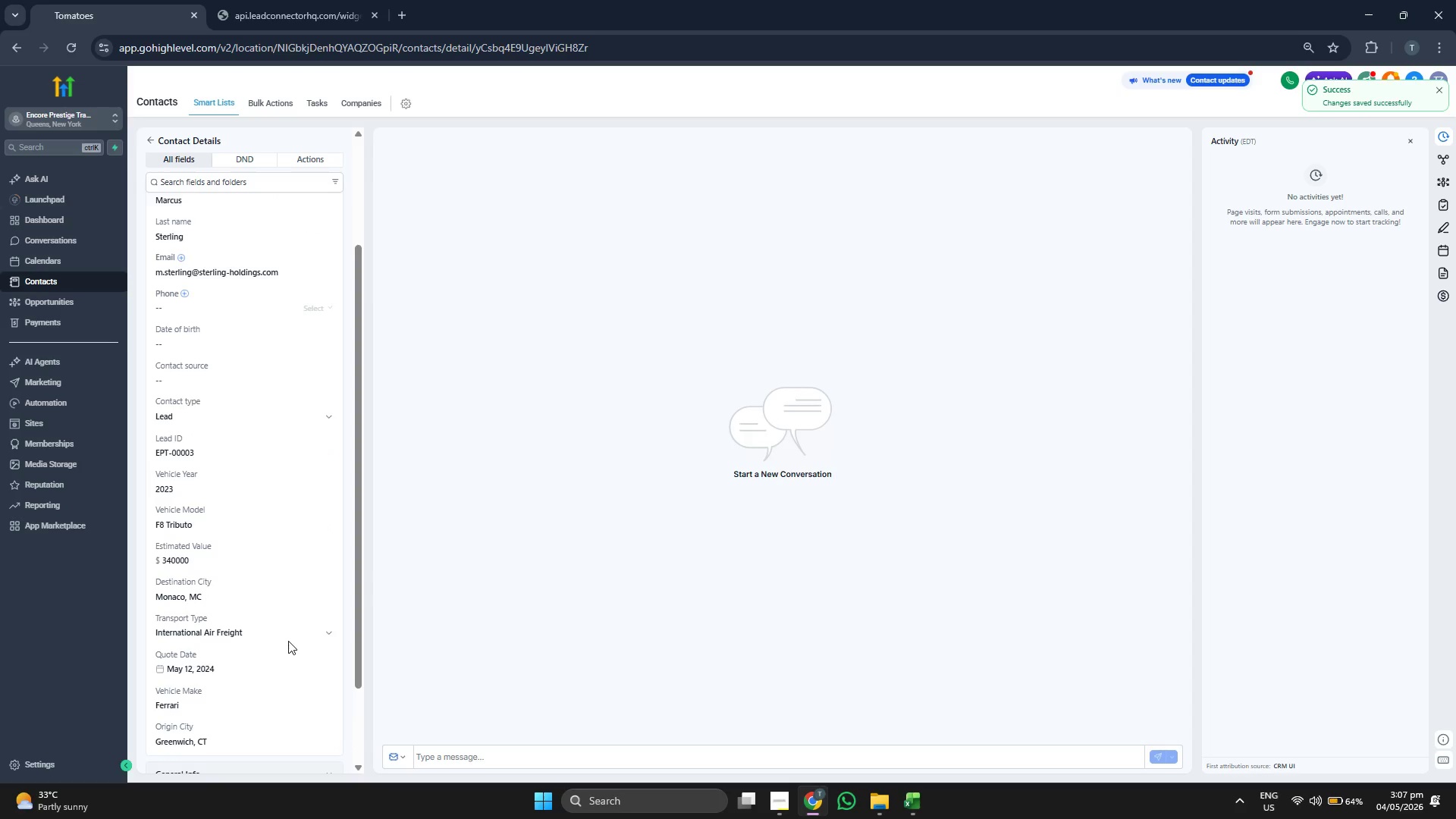 
scroll: coordinate [278, 538], scroll_direction: down, amount: 2.0
 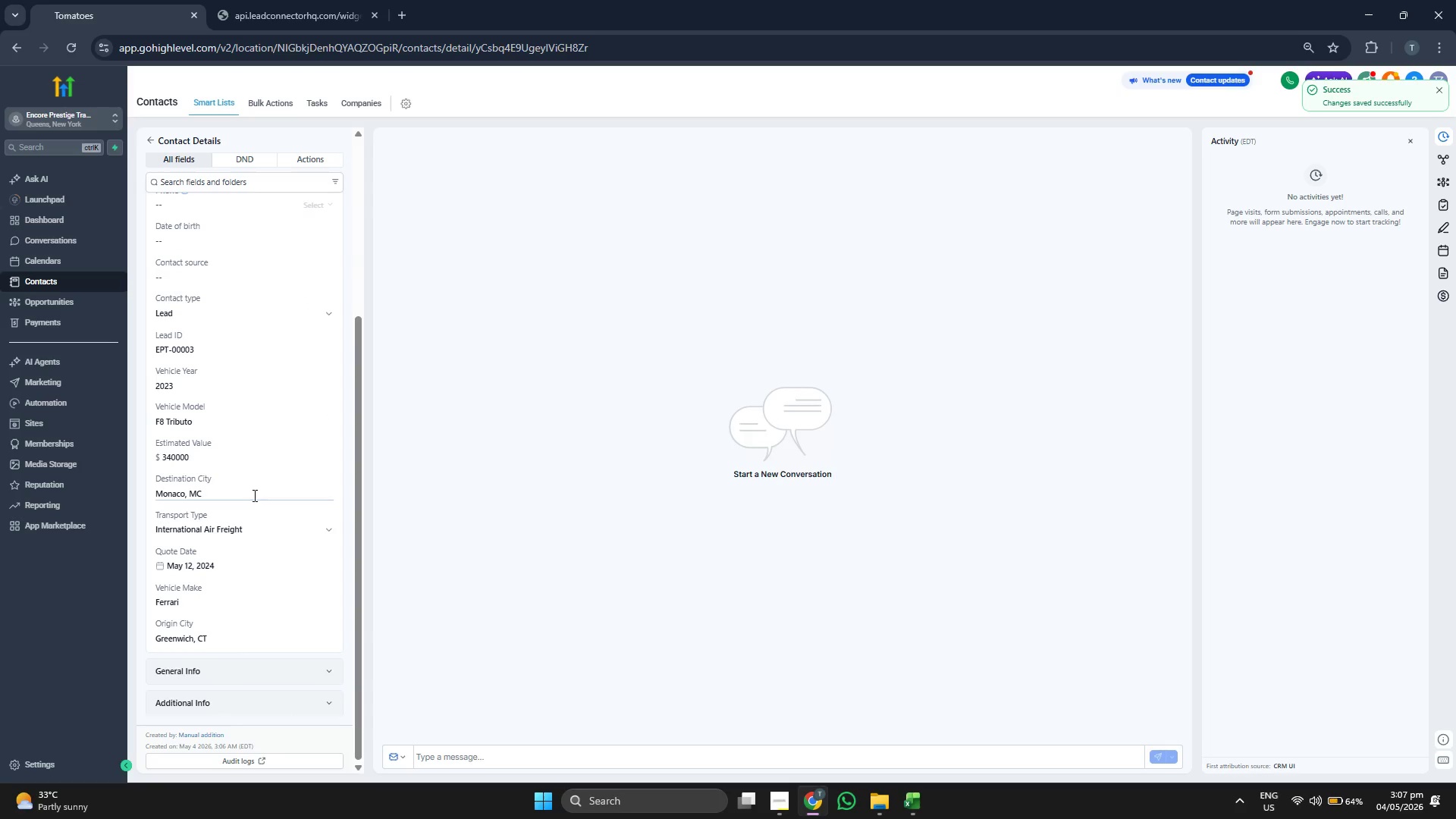 
scroll: coordinate [254, 490], scroll_direction: up, amount: 2.0
 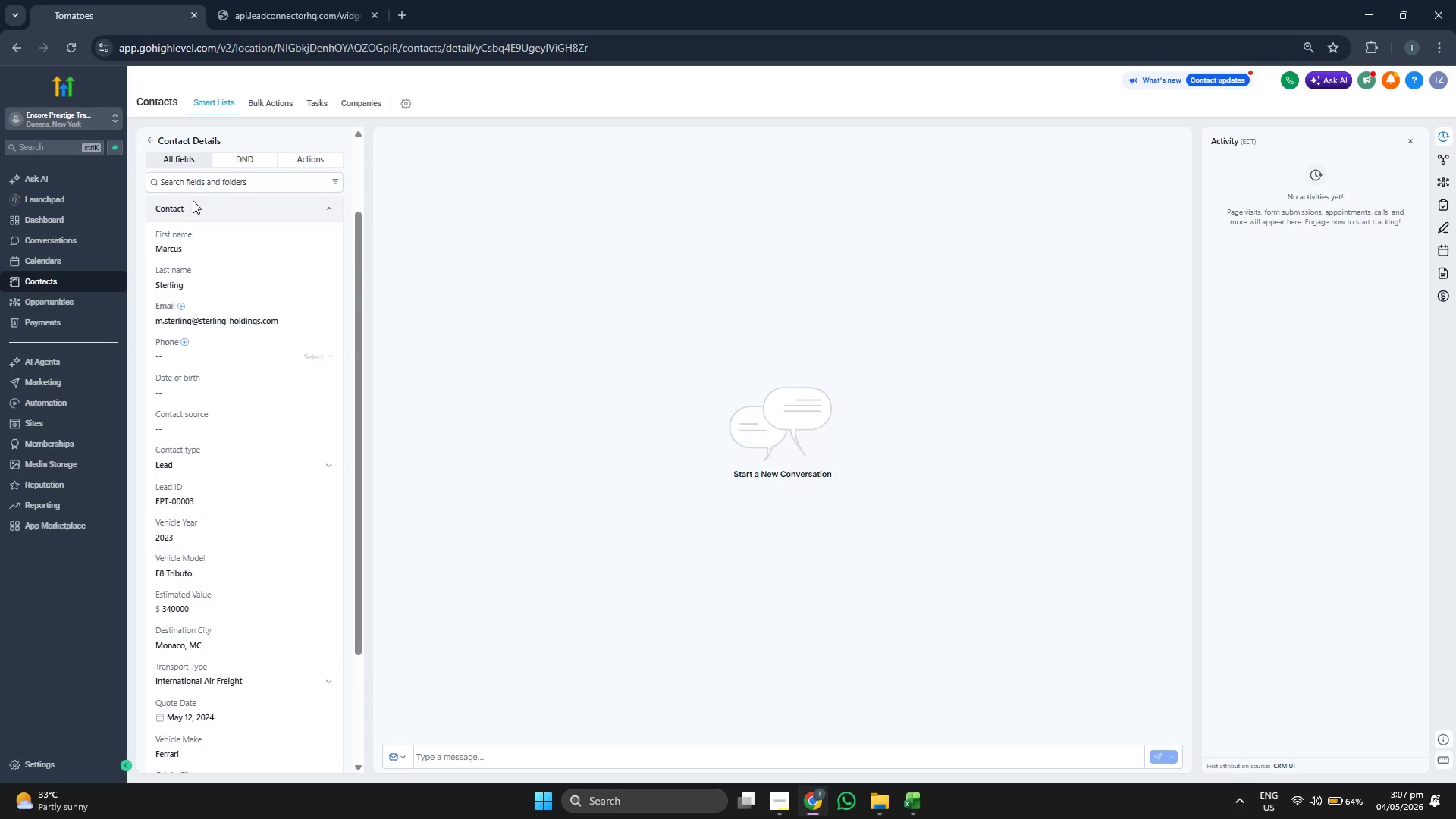 
left_click([149, 141])
 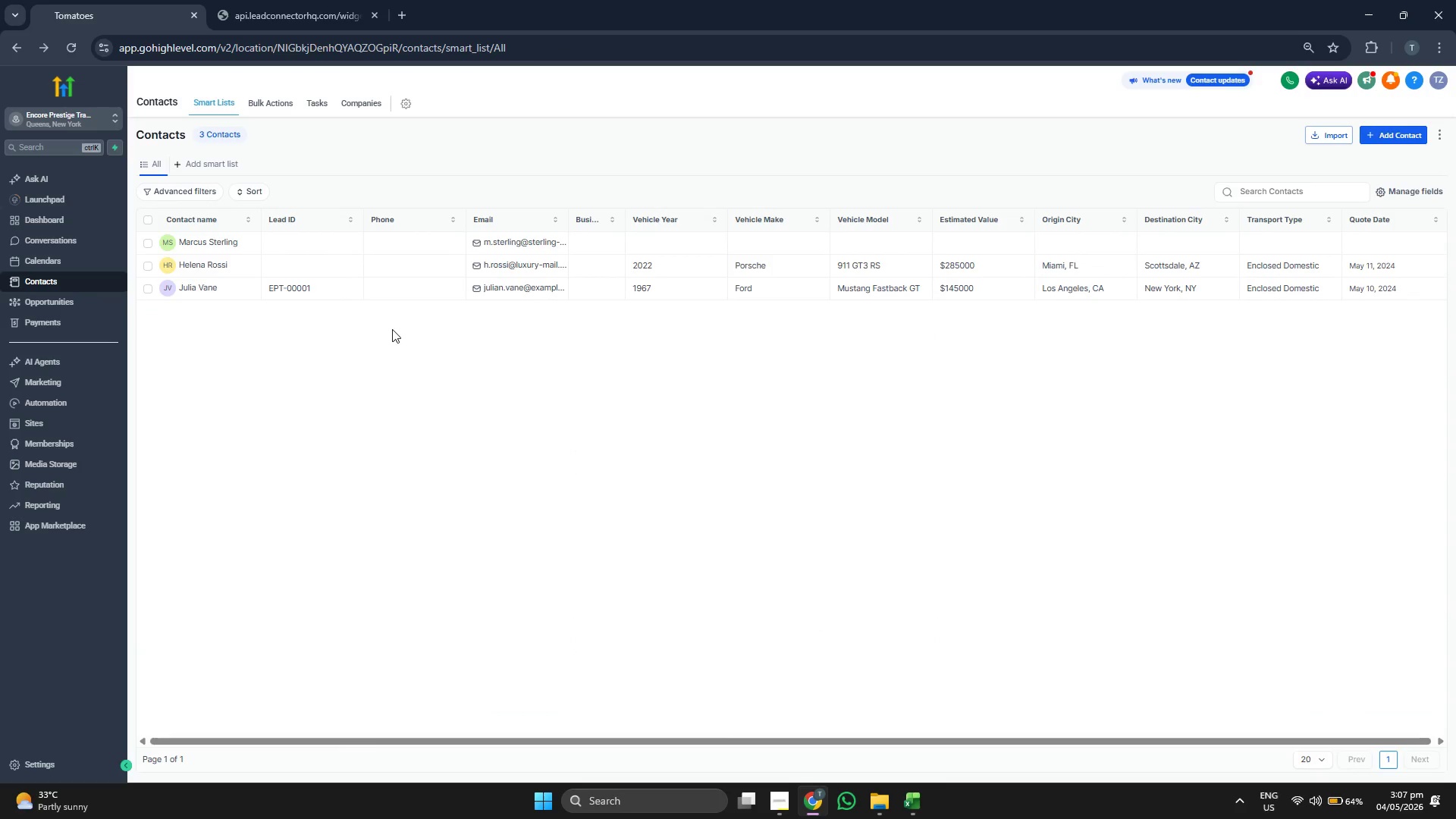 
left_click([206, 260])
 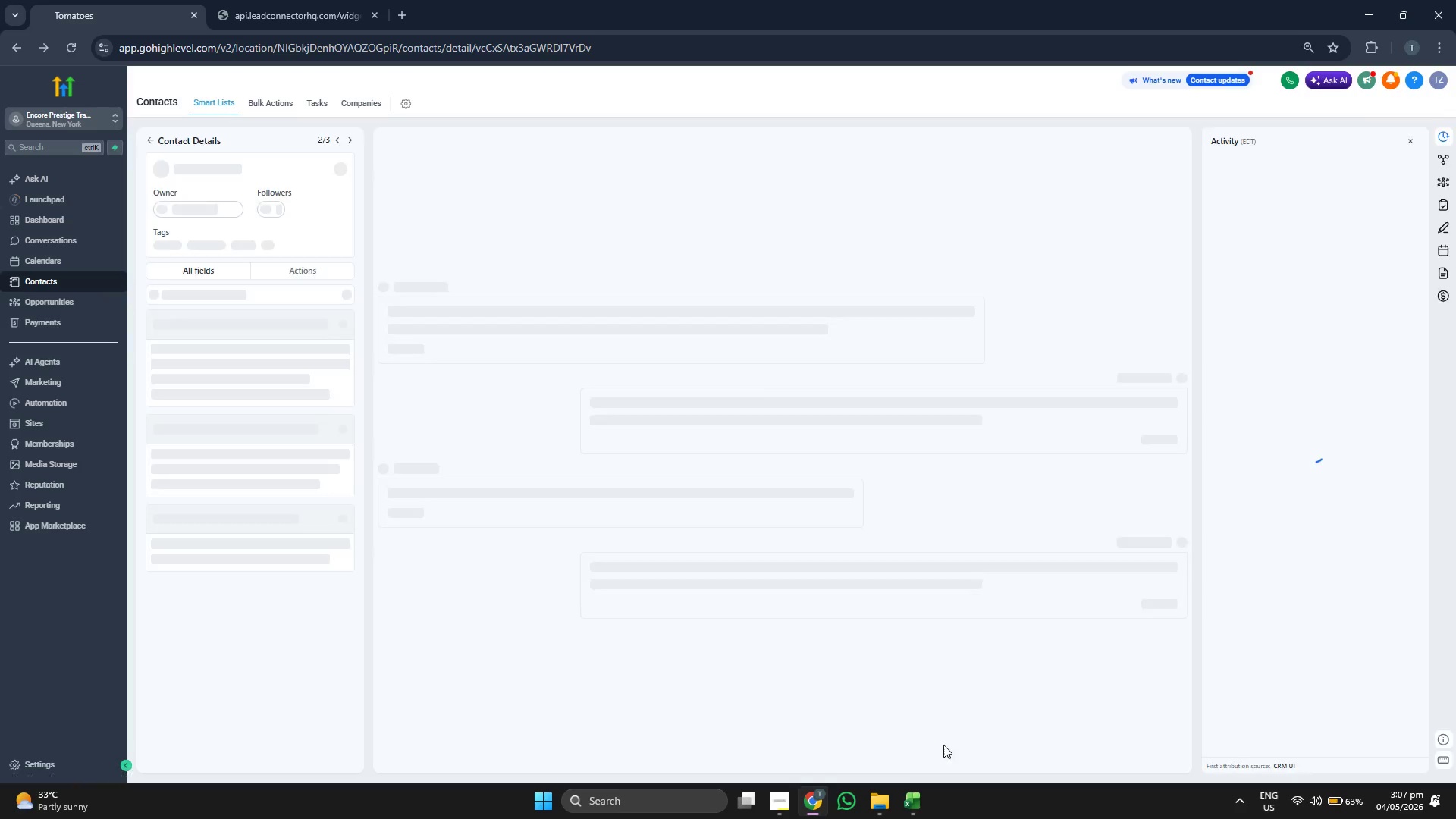 
left_click([915, 805])
 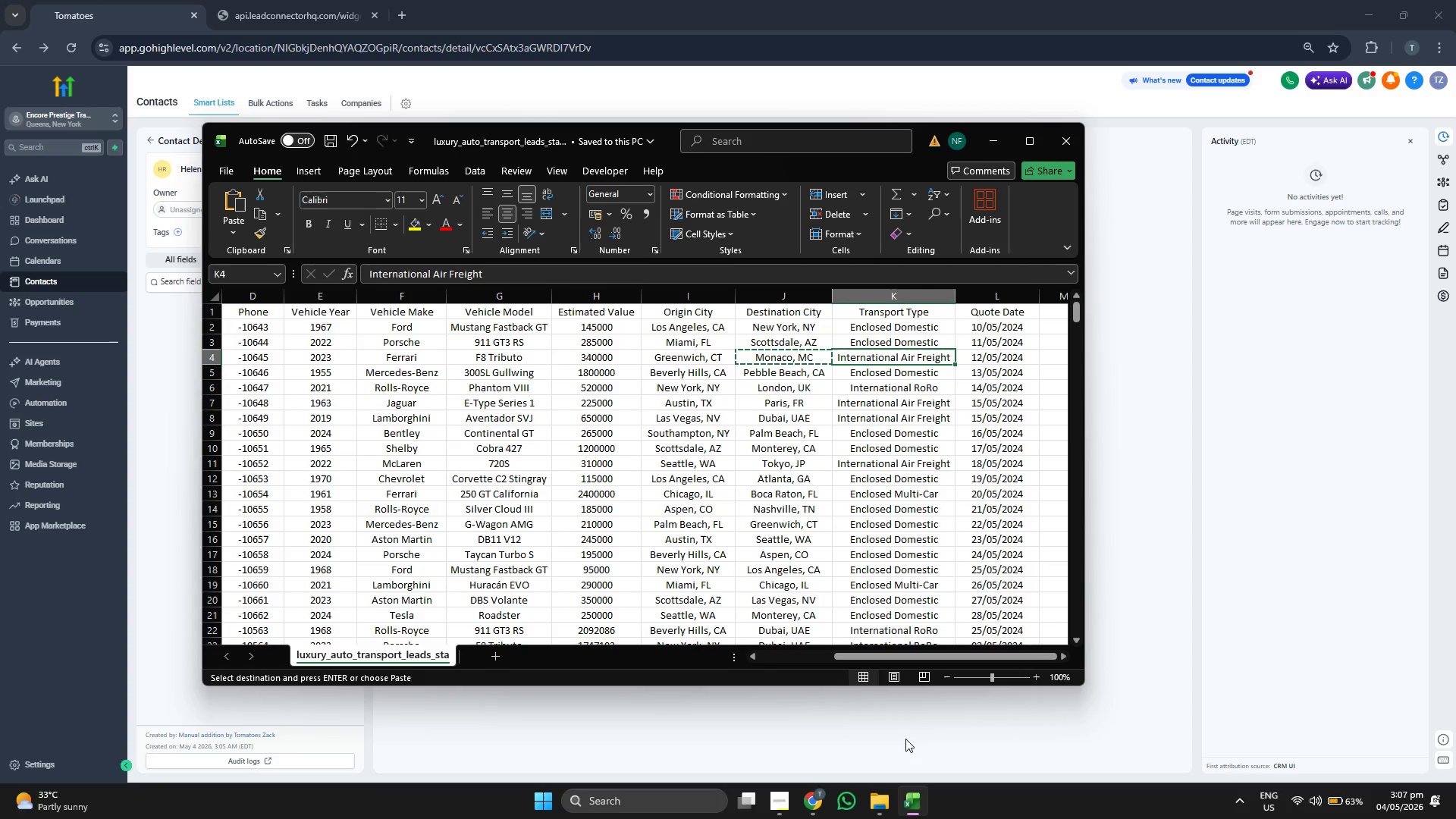 
key(ArrowUp)
 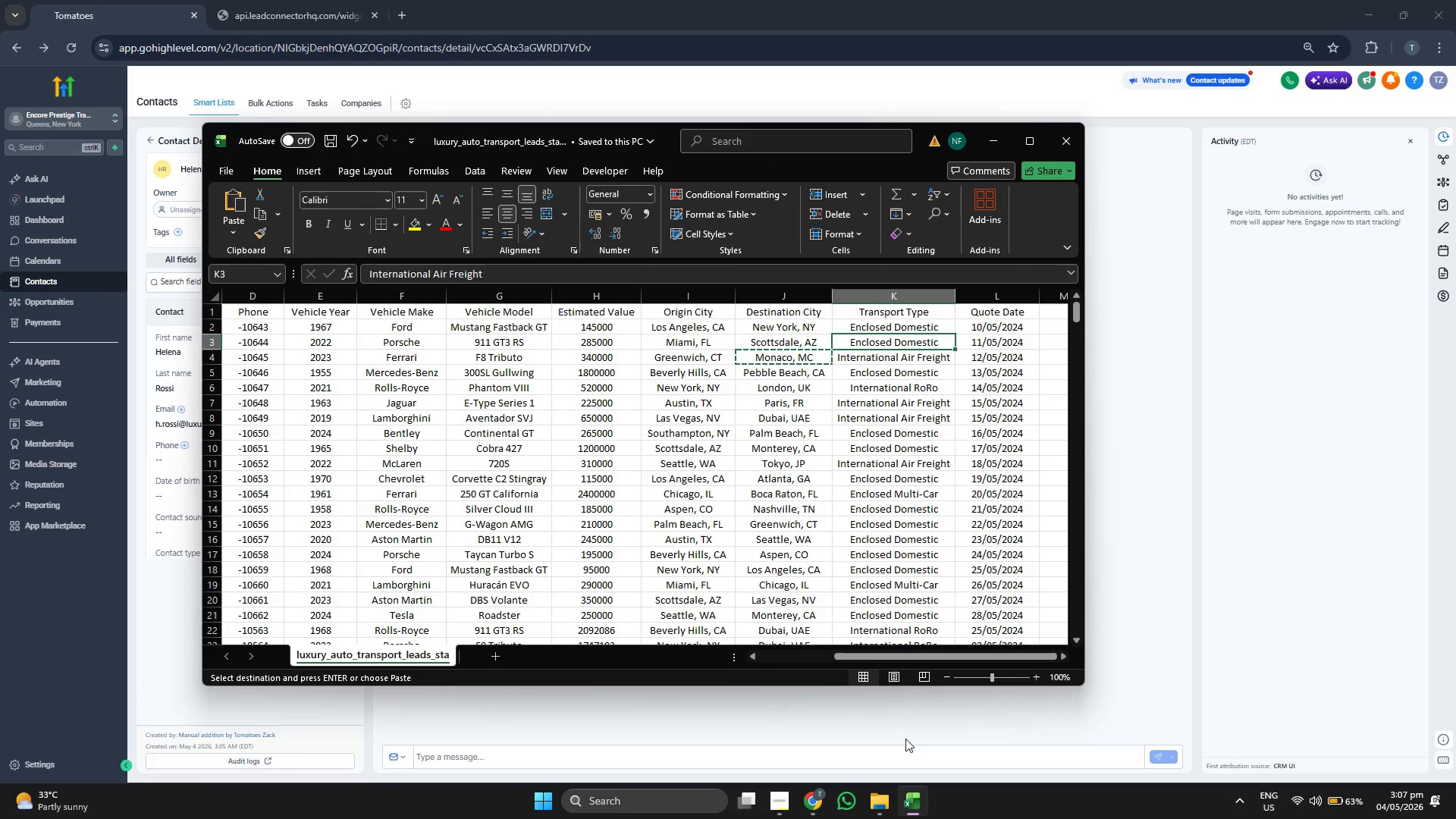 
key(ArrowLeft)
 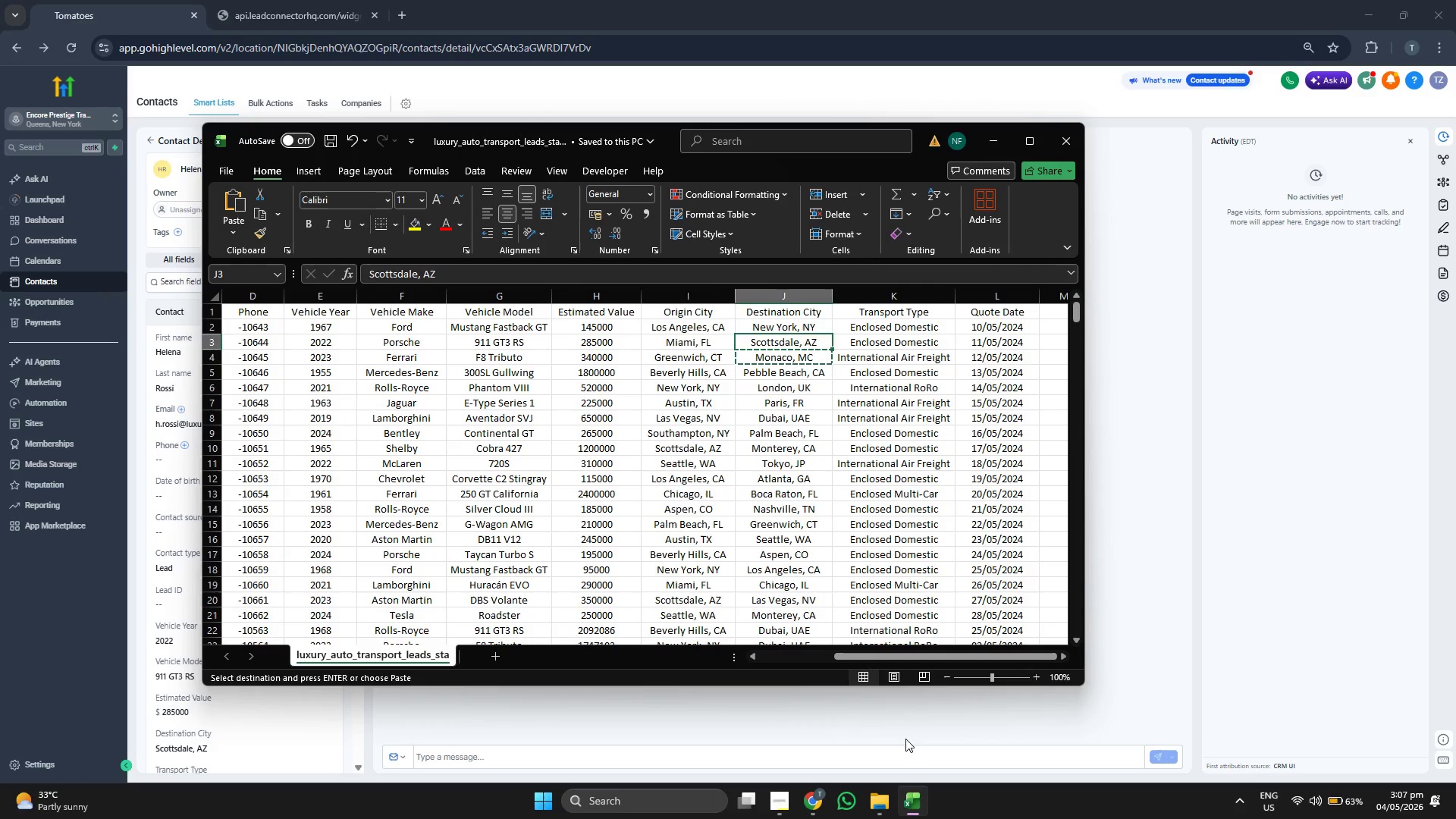 
key(ArrowLeft)
 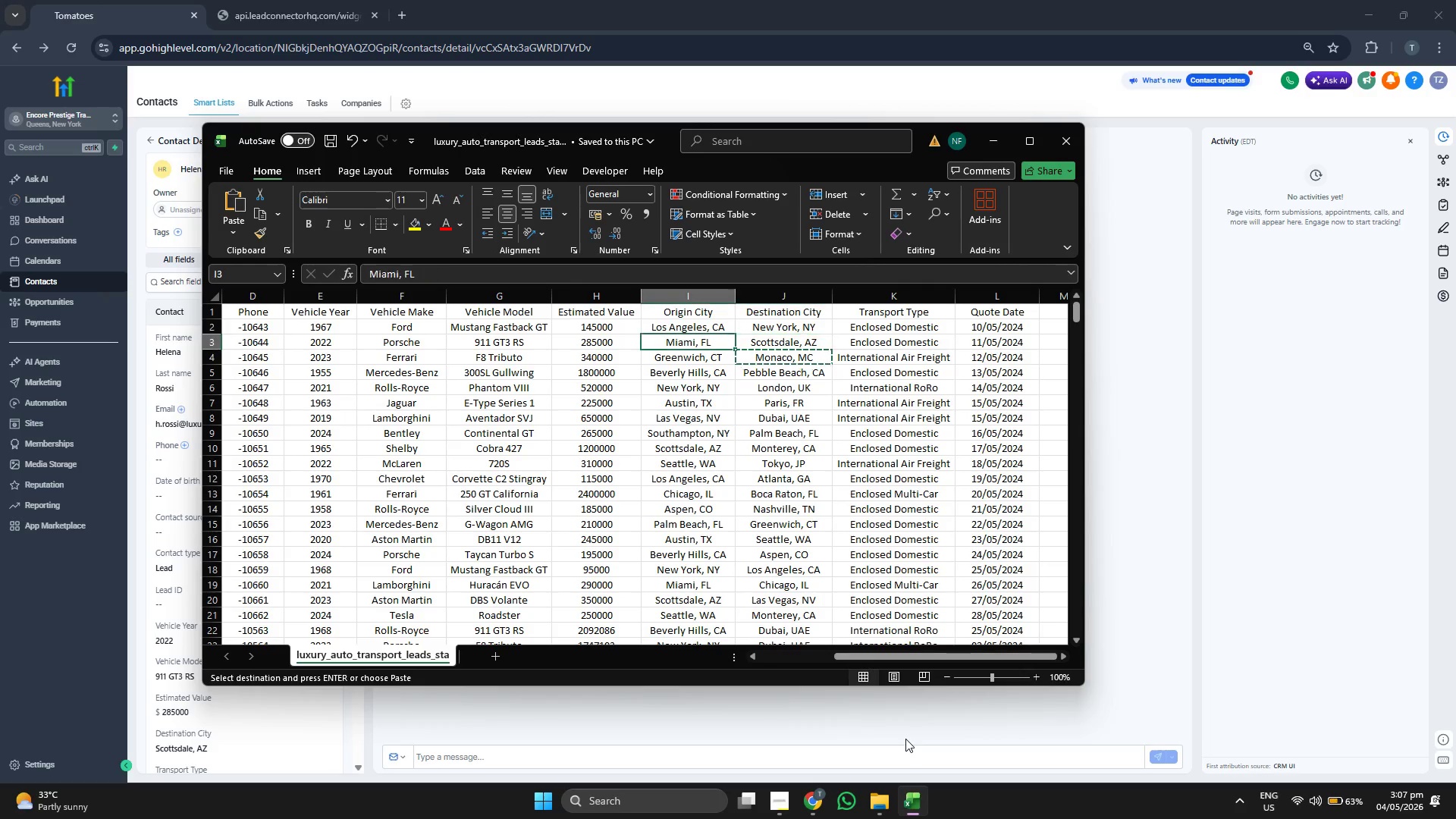 
key(ArrowLeft)
 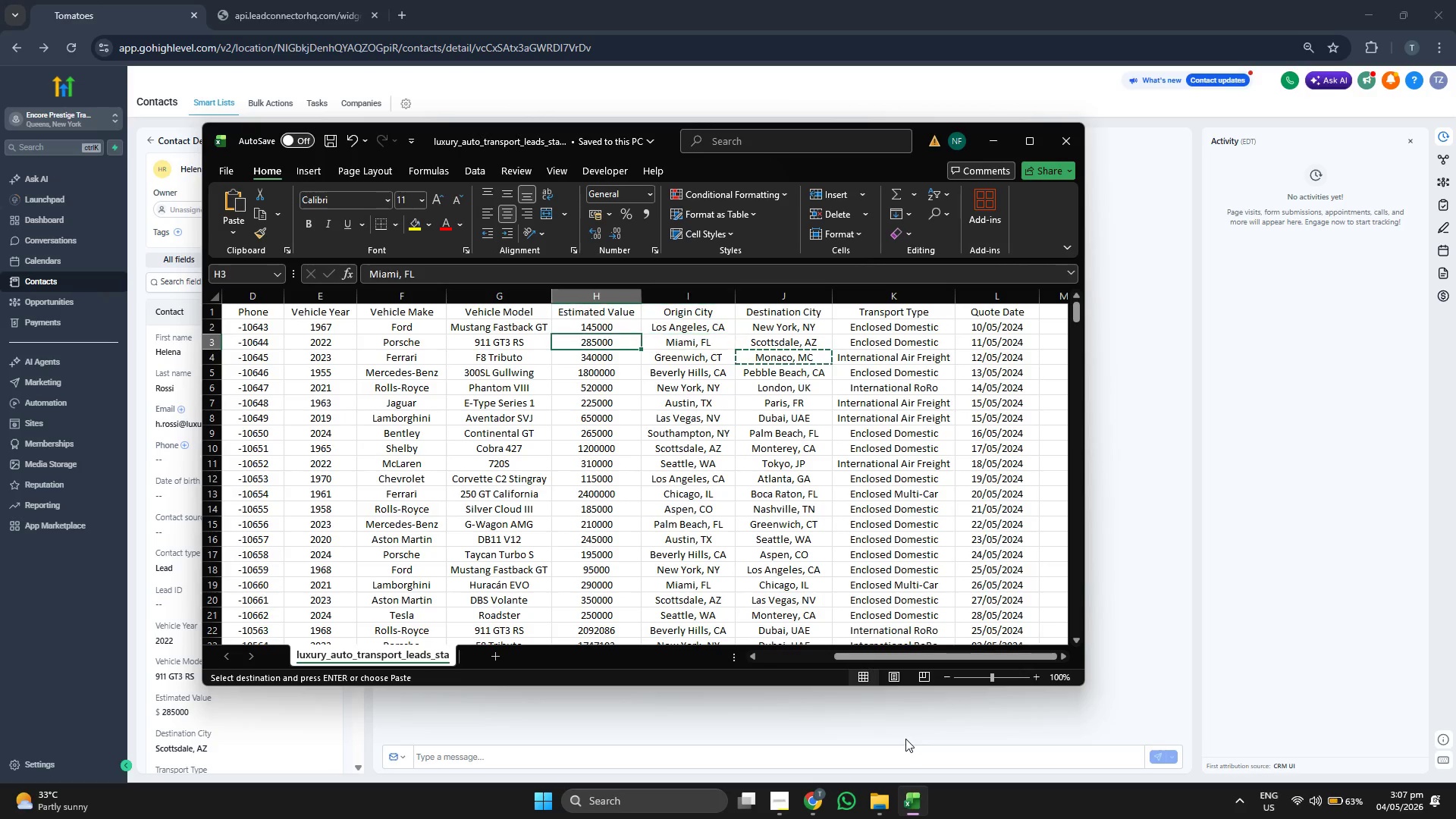 
key(ArrowLeft)
 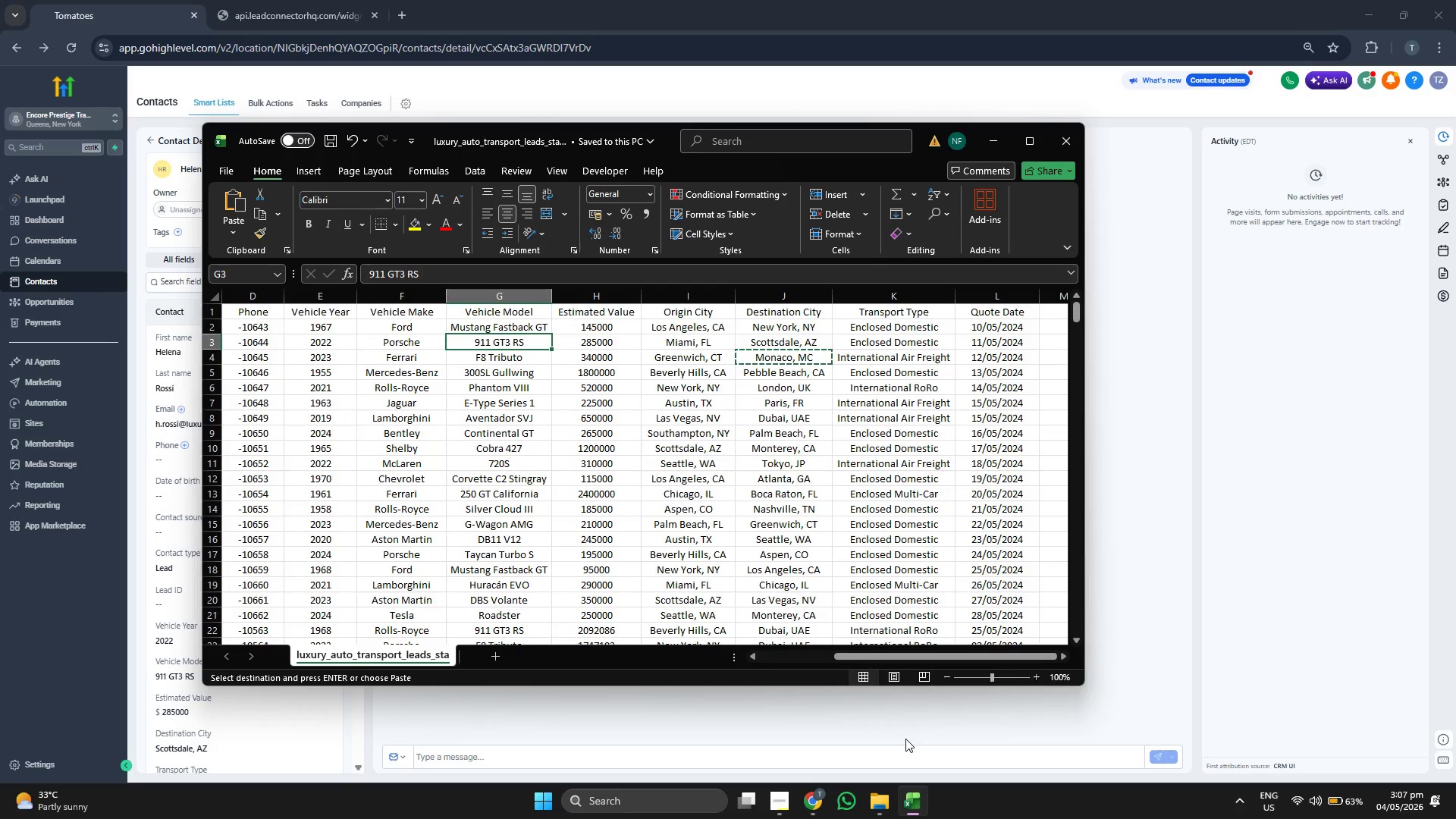 
key(ArrowLeft)
 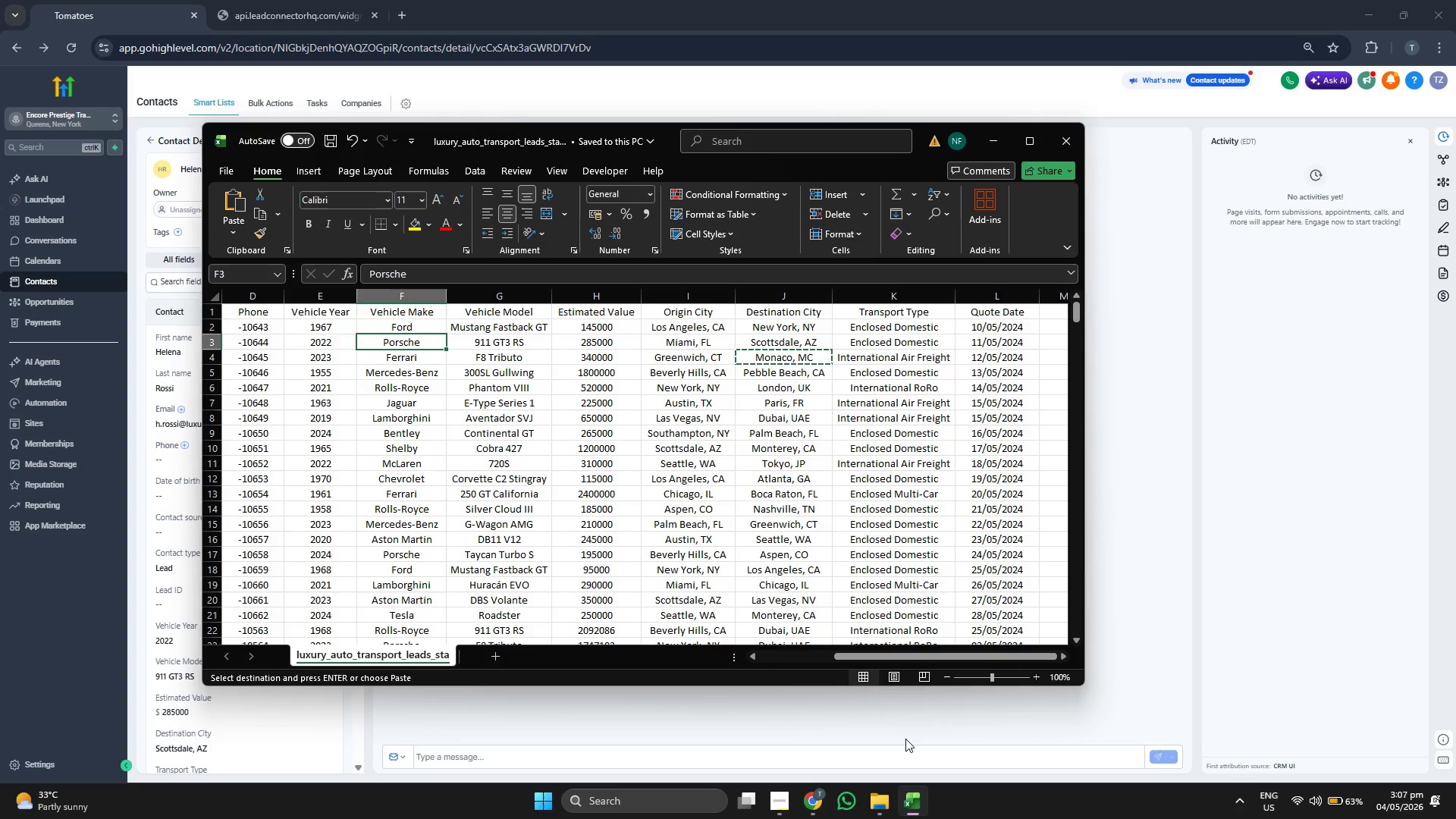 
key(ArrowLeft)
 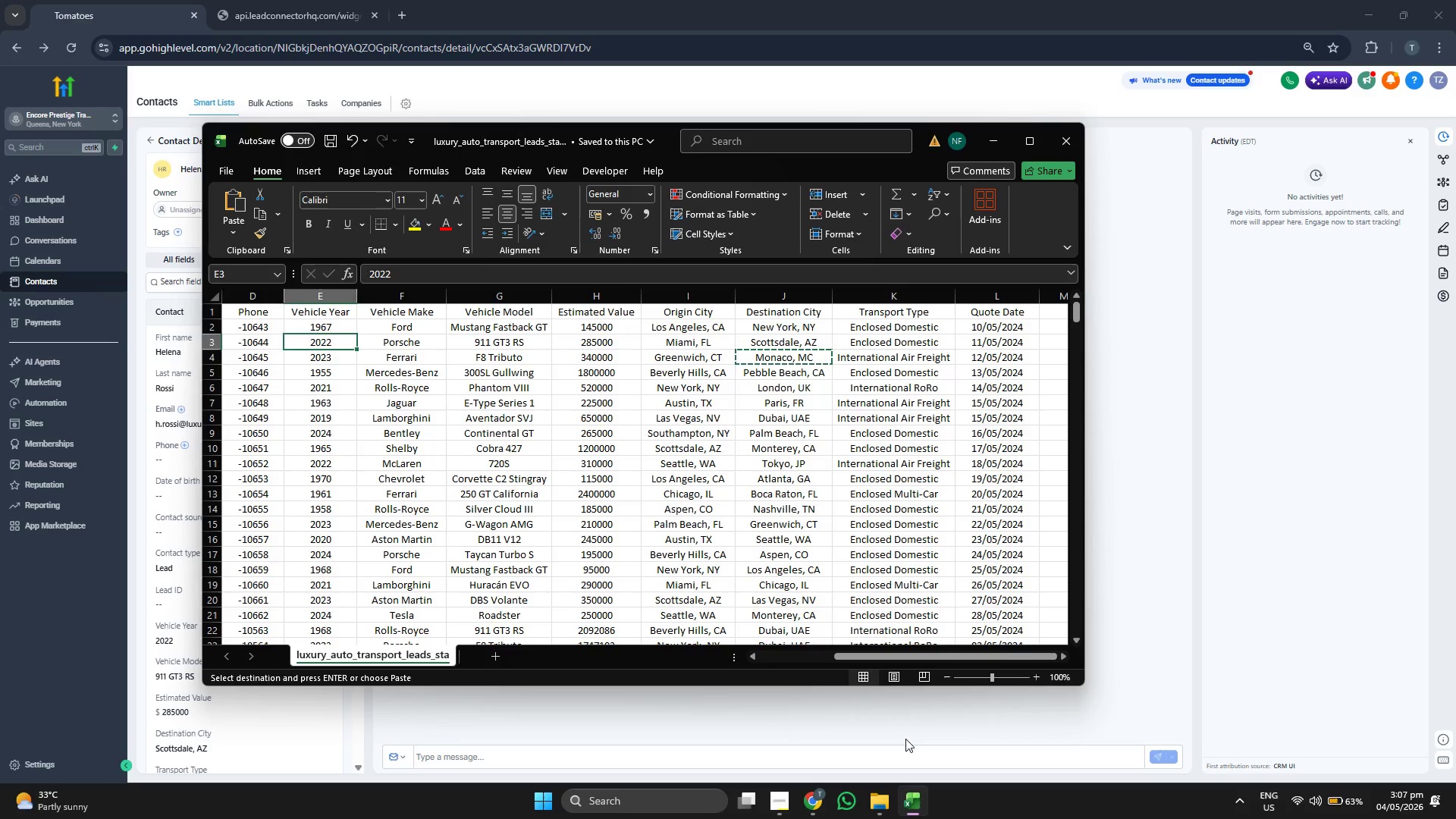 
key(ArrowLeft)
 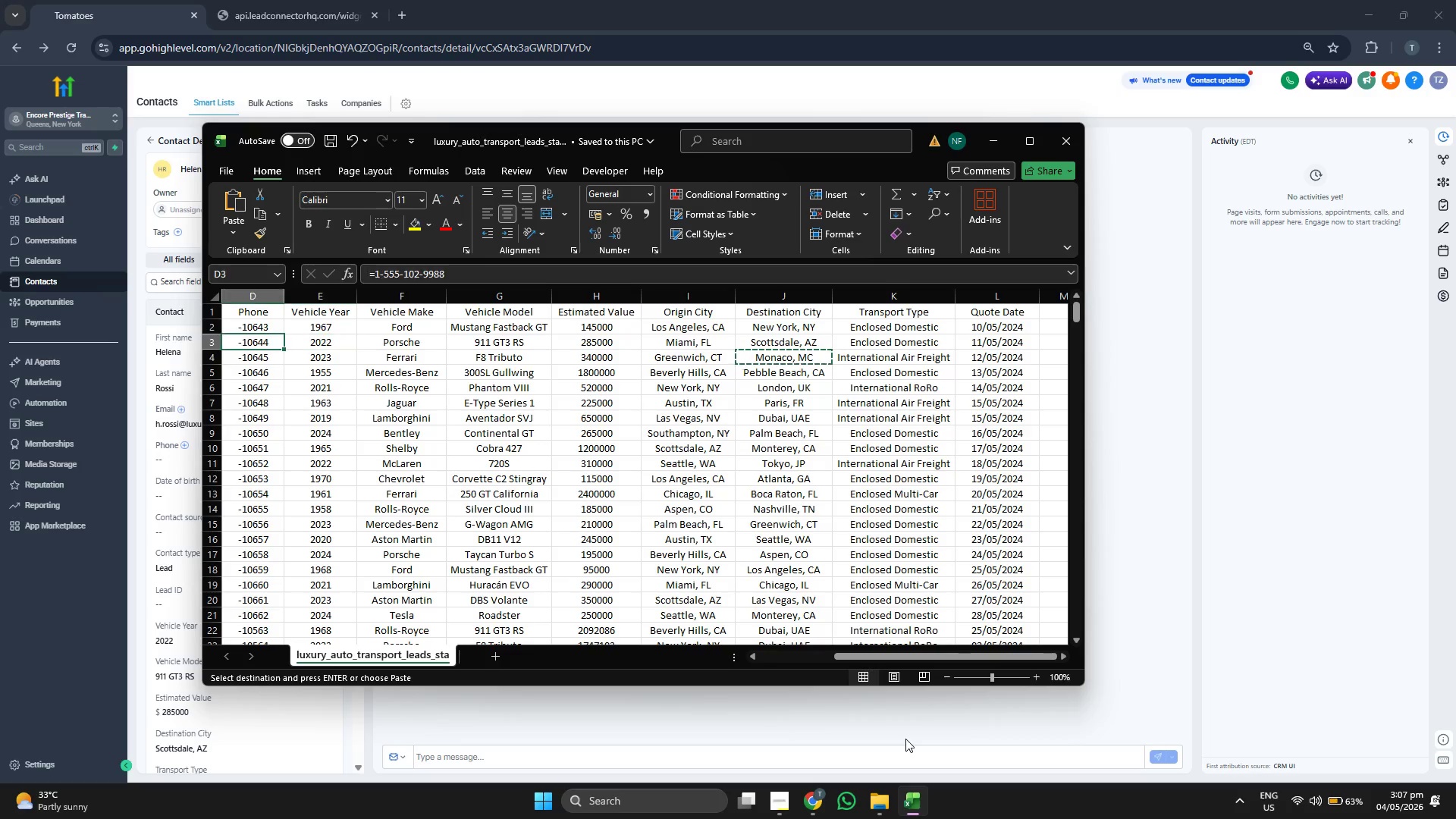 
key(ArrowLeft)
 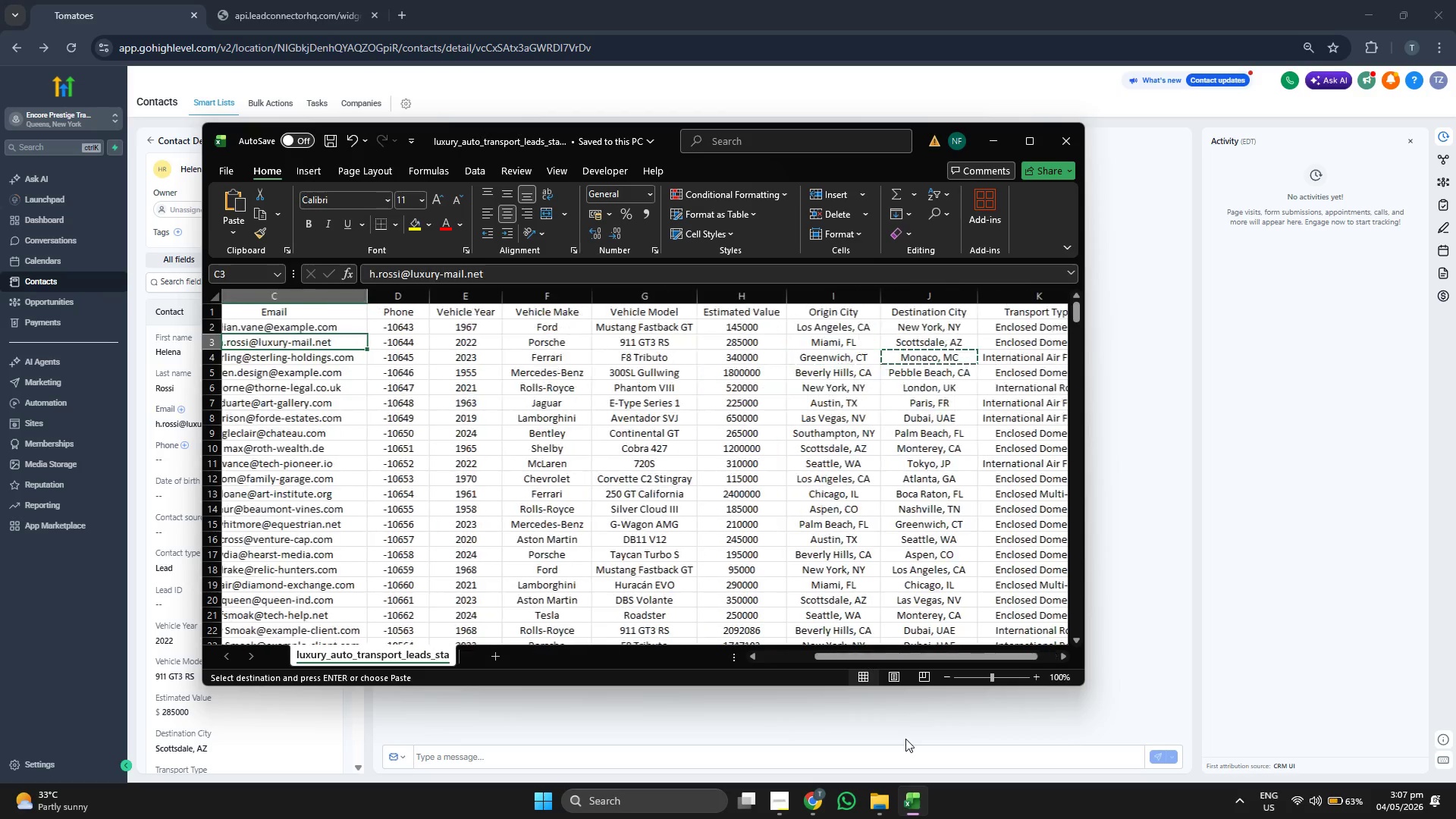 
key(ArrowLeft)
 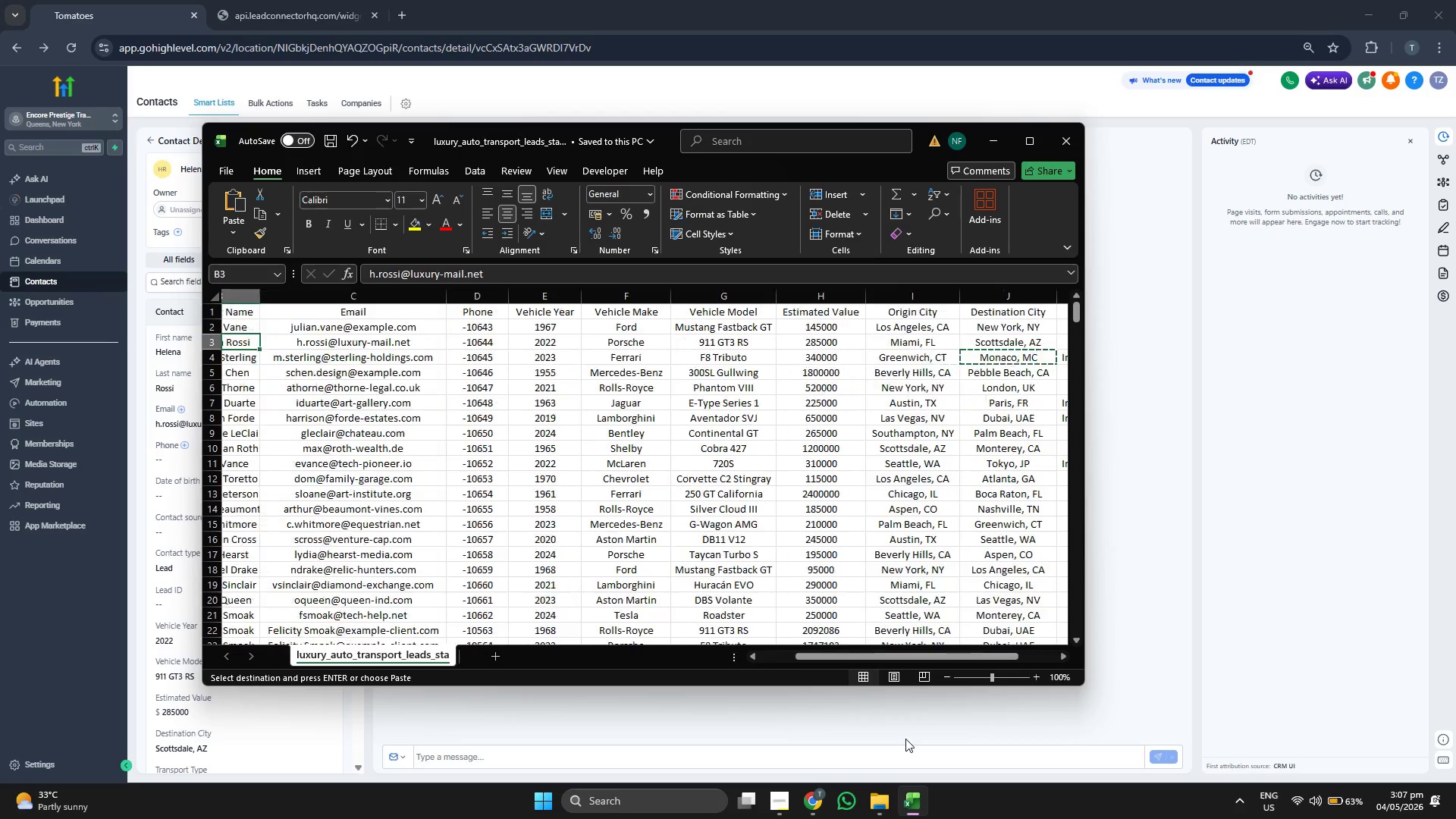 
key(ArrowLeft)
 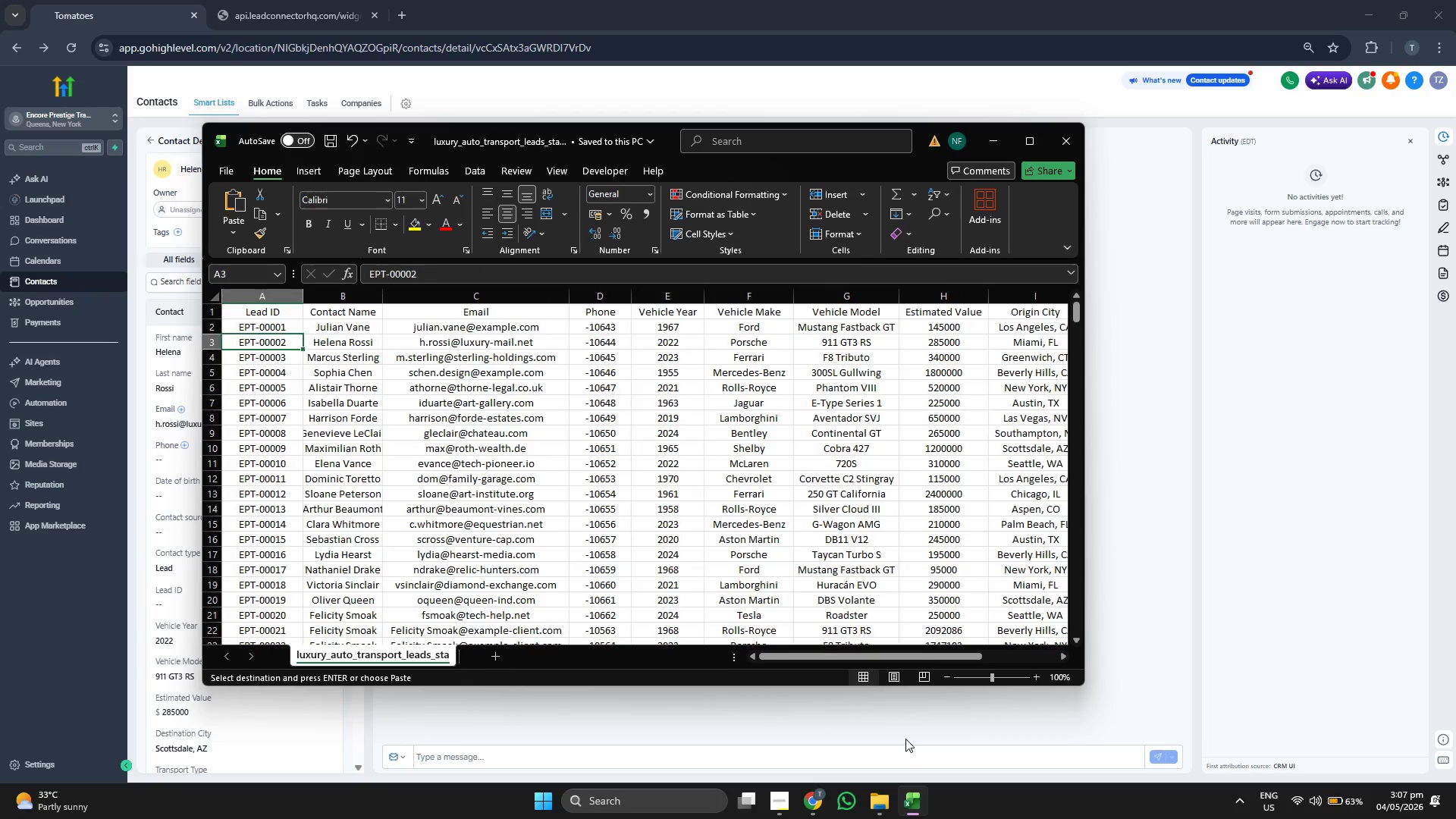 
key(ArrowLeft)
 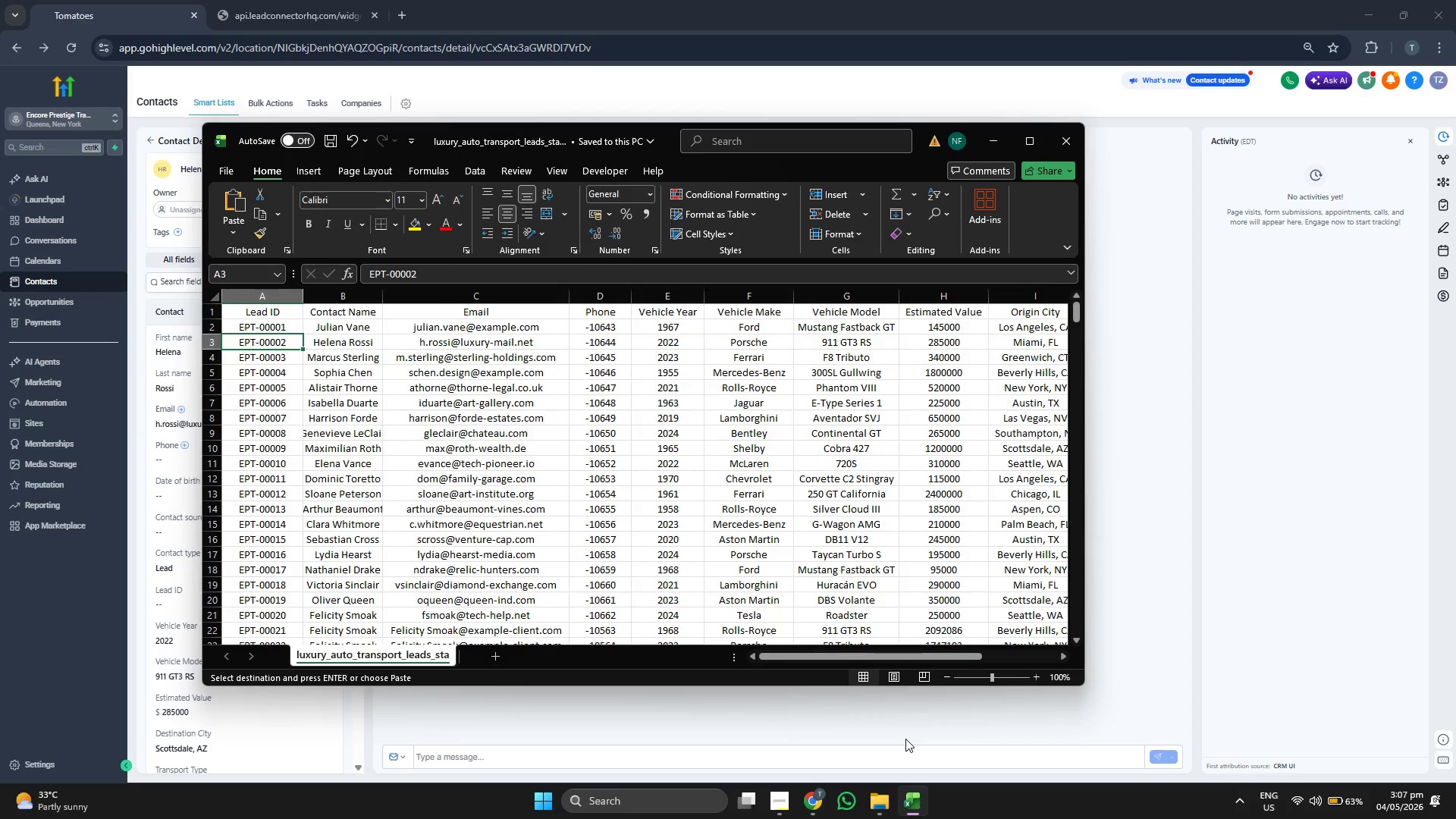 
key(Control+ControlLeft)
 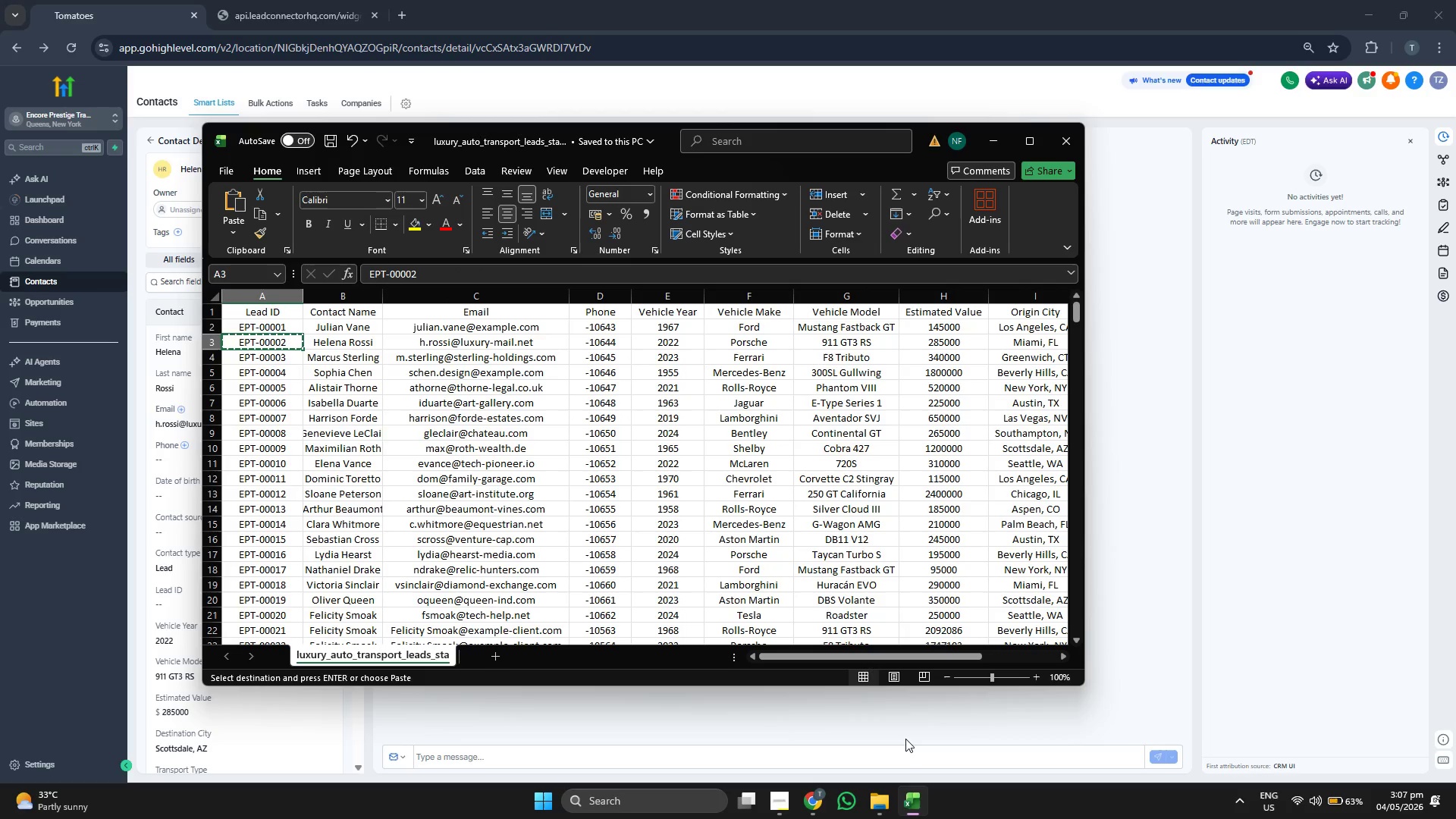 
key(Control+C)
 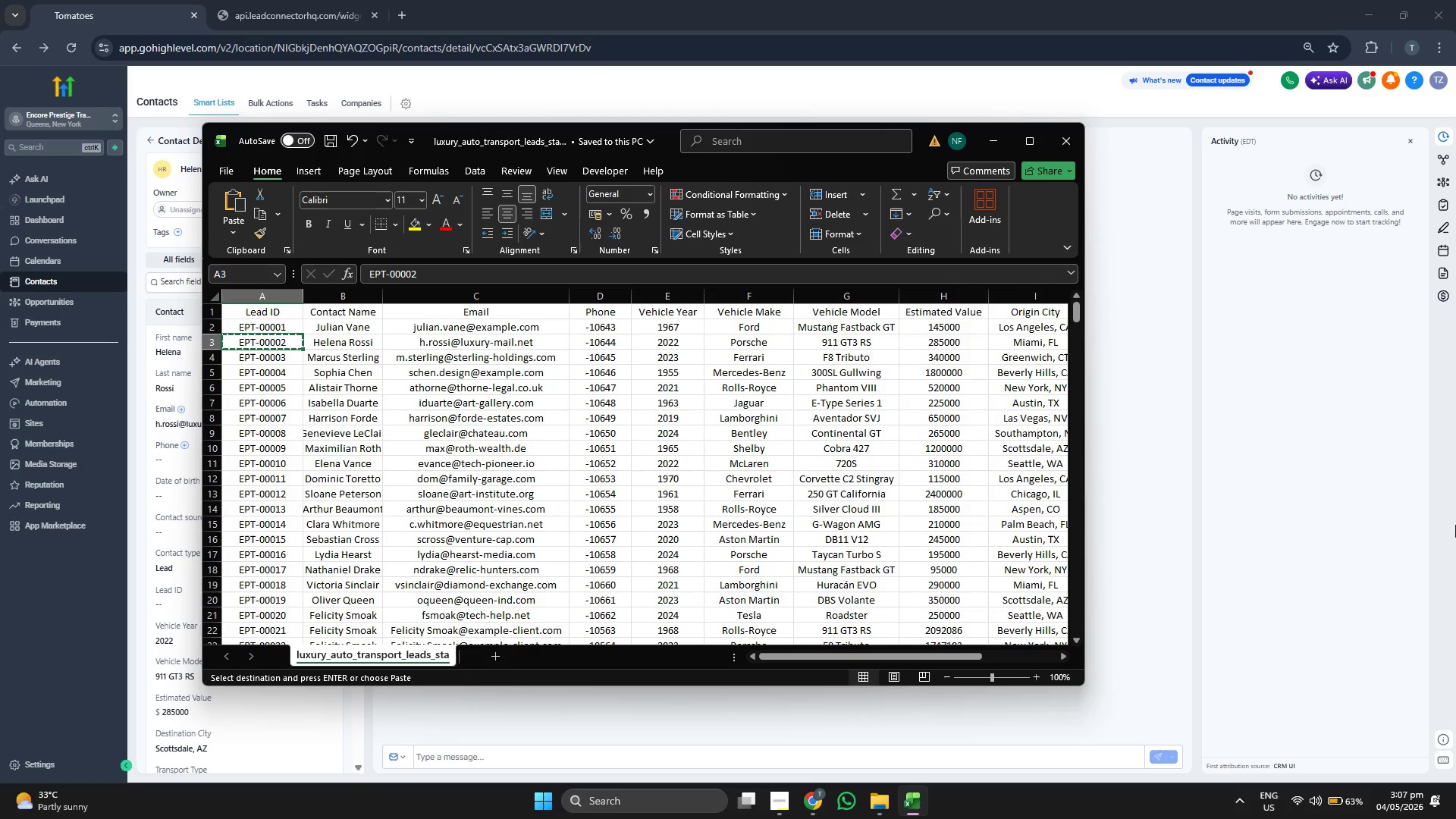 
left_click([1406, 520])
 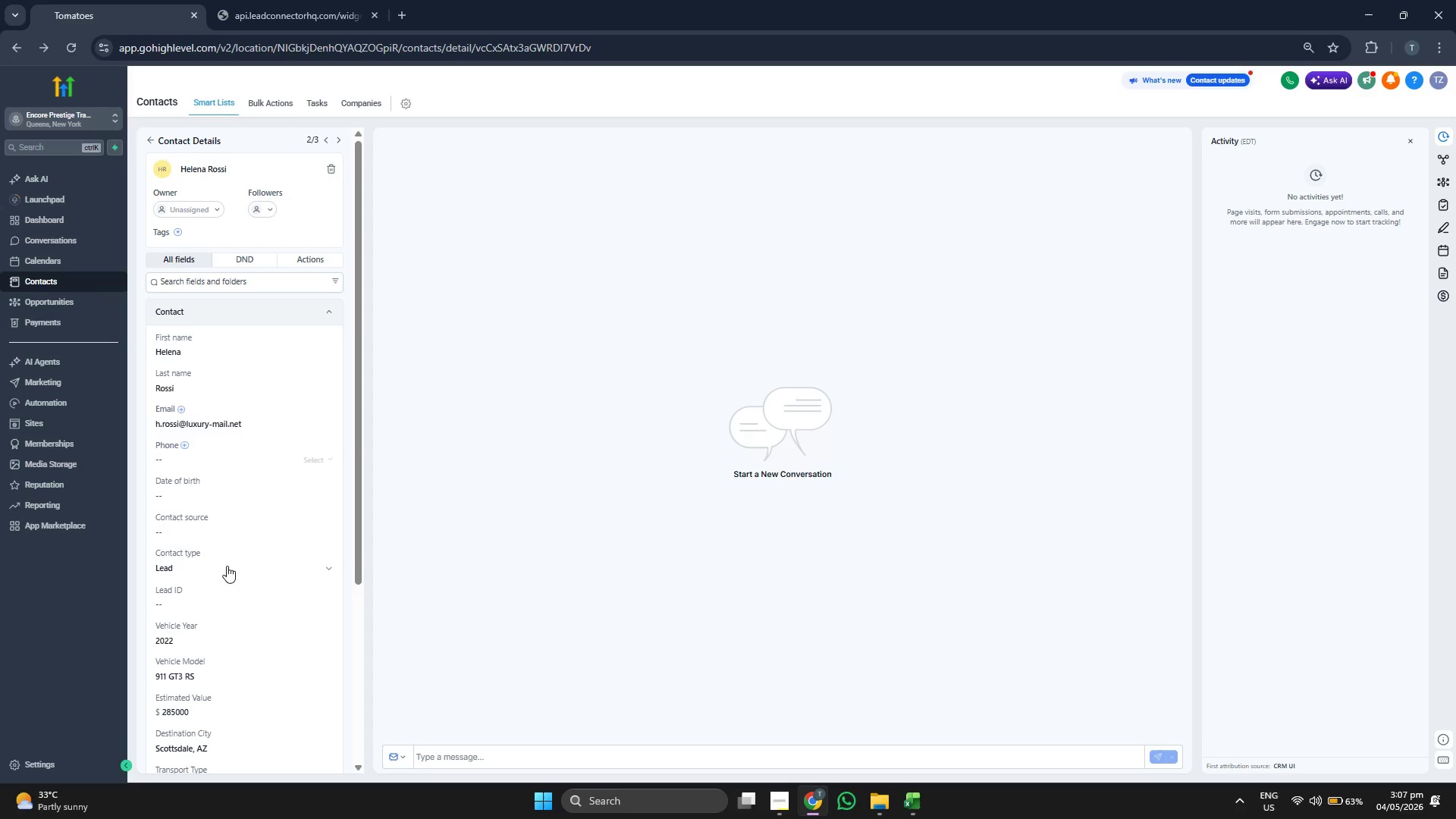 
left_click([229, 601])
 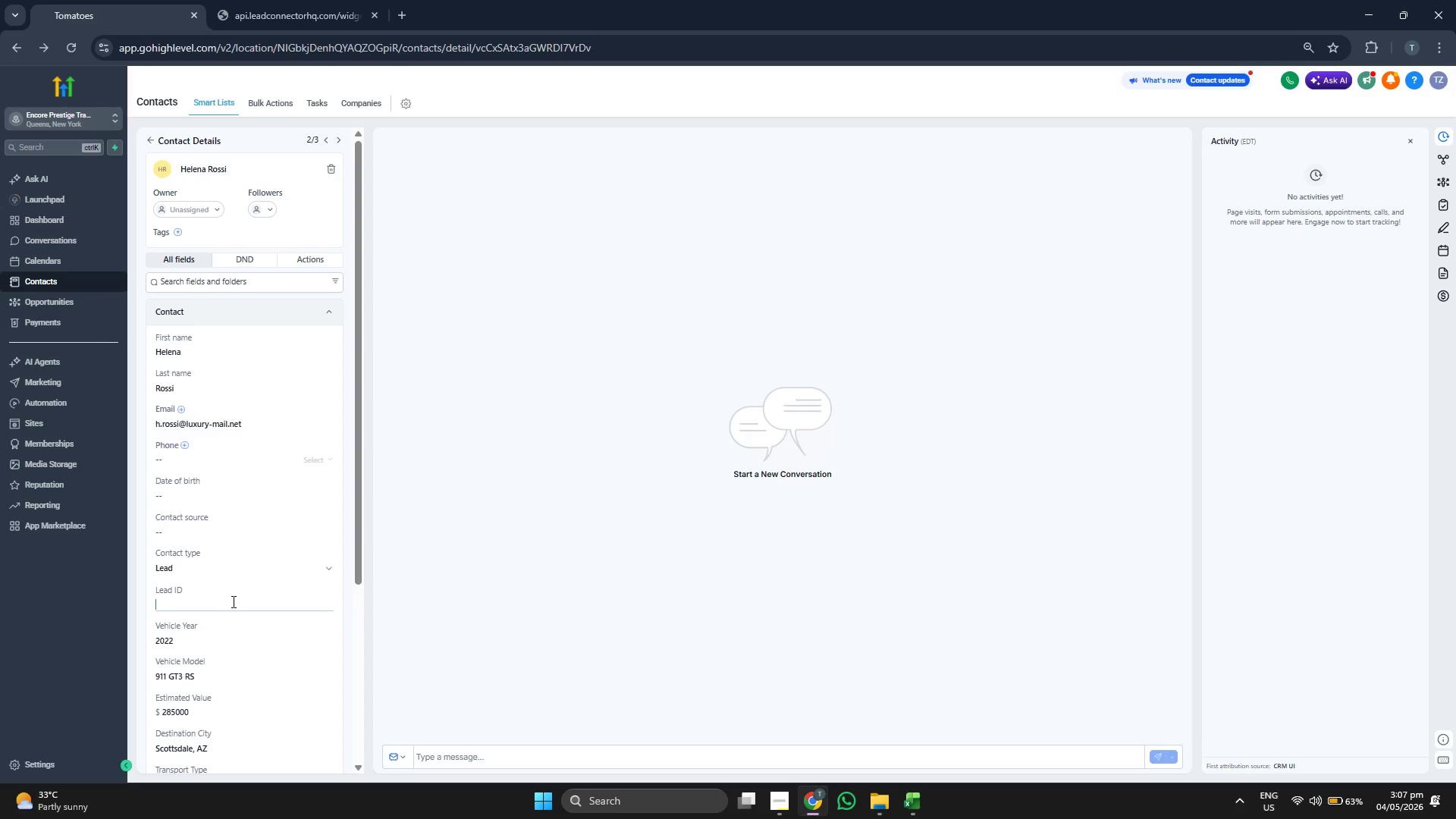 
key(Control+ControlLeft)
 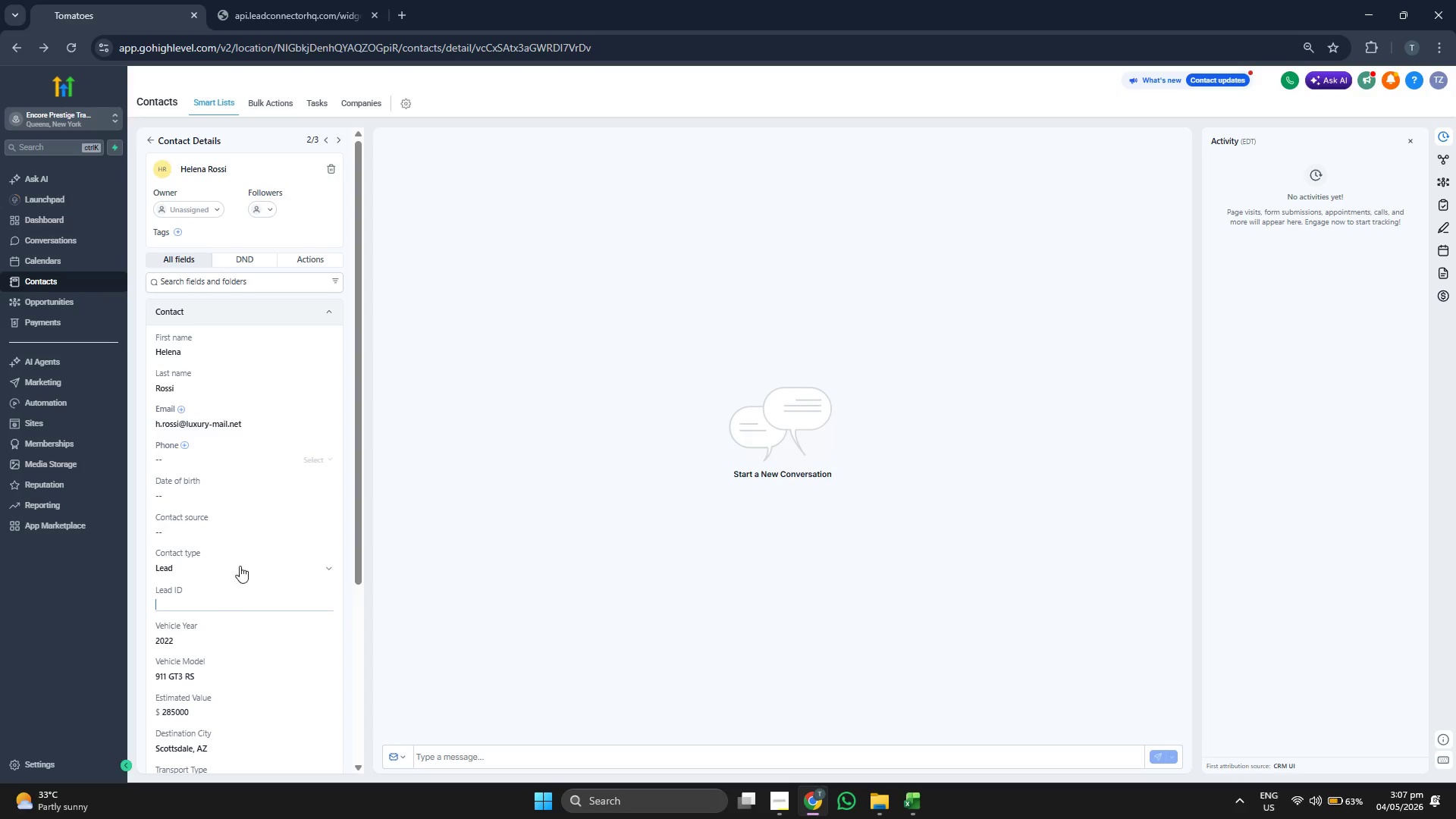 
key(Control+V)
 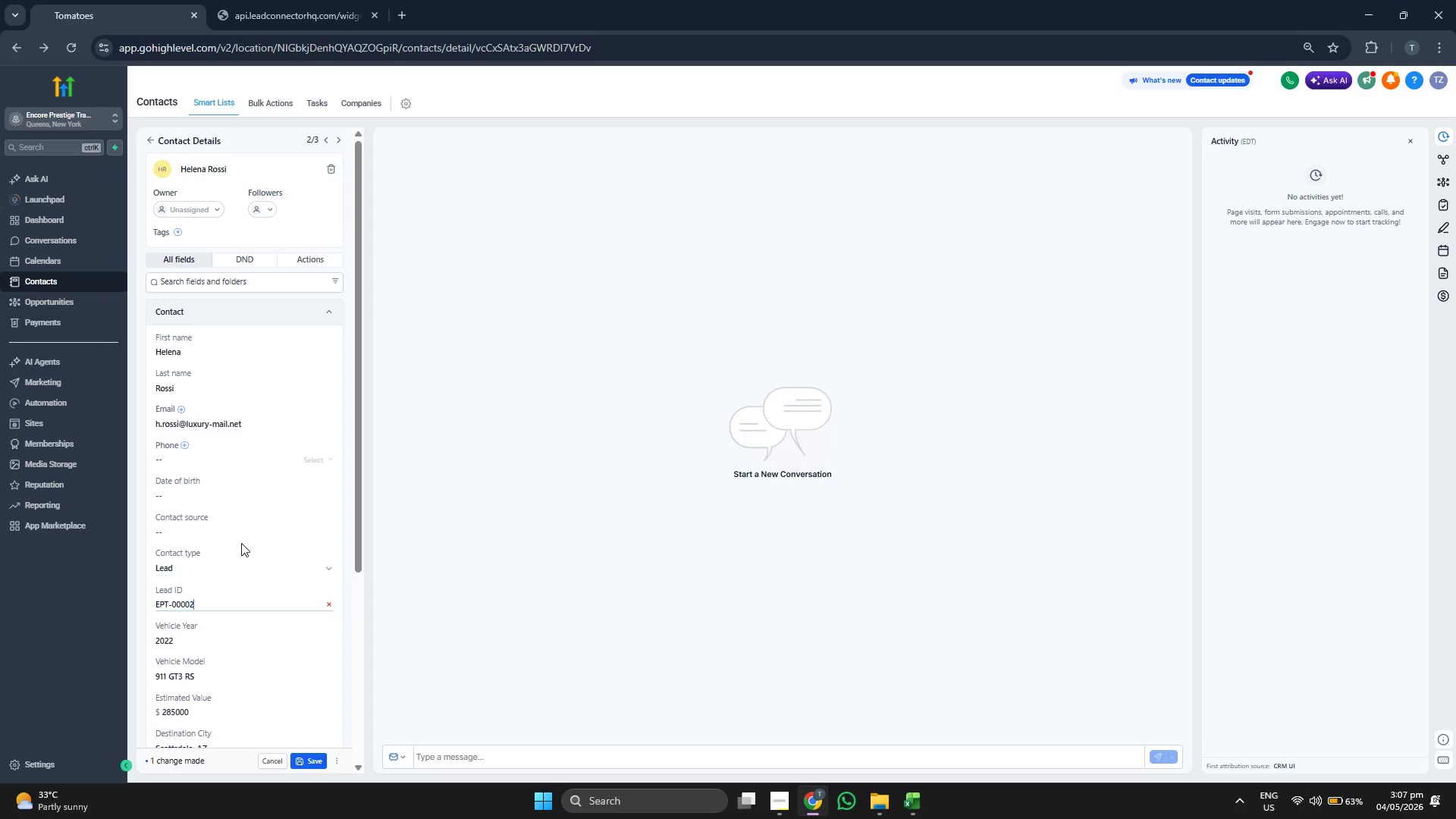 
scroll: coordinate [241, 539], scroll_direction: down, amount: 4.0
 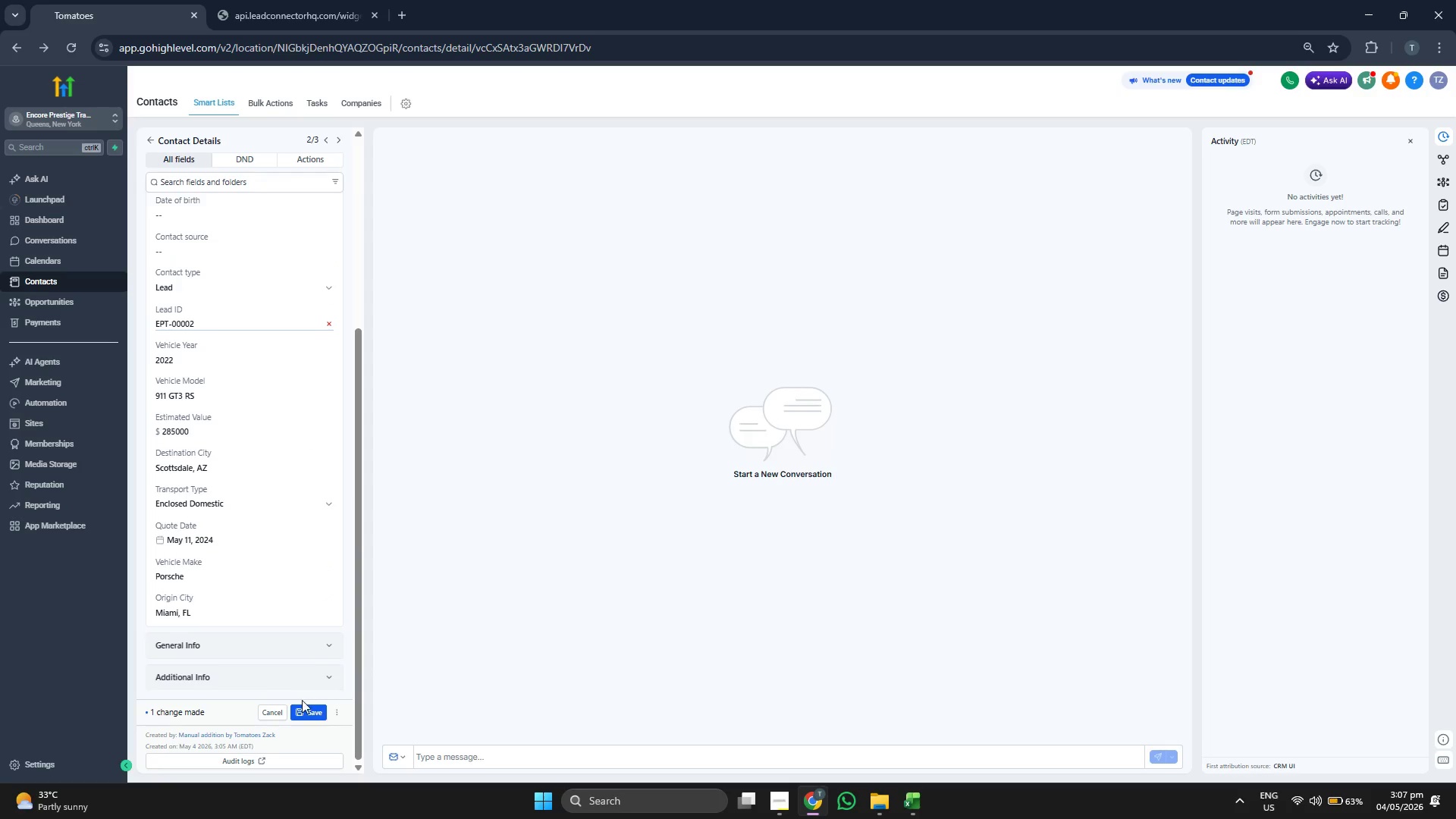 
left_click([305, 713])
 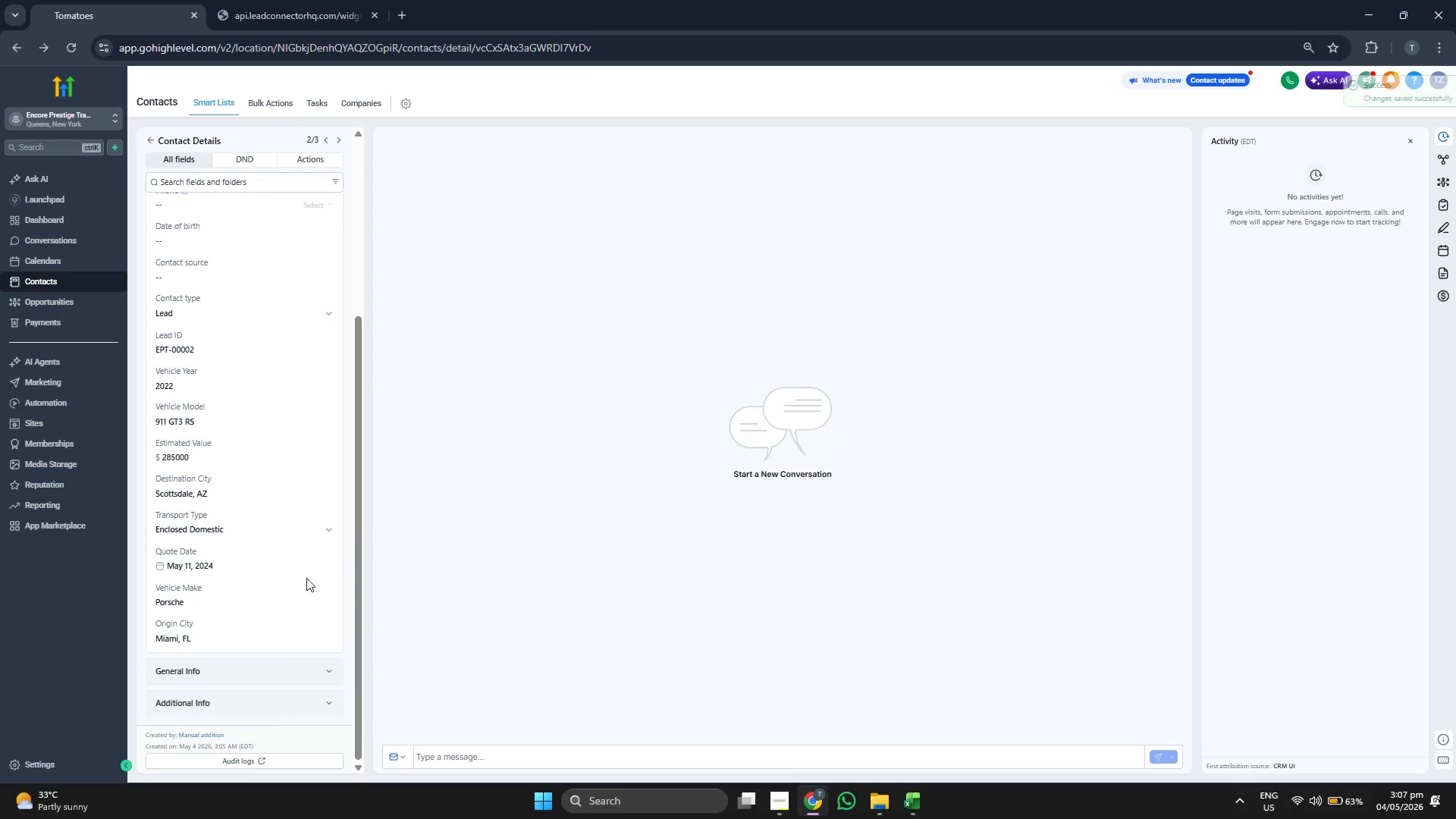 
scroll: coordinate [298, 462], scroll_direction: up, amount: 3.0
 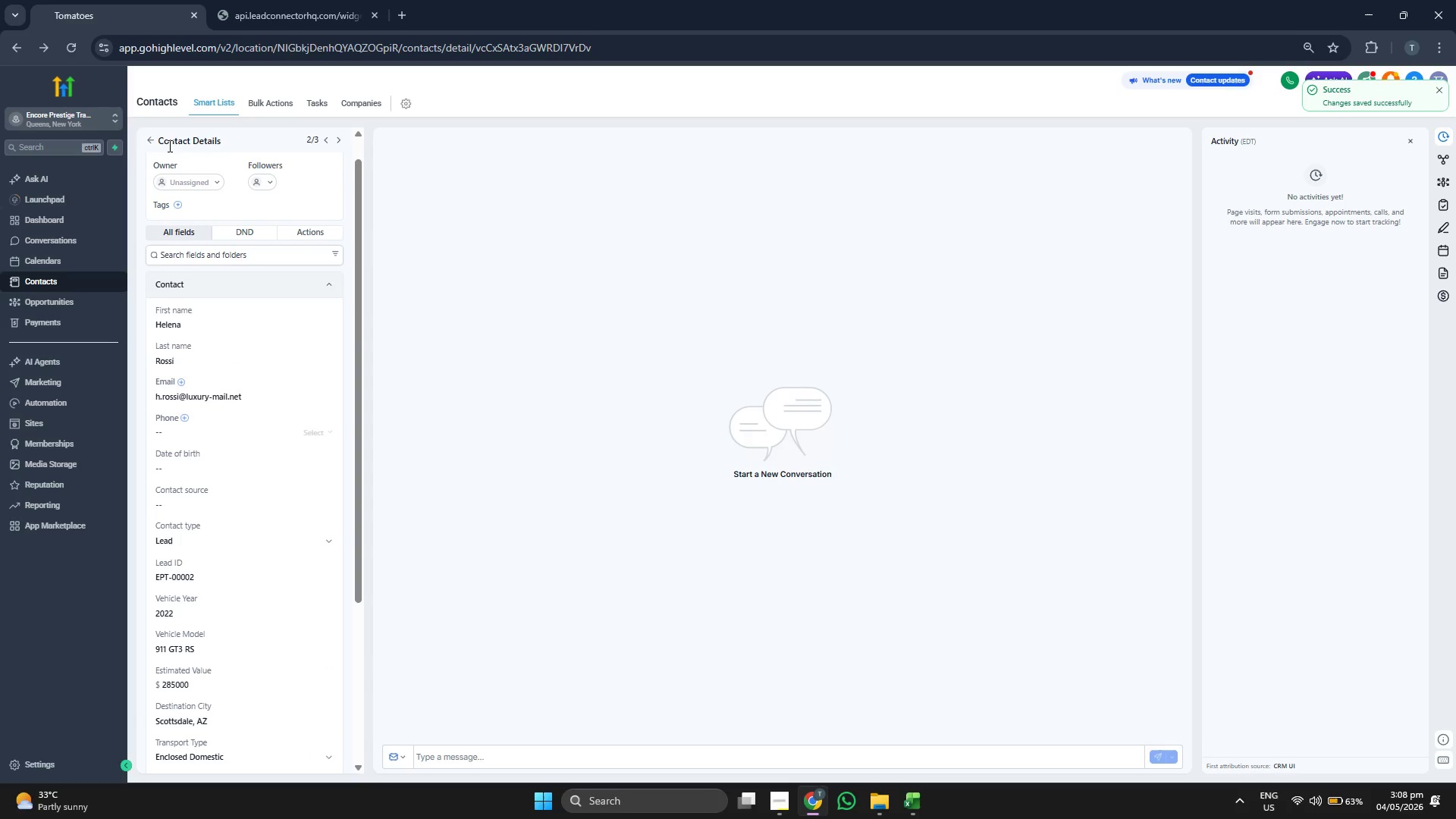 
left_click([154, 140])
 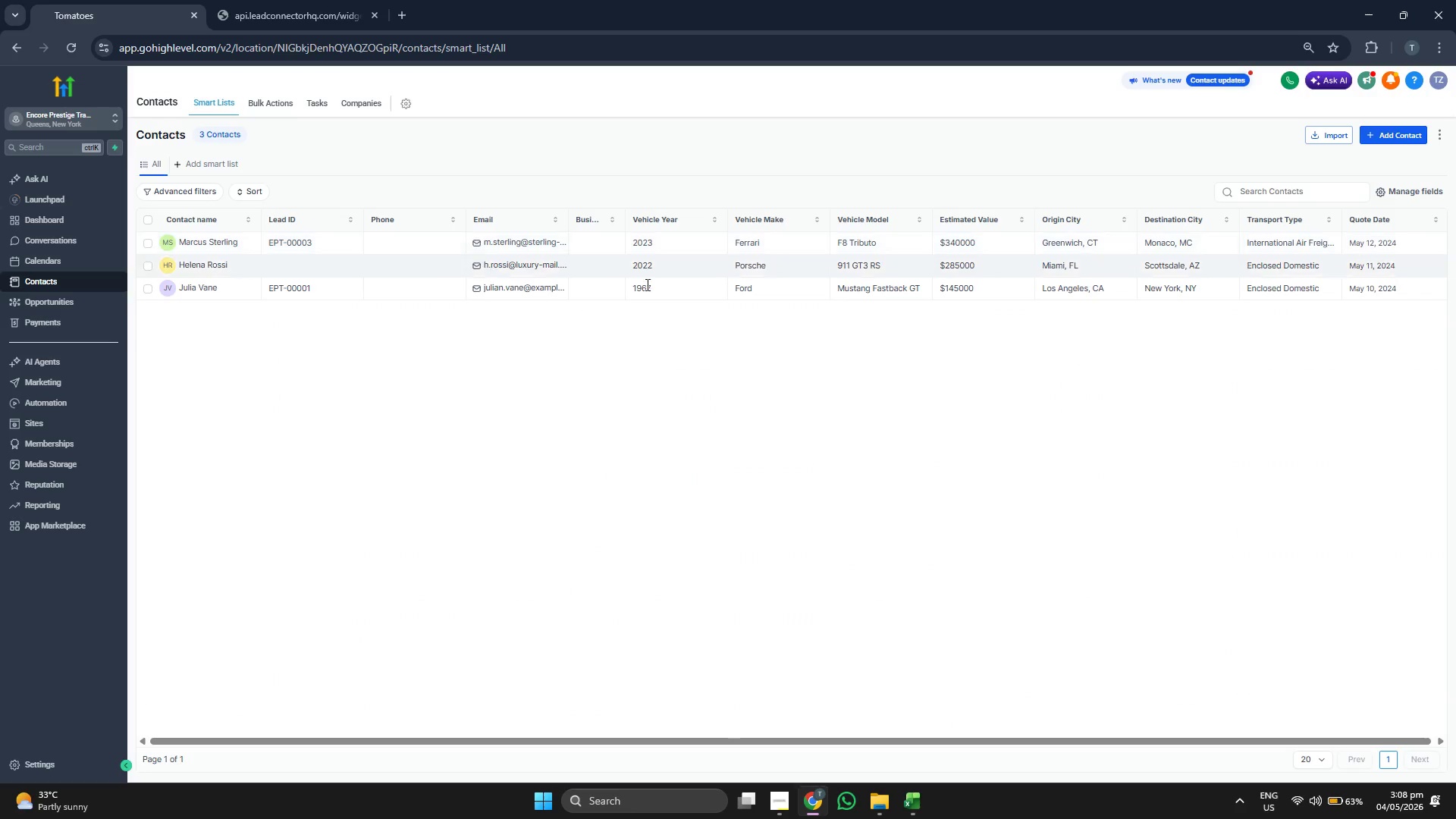 
left_click([1392, 138])
 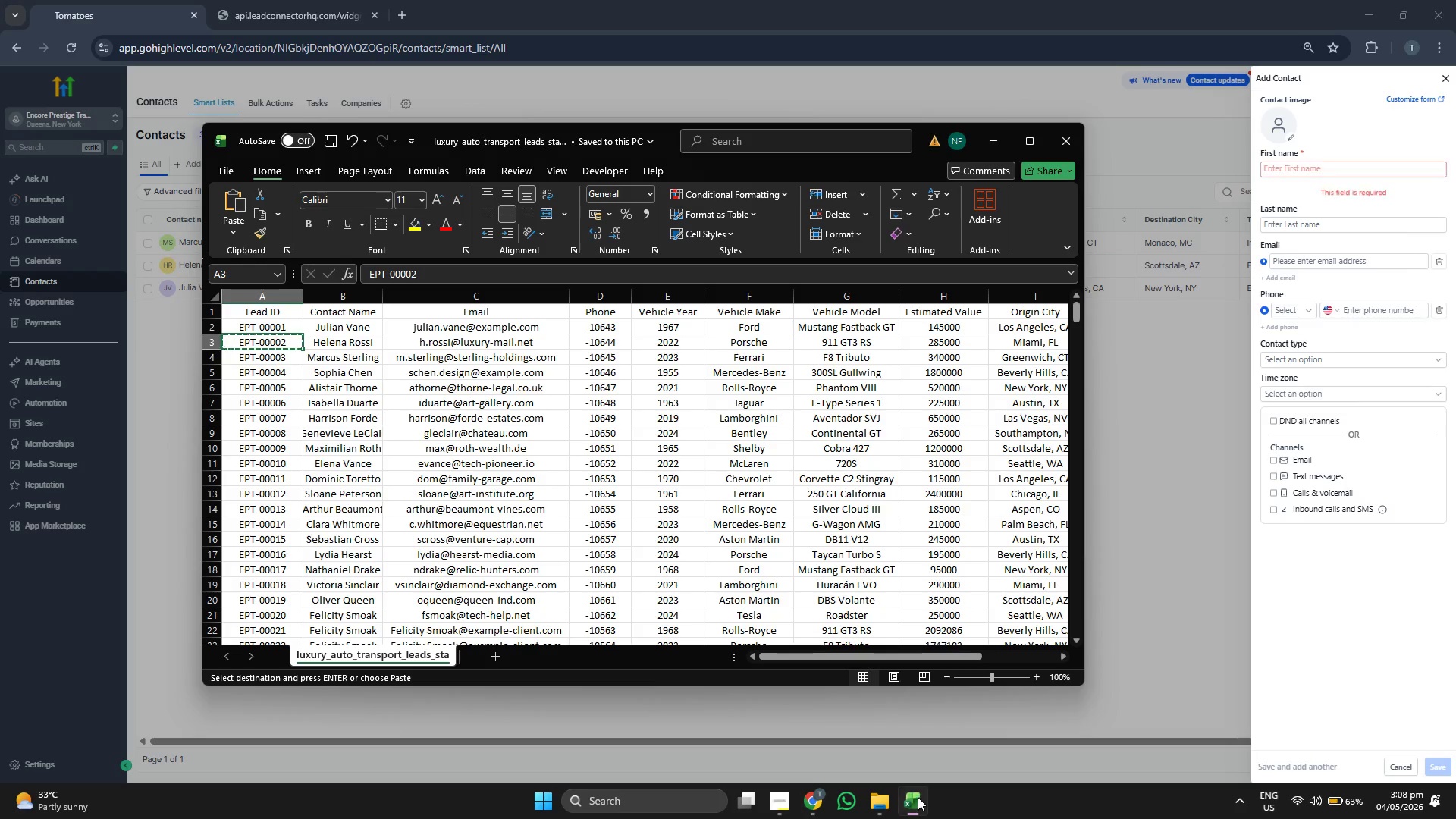 
key(ArrowDown)
 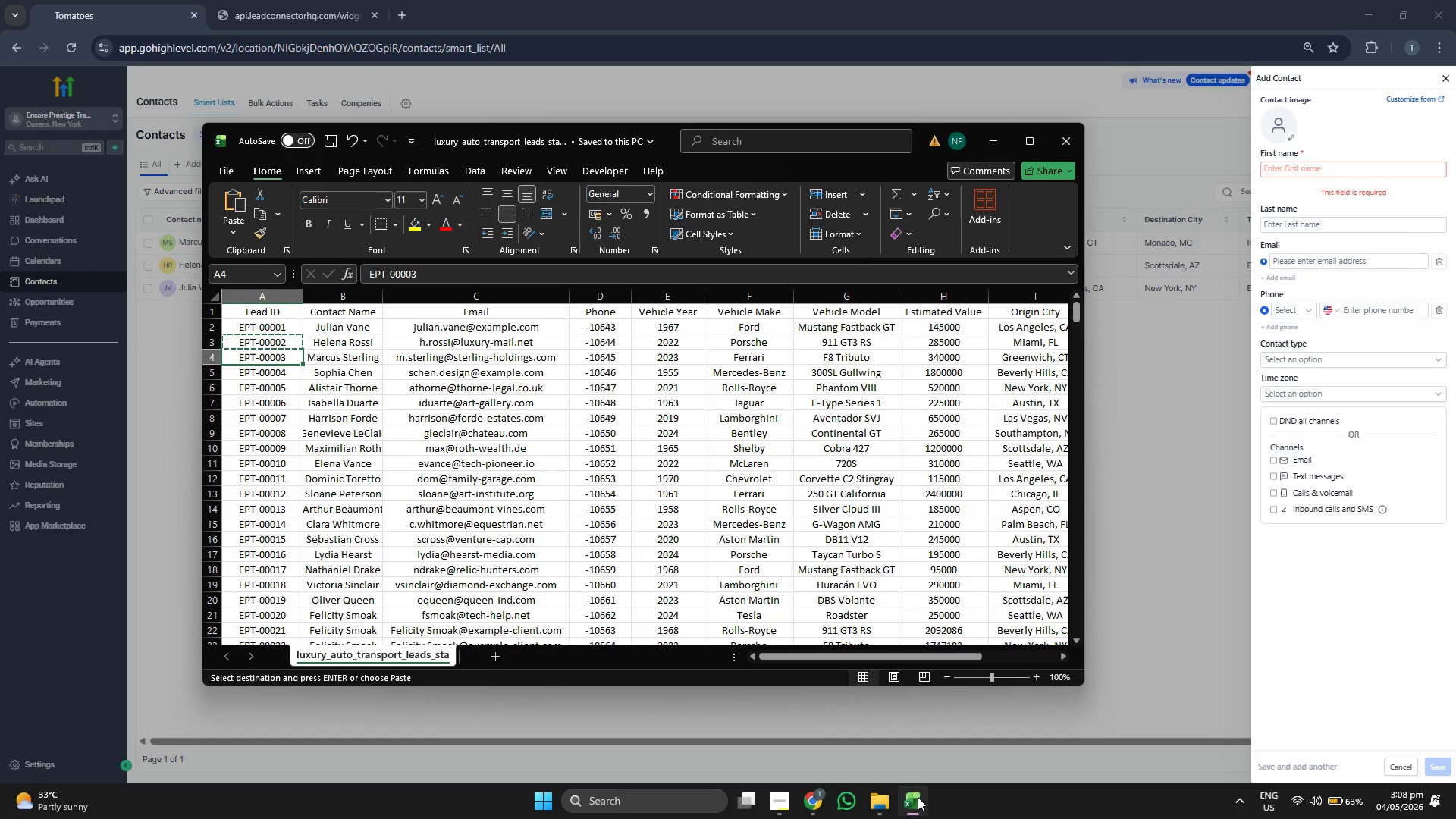 
key(ArrowDown)
 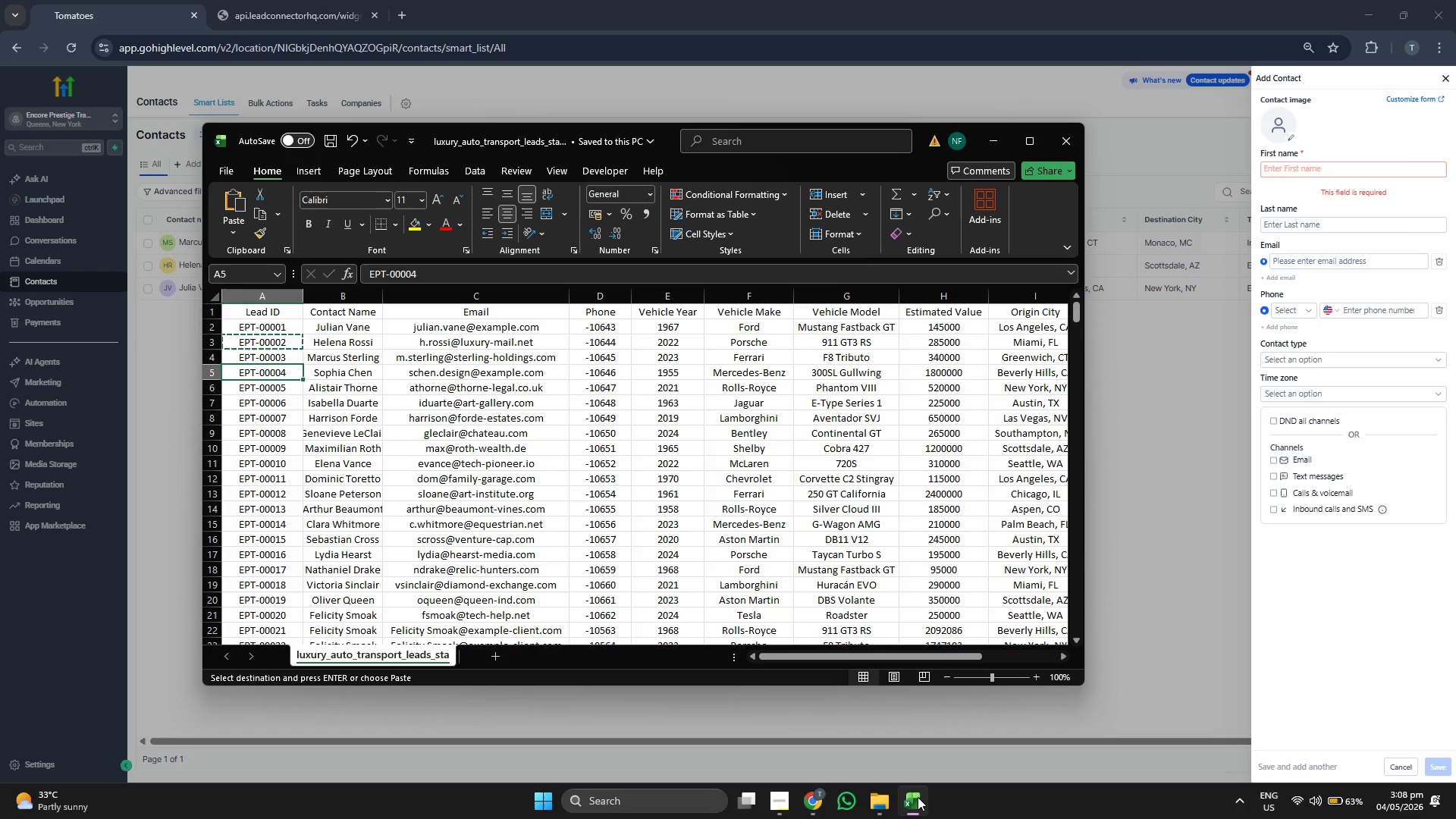 
key(Control+ControlLeft)
 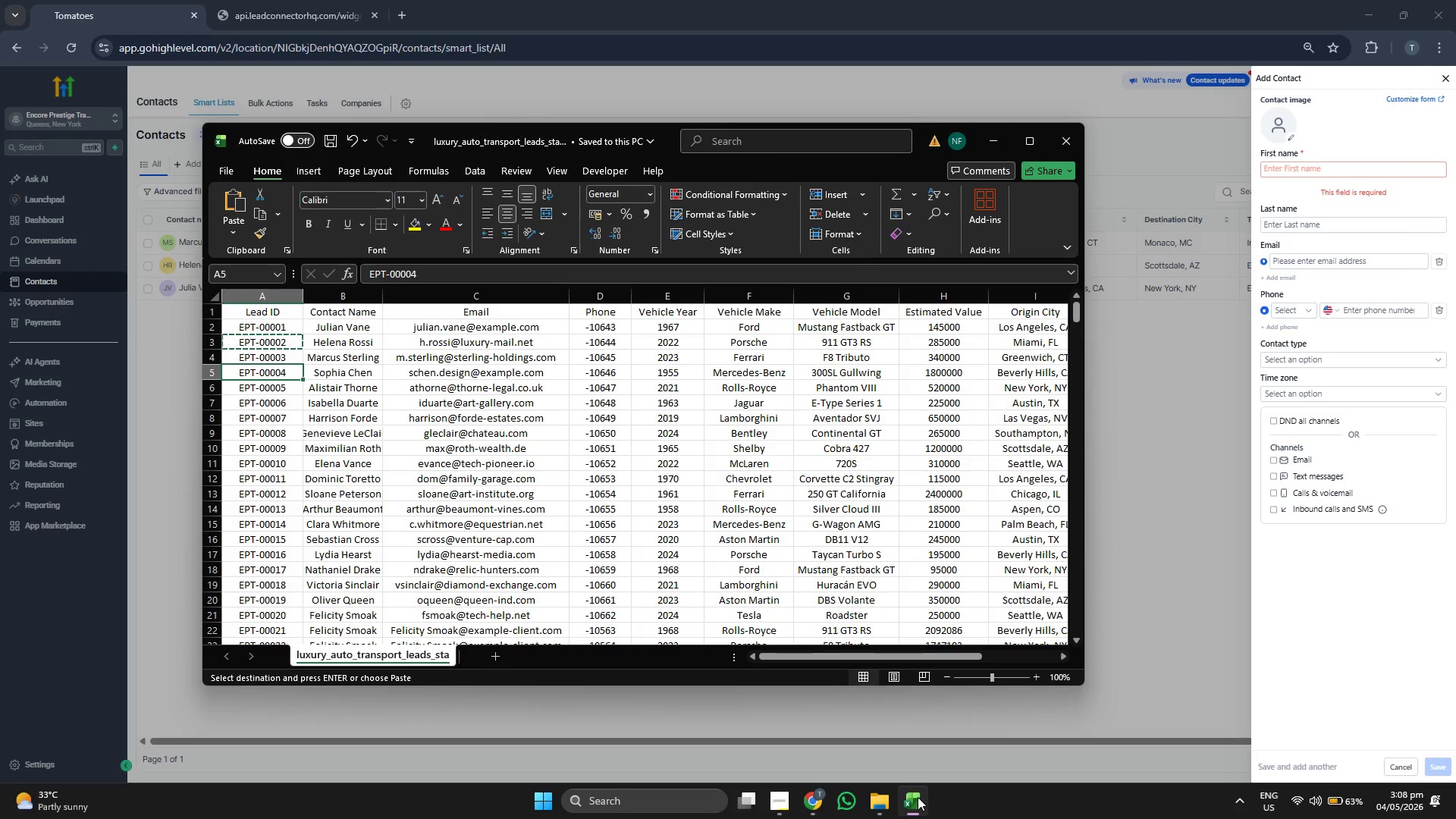 
key(ArrowRight)
 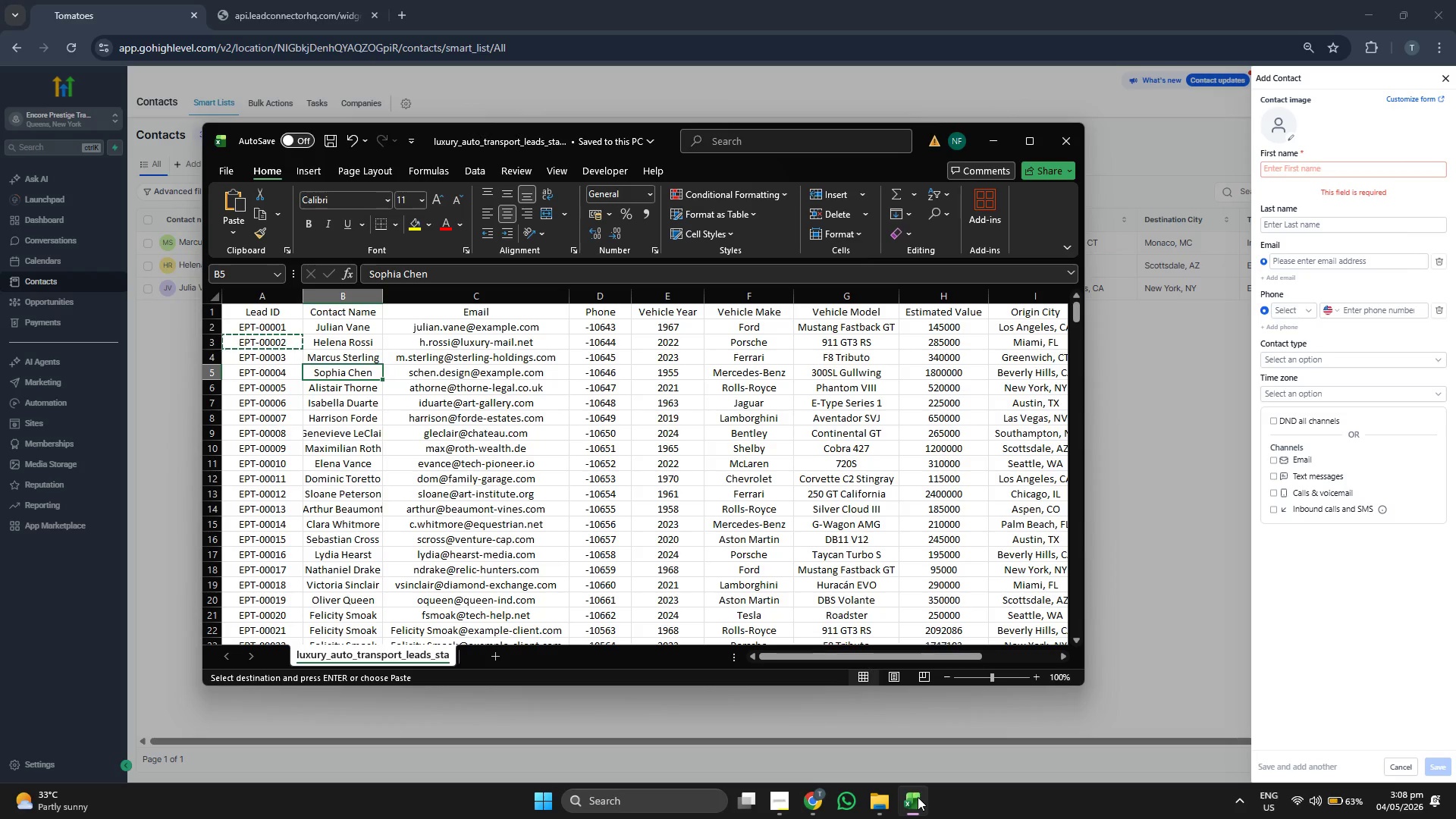 
key(ArrowRight)
 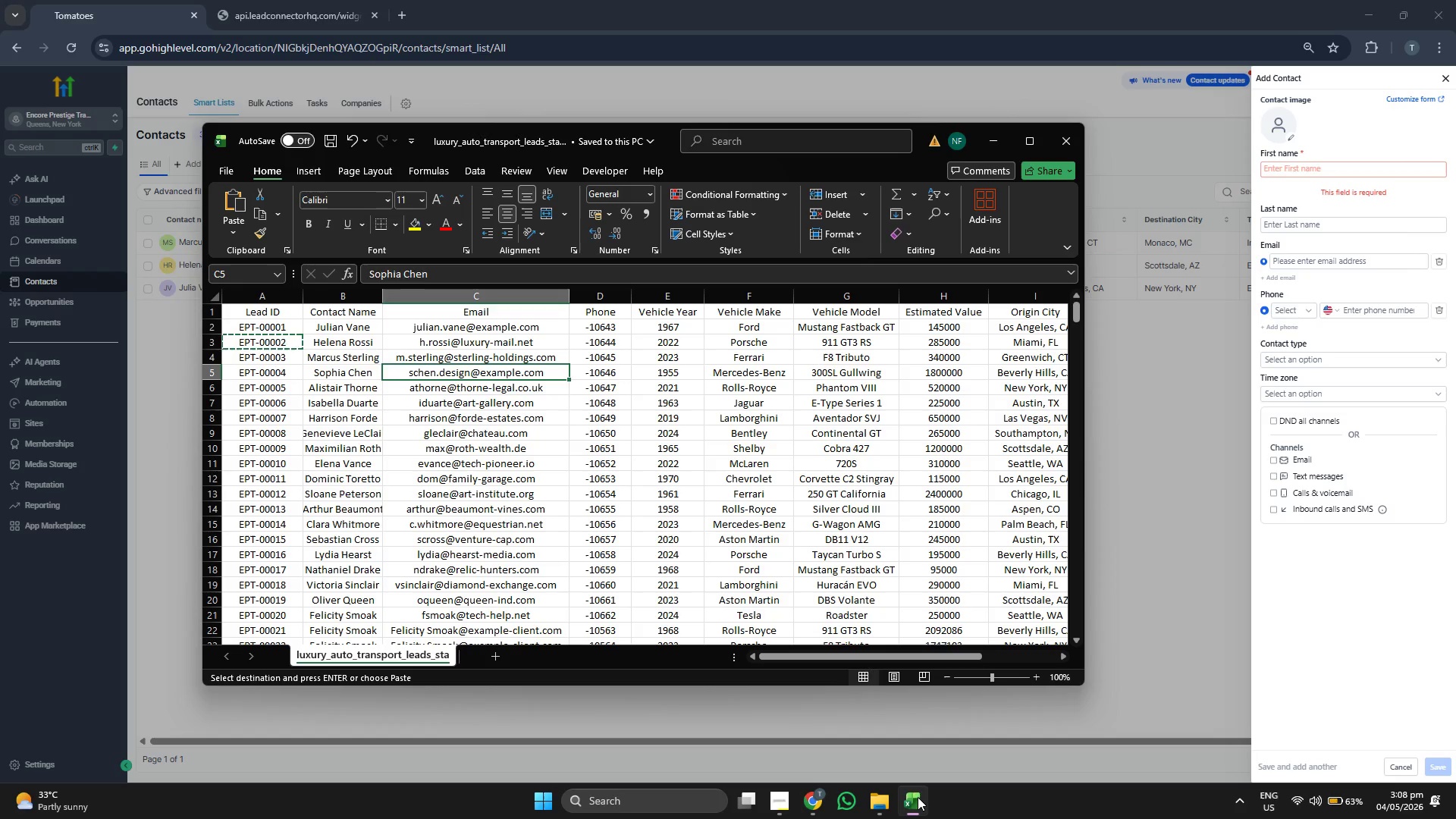 
key(Control+ControlLeft)
 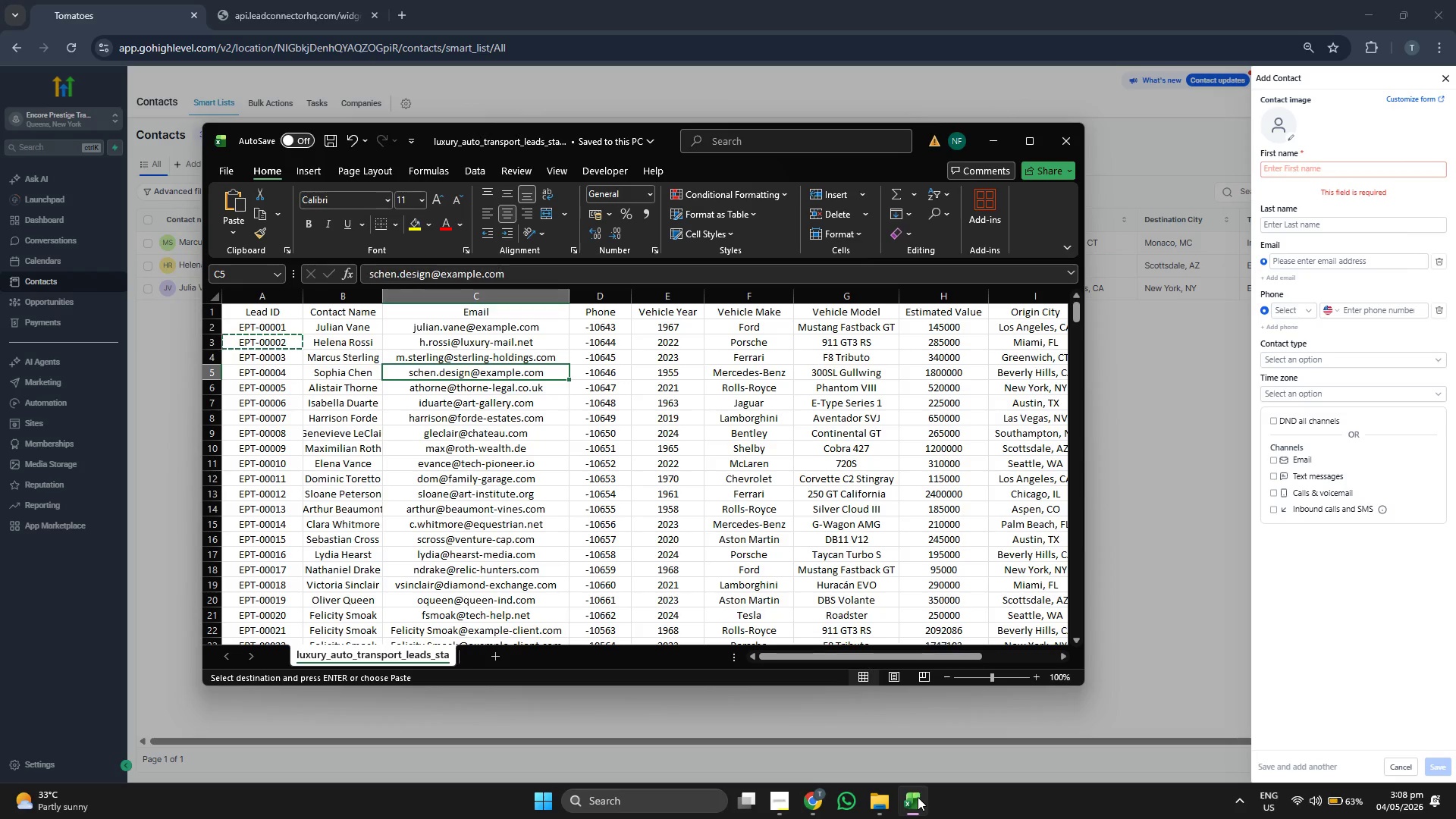 
key(Control+C)
 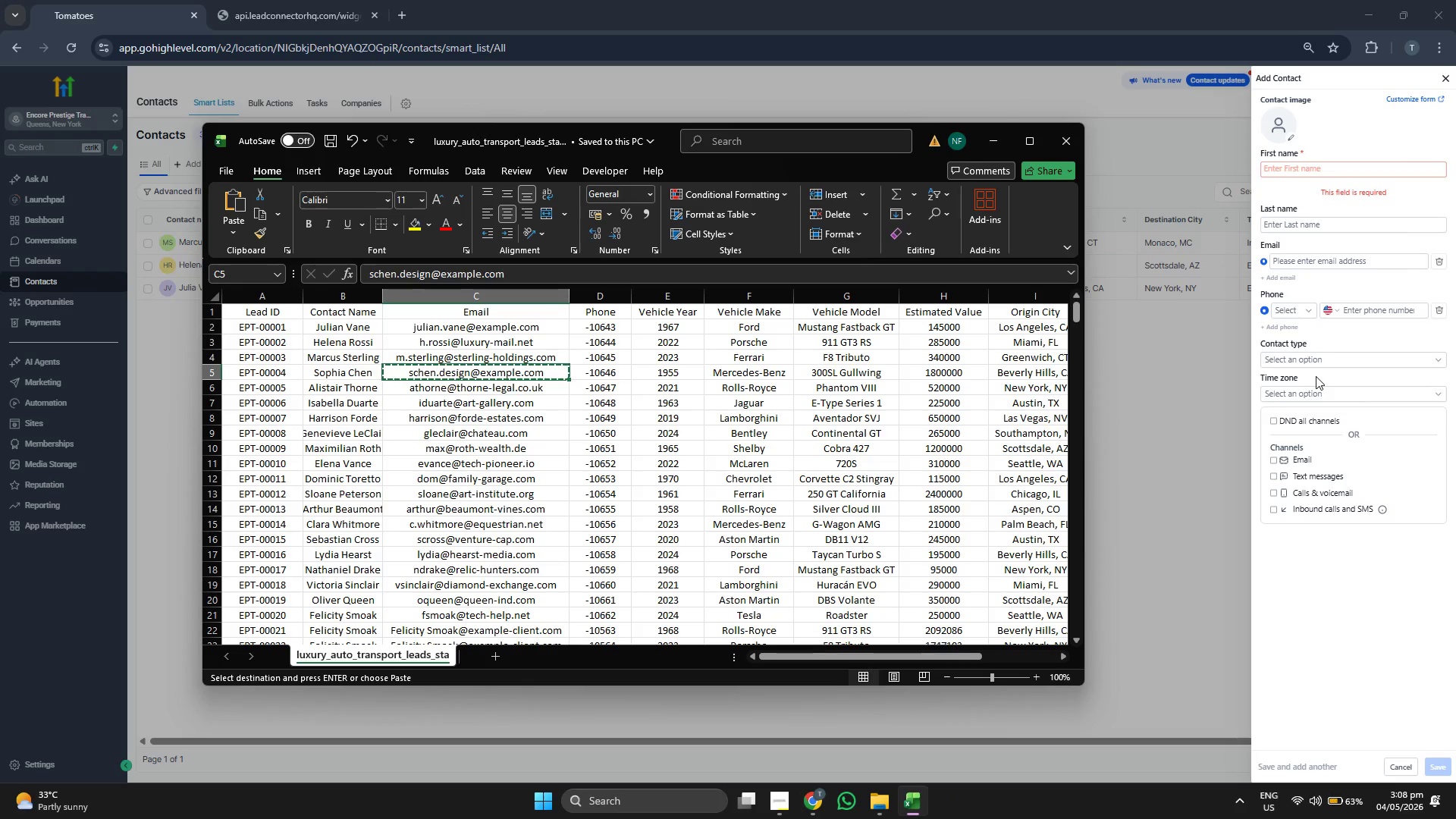 
left_click([1318, 261])
 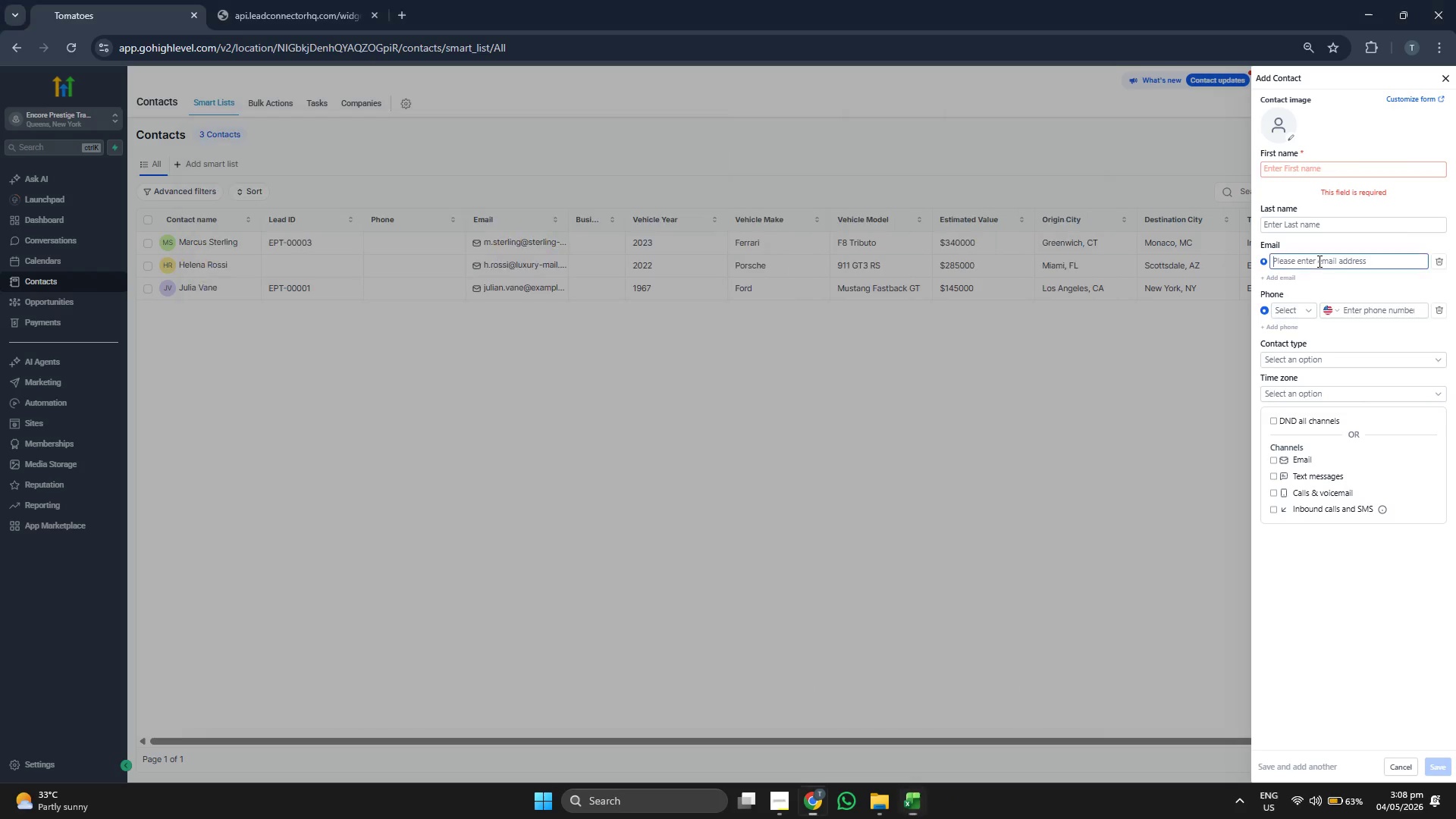 
key(Control+ControlLeft)
 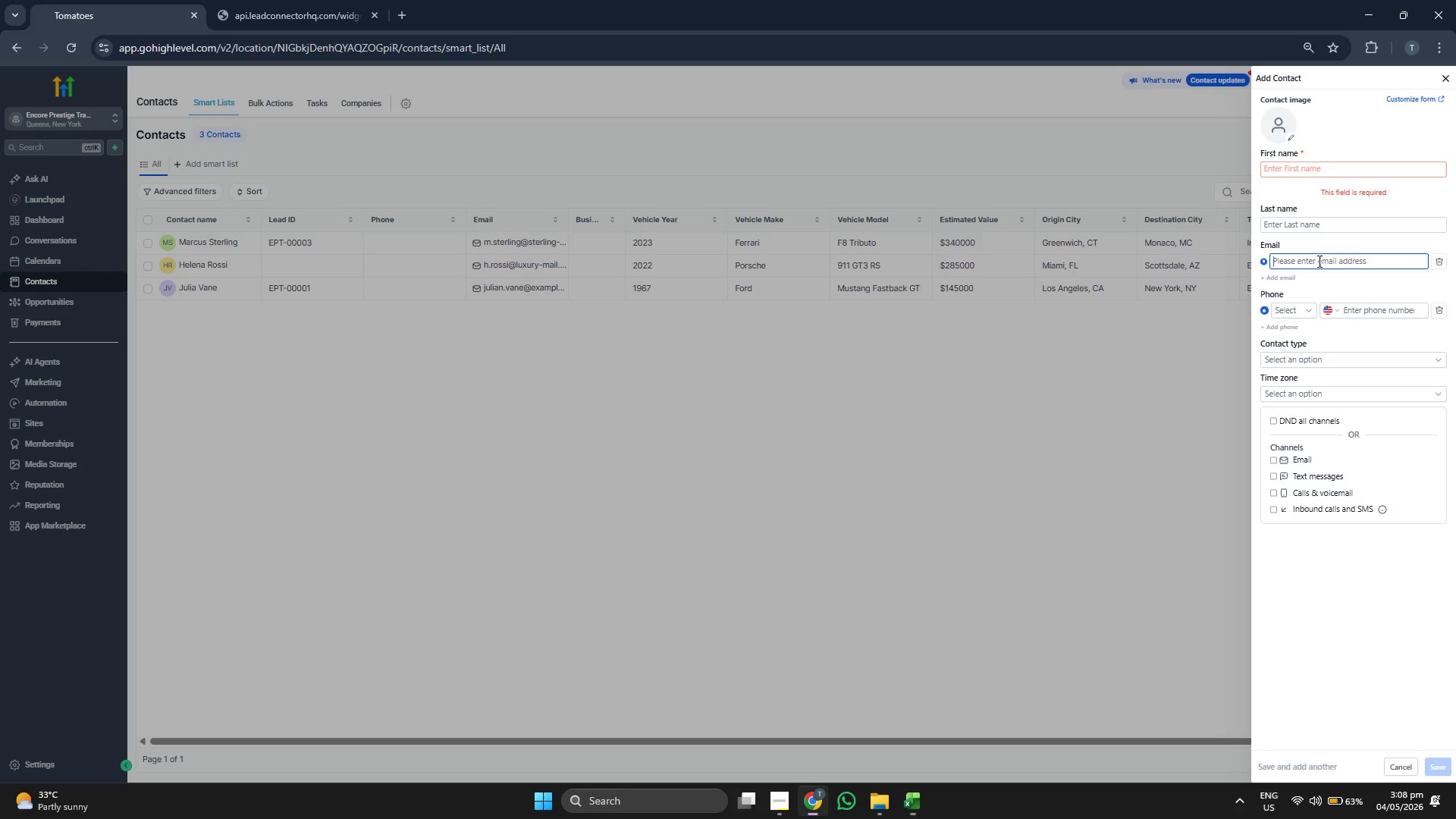 
key(Control+V)
 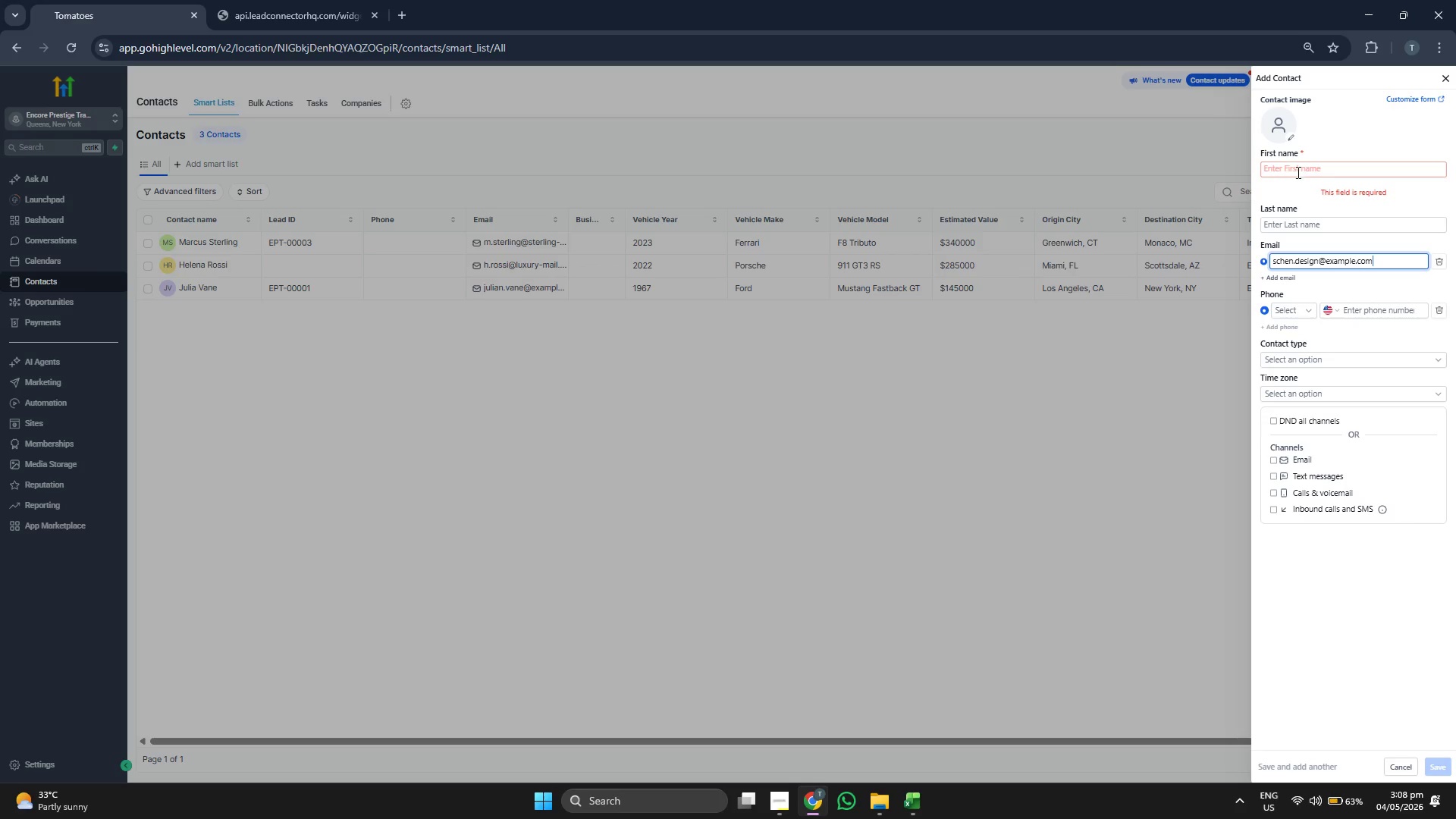 
left_click([1297, 168])
 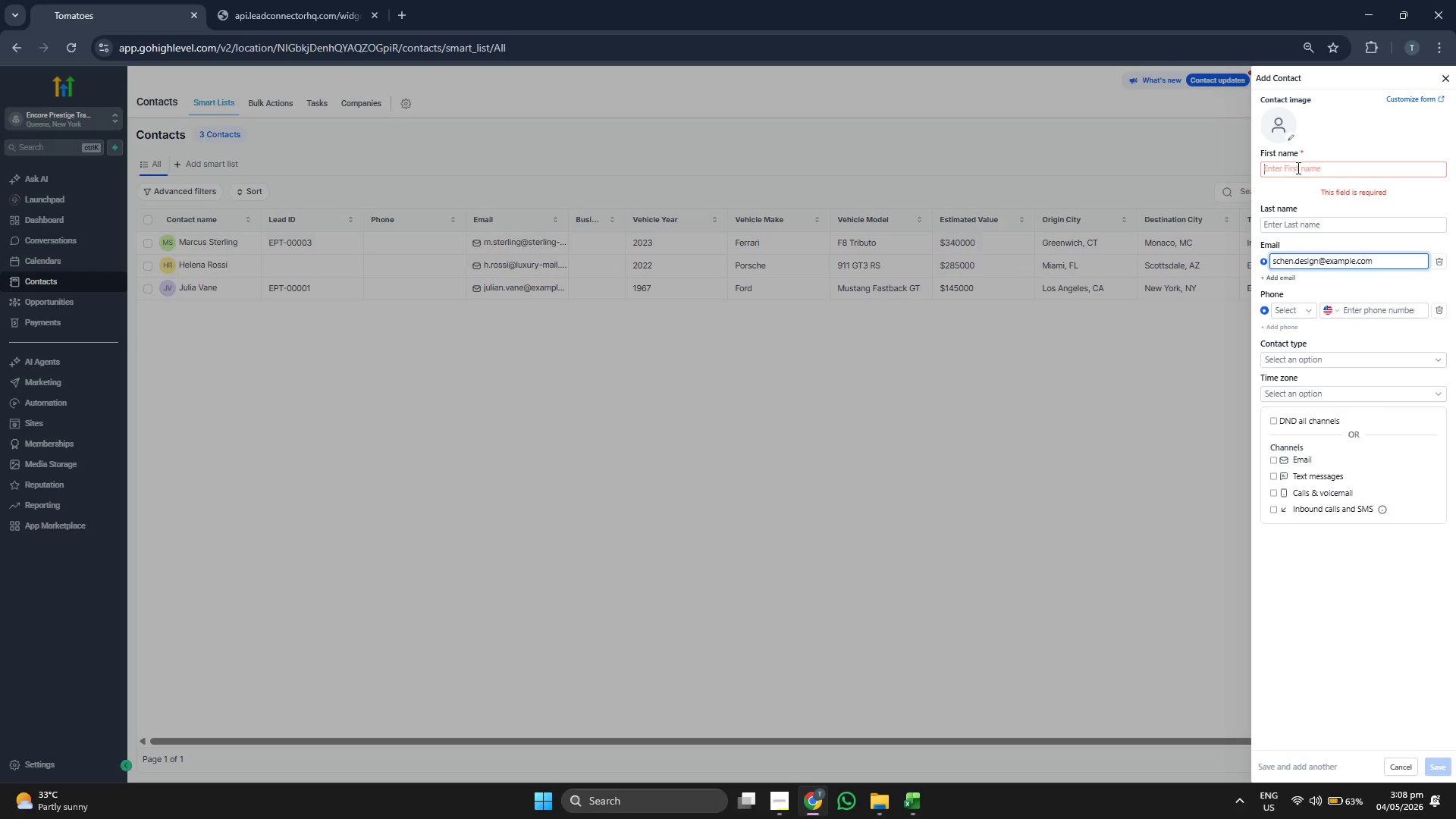 
type(Sophia)
key(Tab)
type(cHE)
key(Backspace)
key(Backspace)
key(Backspace)
type(Chen)
 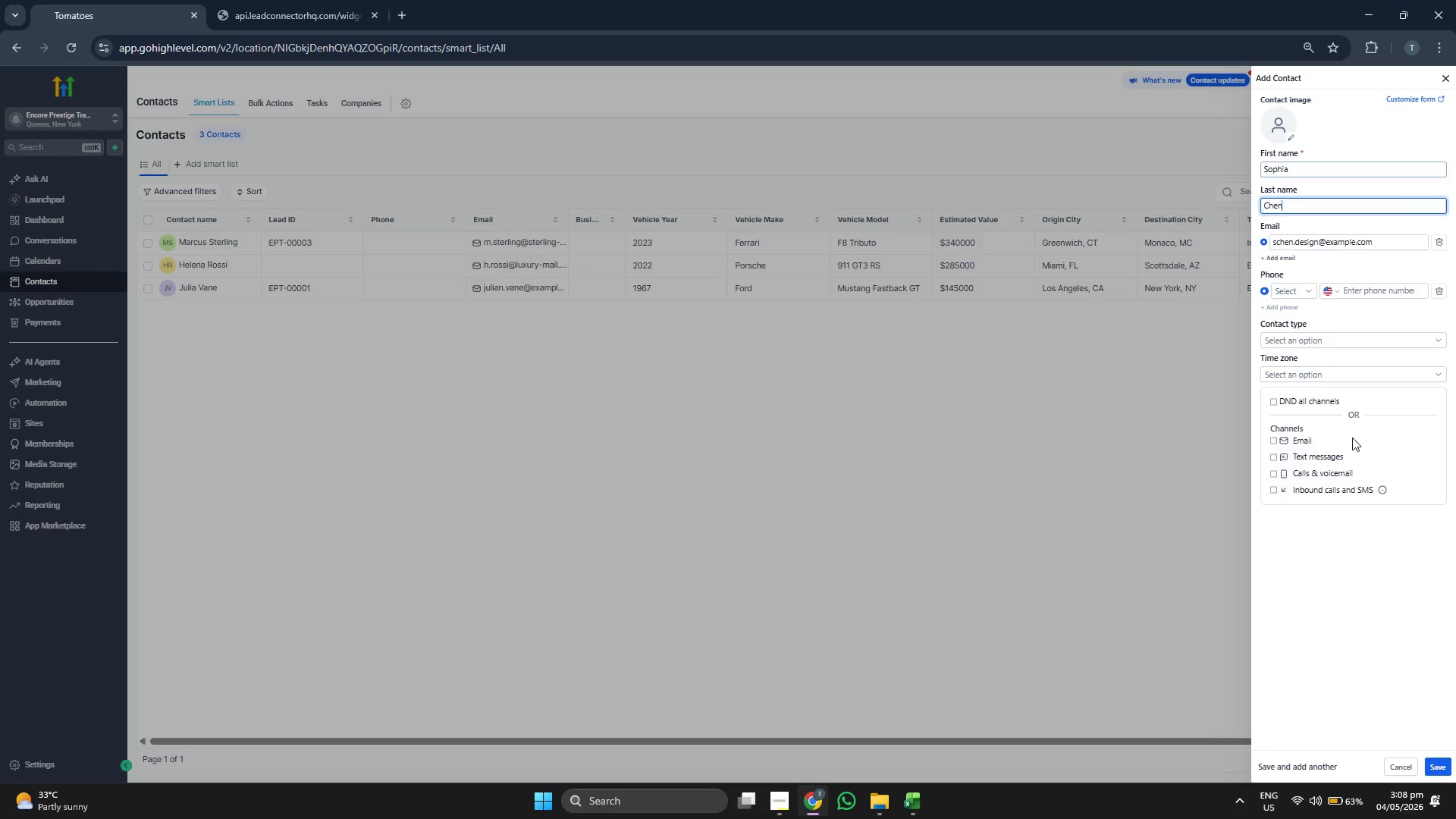 
left_click([1366, 595])
 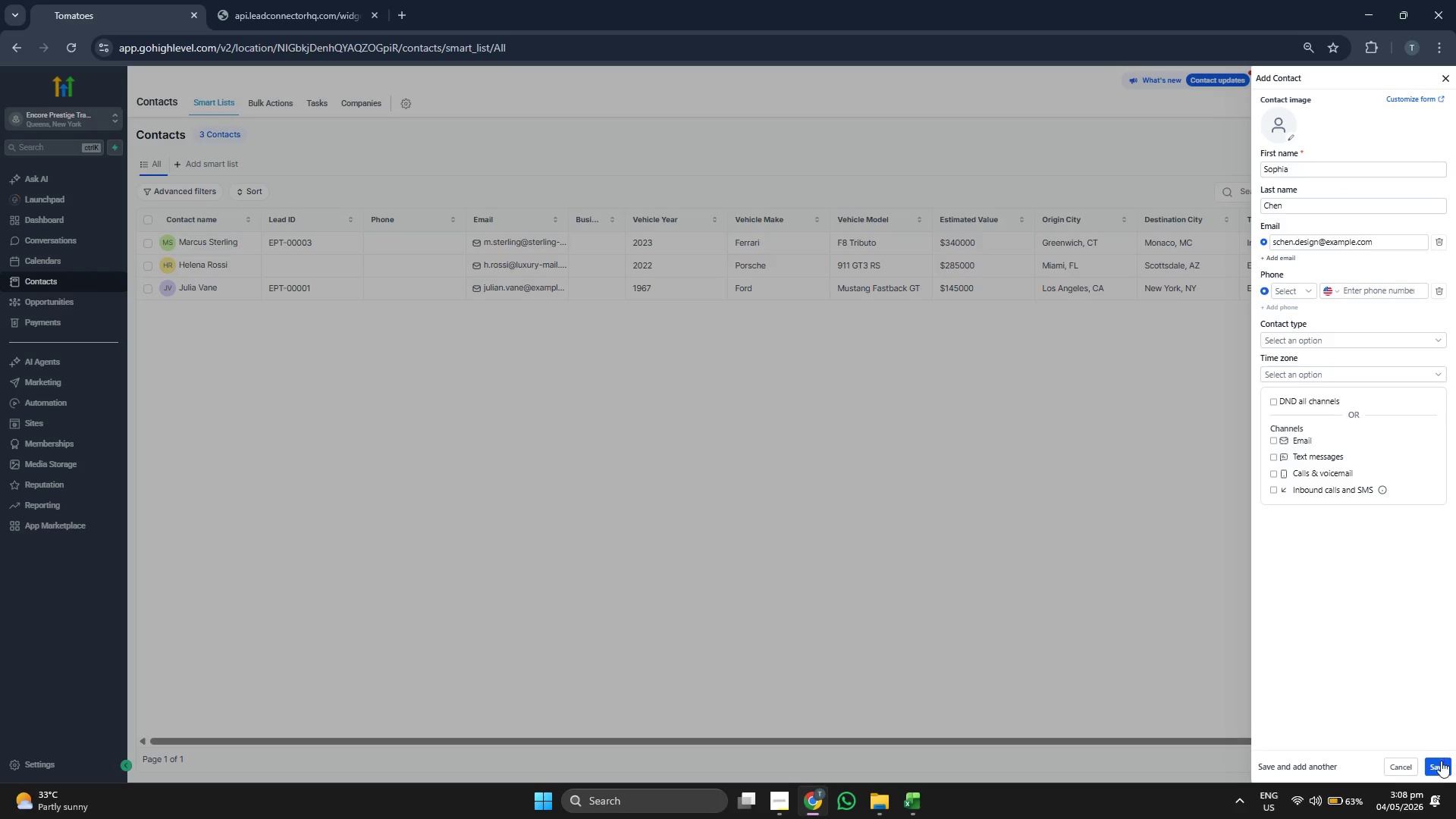 
left_click([1442, 770])
 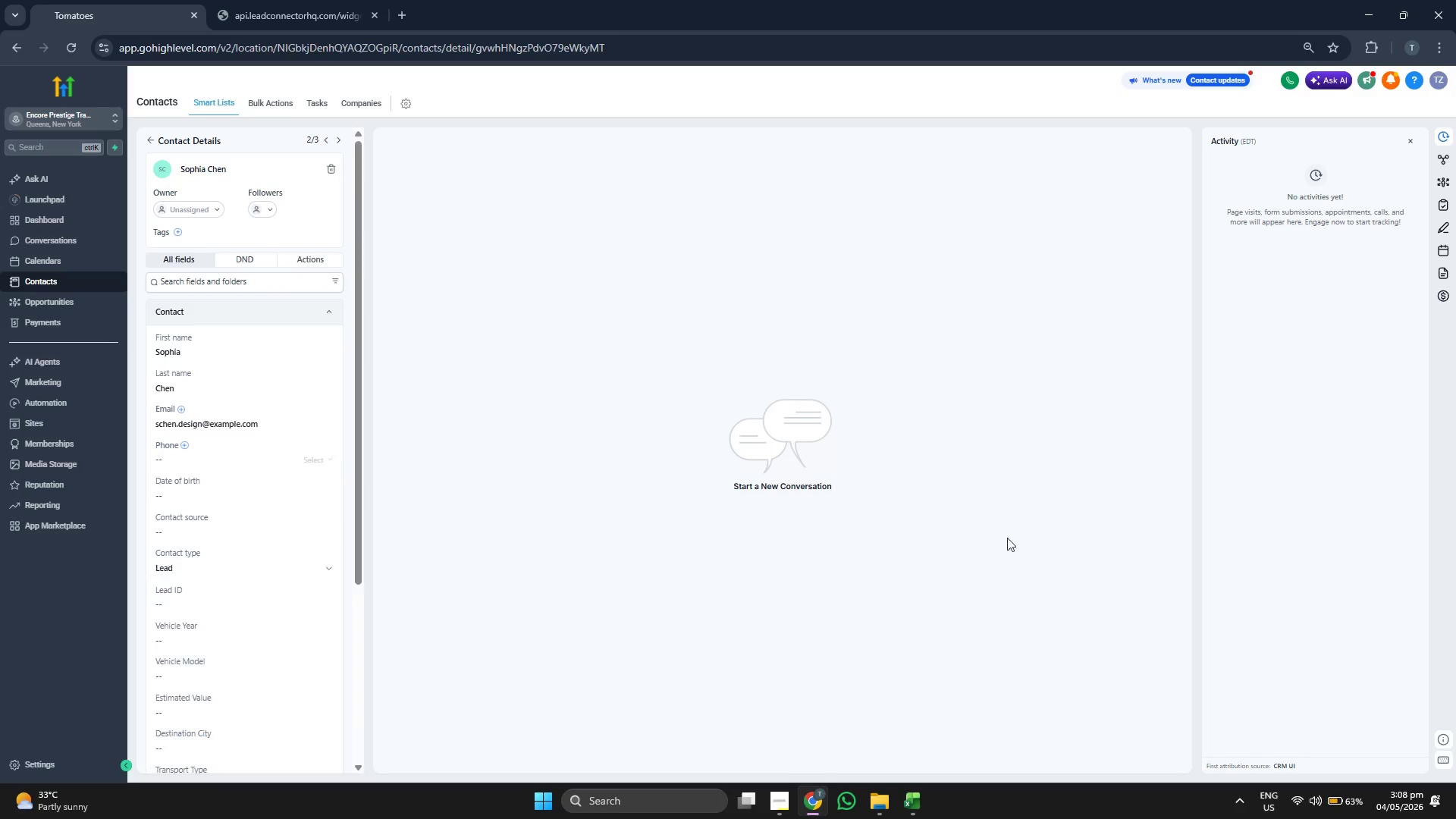 
scroll: coordinate [272, 415], scroll_direction: down, amount: 3.0
 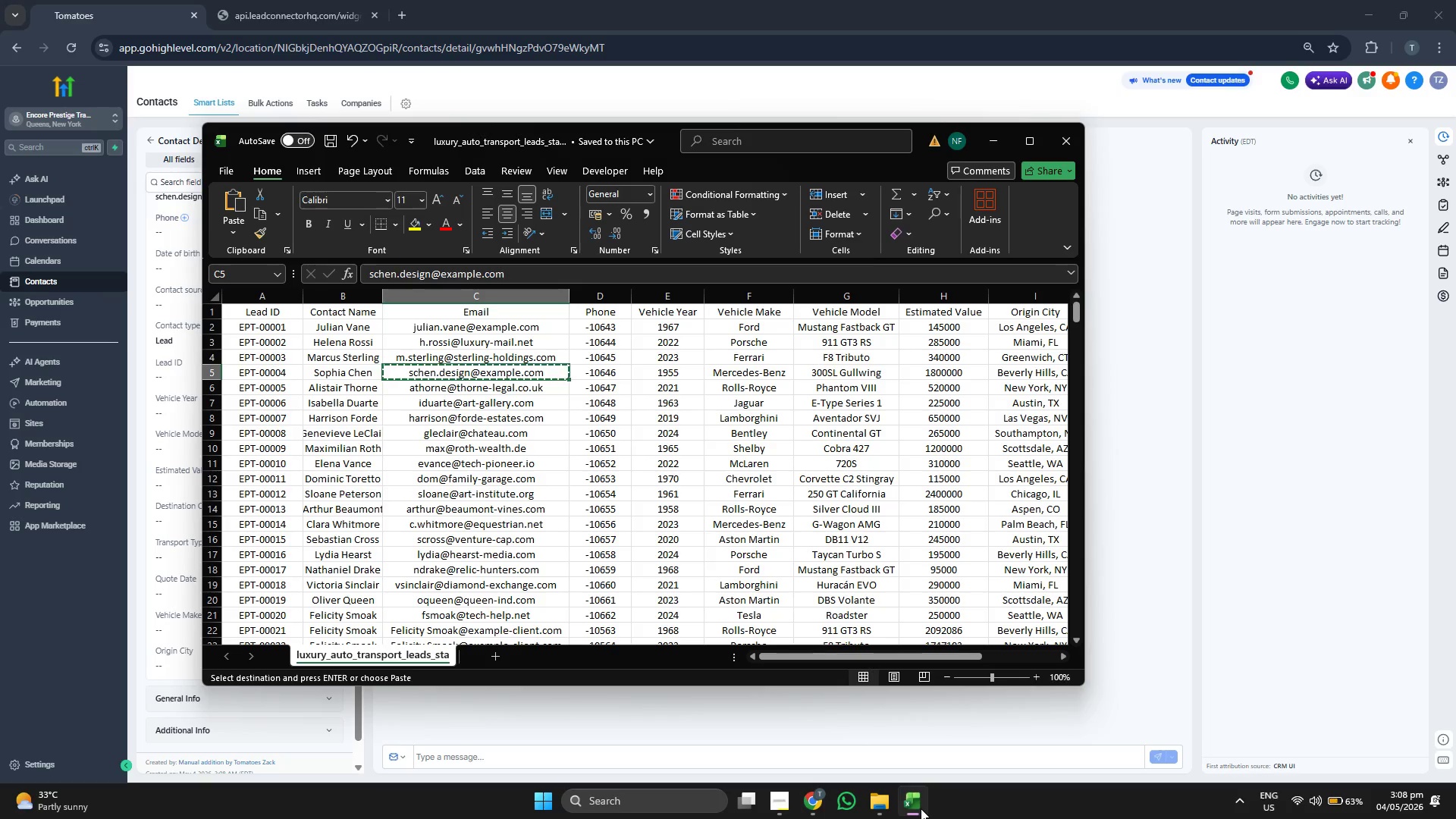 
key(ArrowLeft)
 